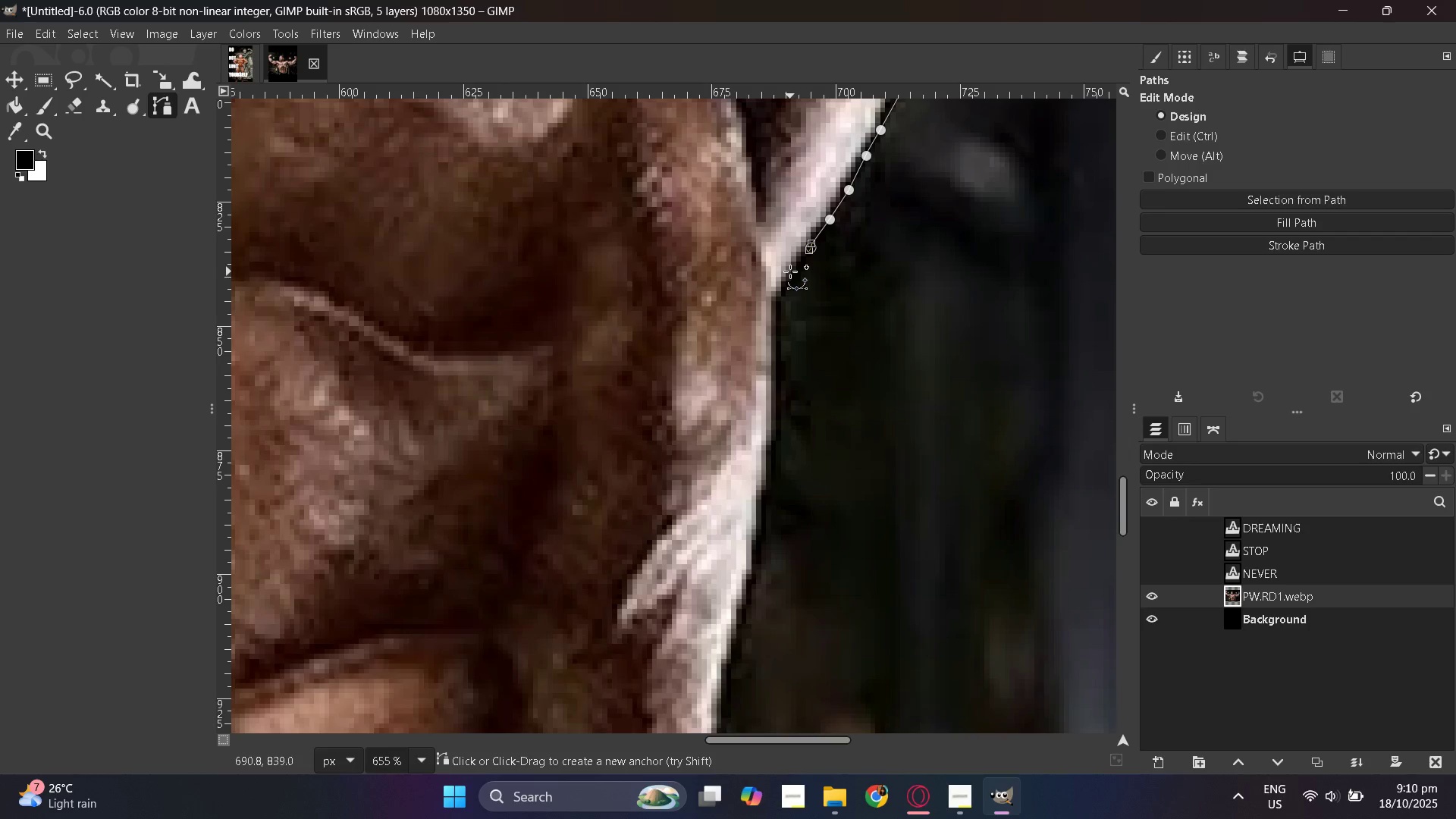 
left_click([790, 271])
 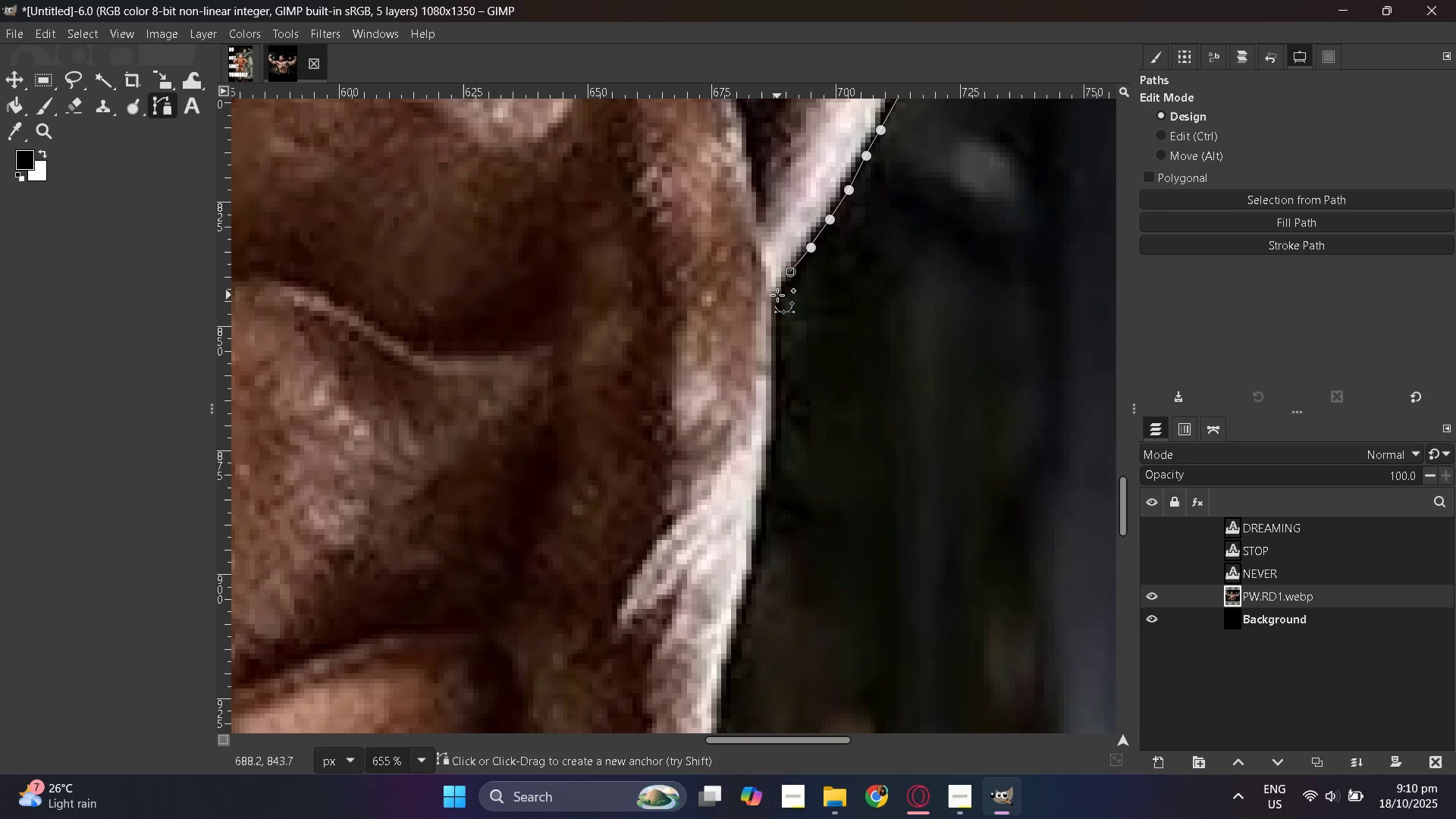 
left_click([777, 295])
 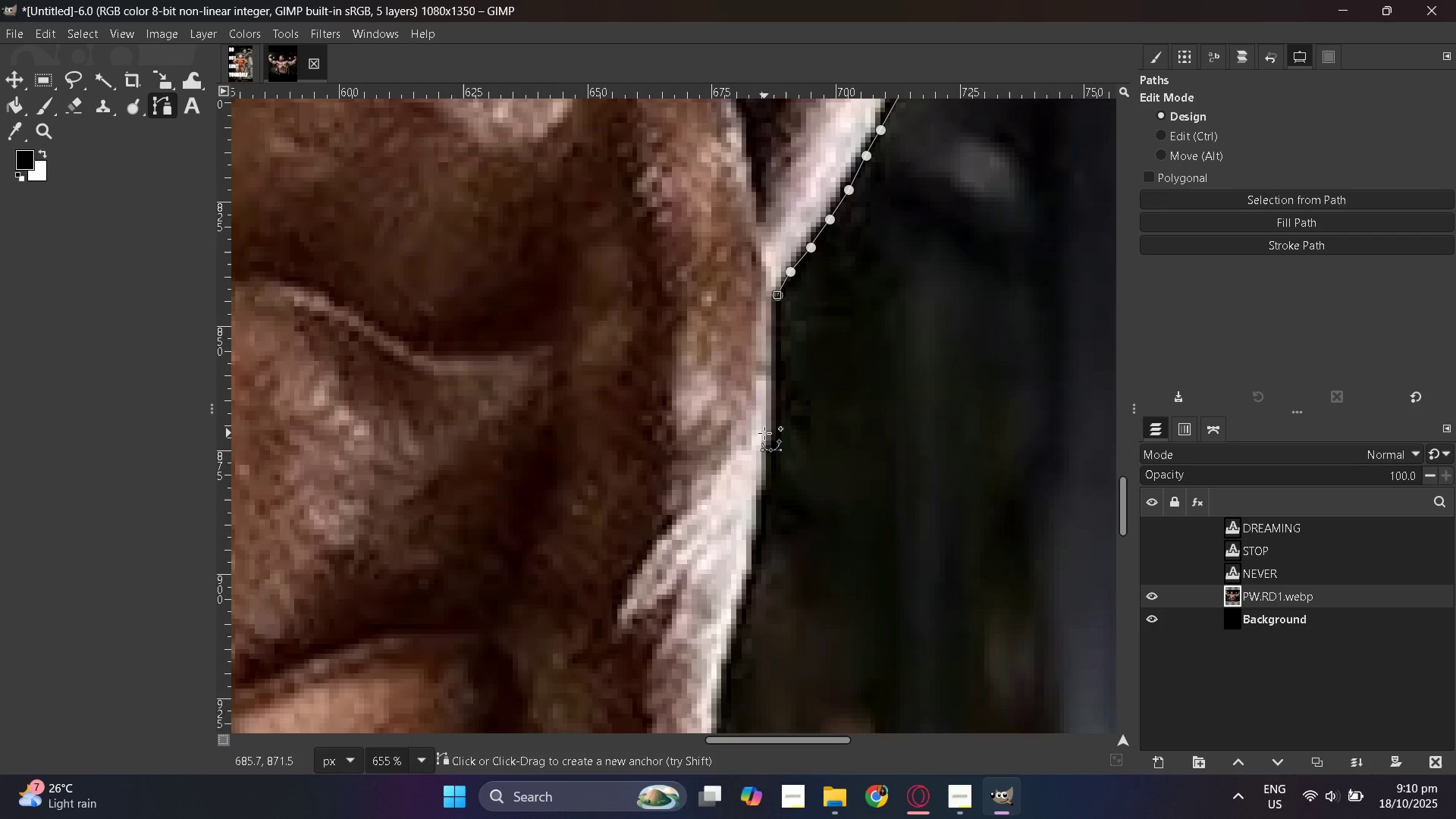 
key(Control+ControlLeft)
 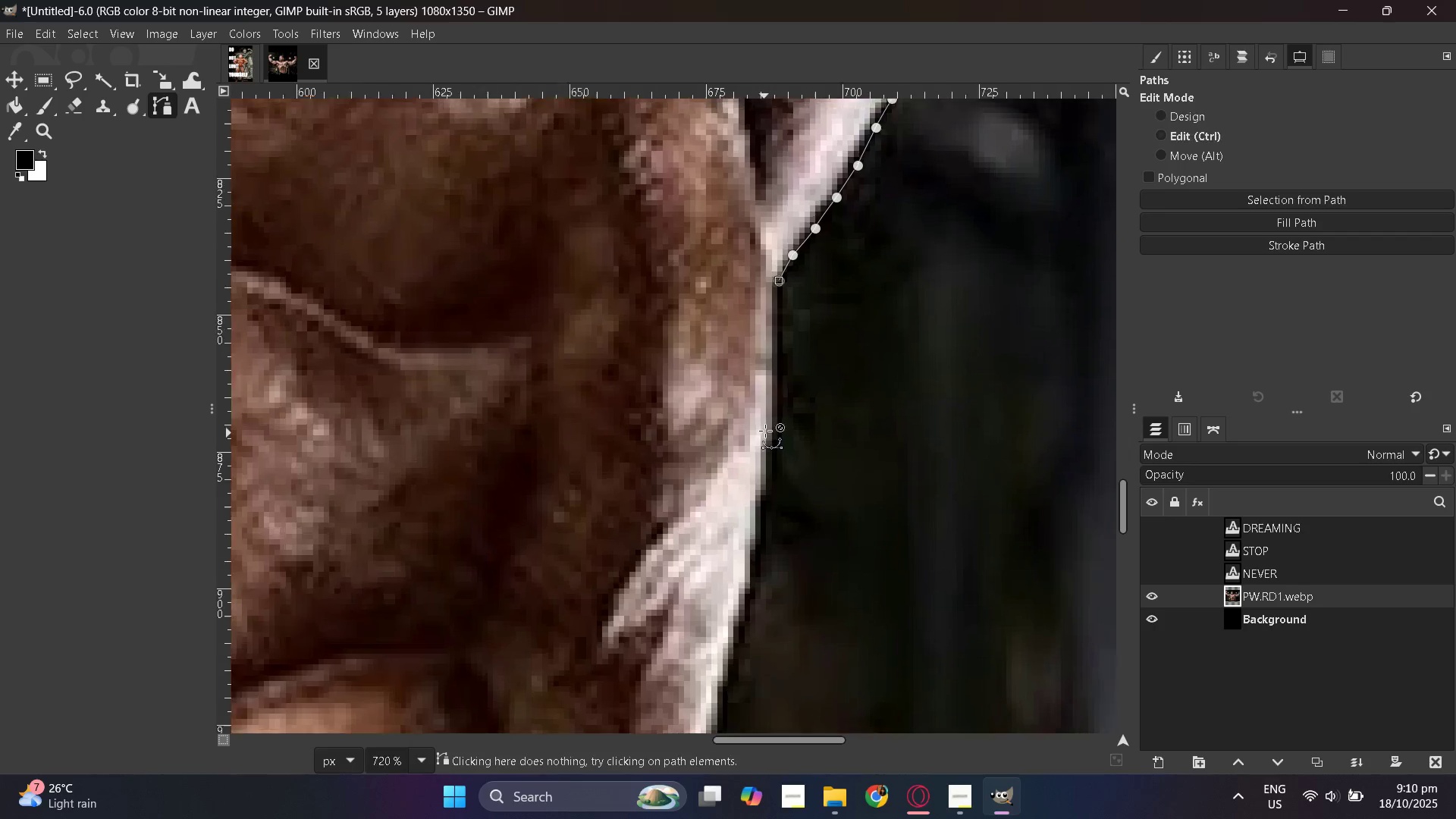 
scroll: coordinate [761, 337], scroll_direction: up, amount: 5.0
 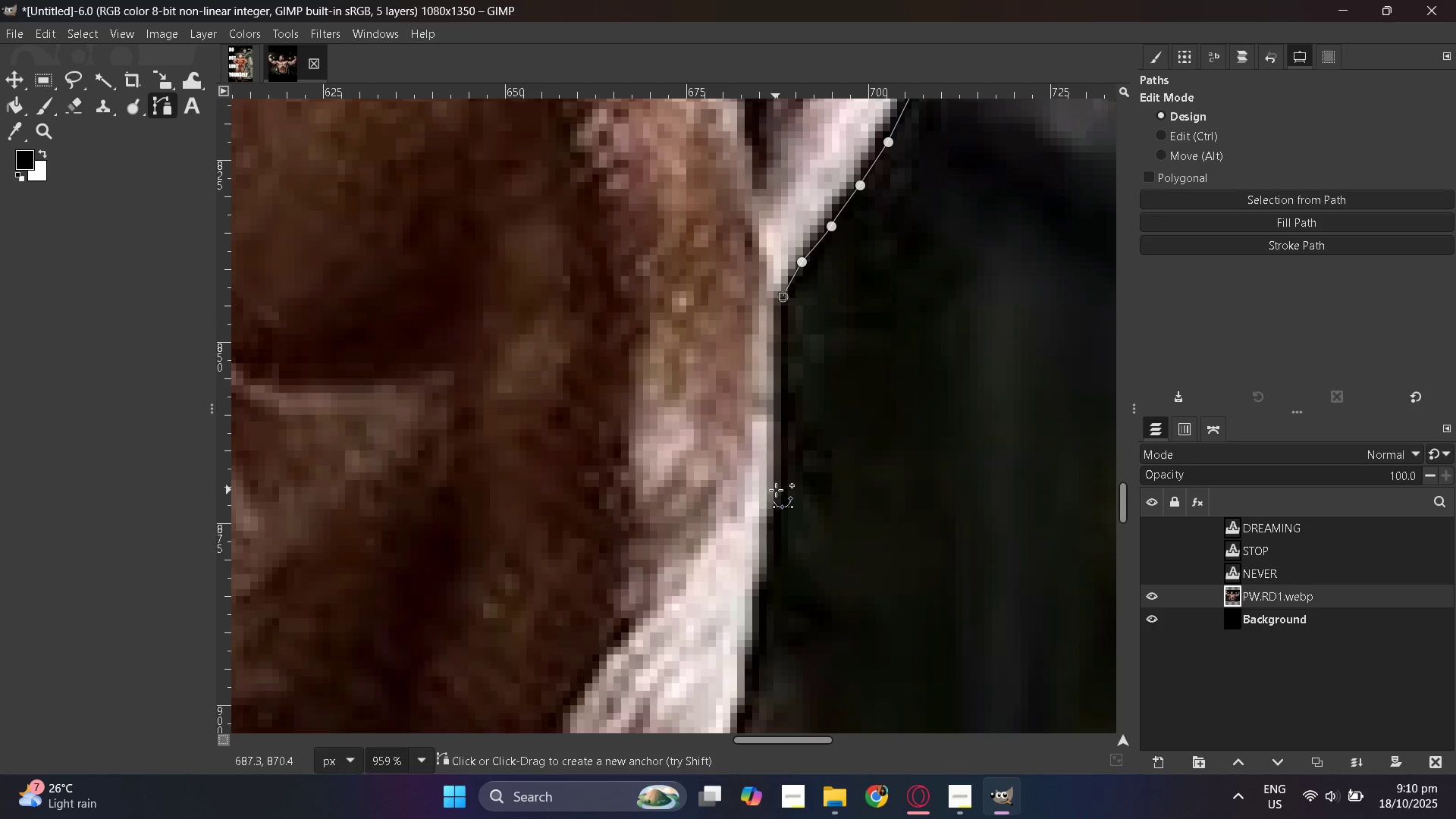 
left_click([781, 517])
 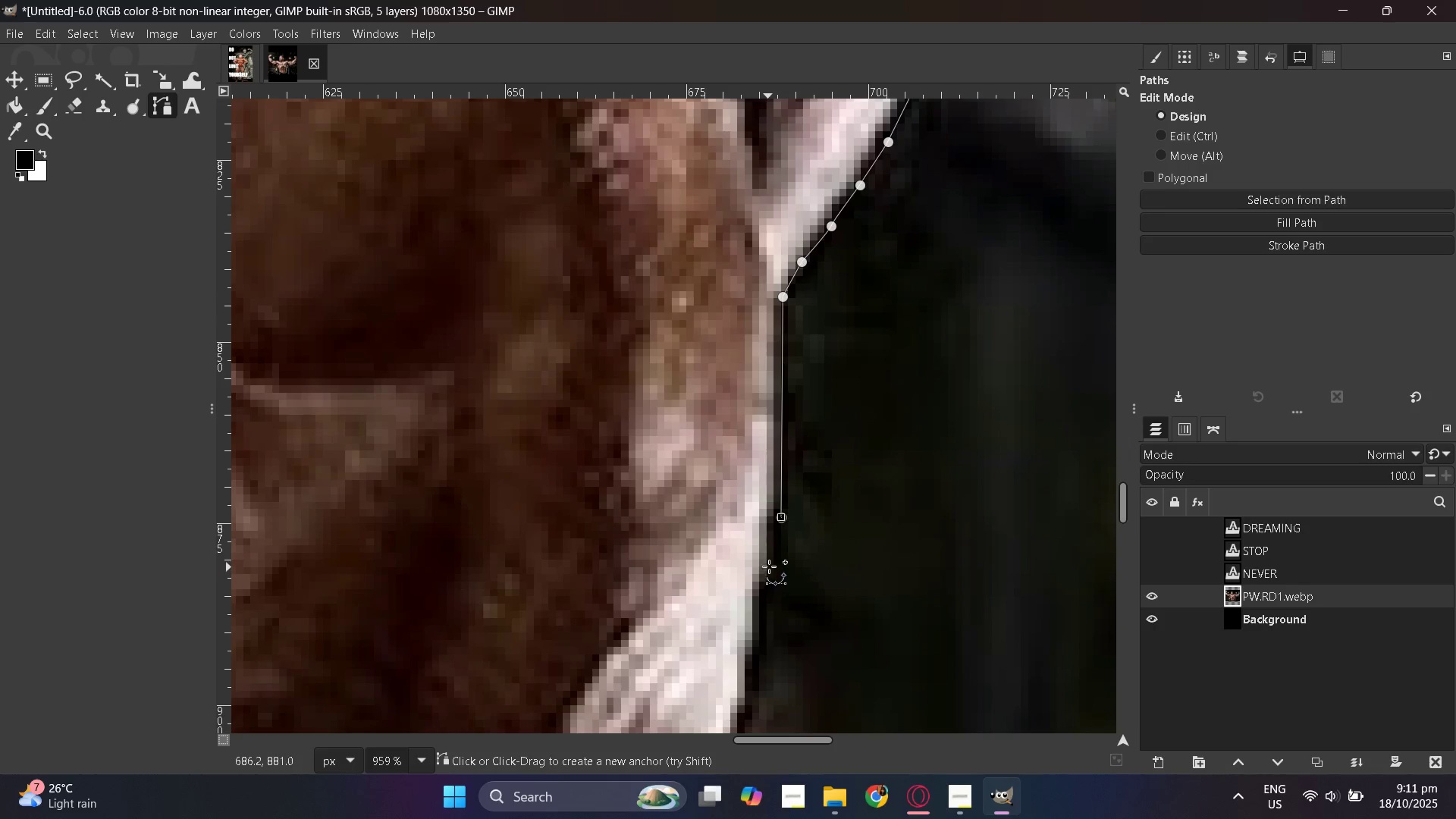 
key(Control+Z)
 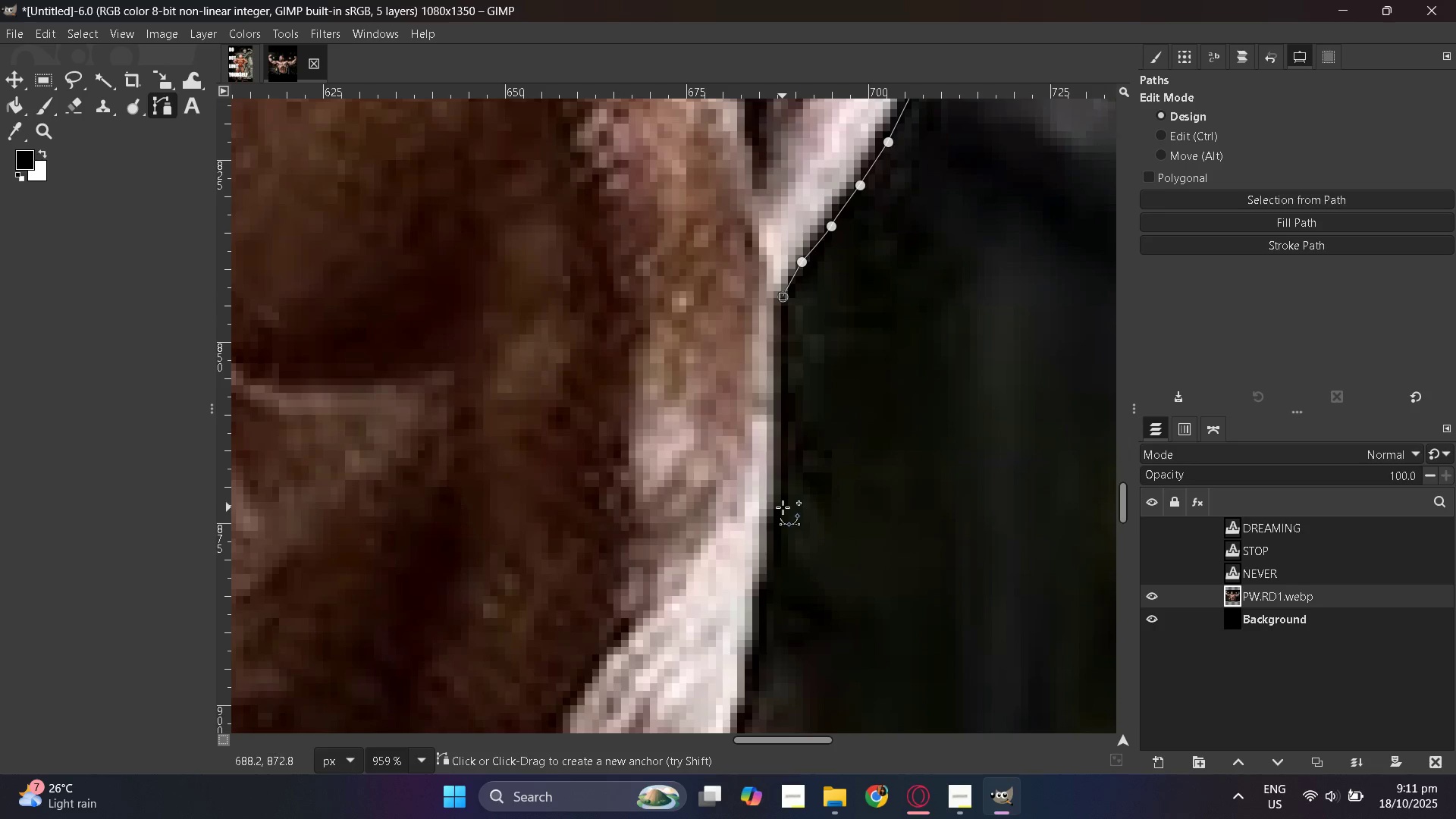 
left_click([783, 507])
 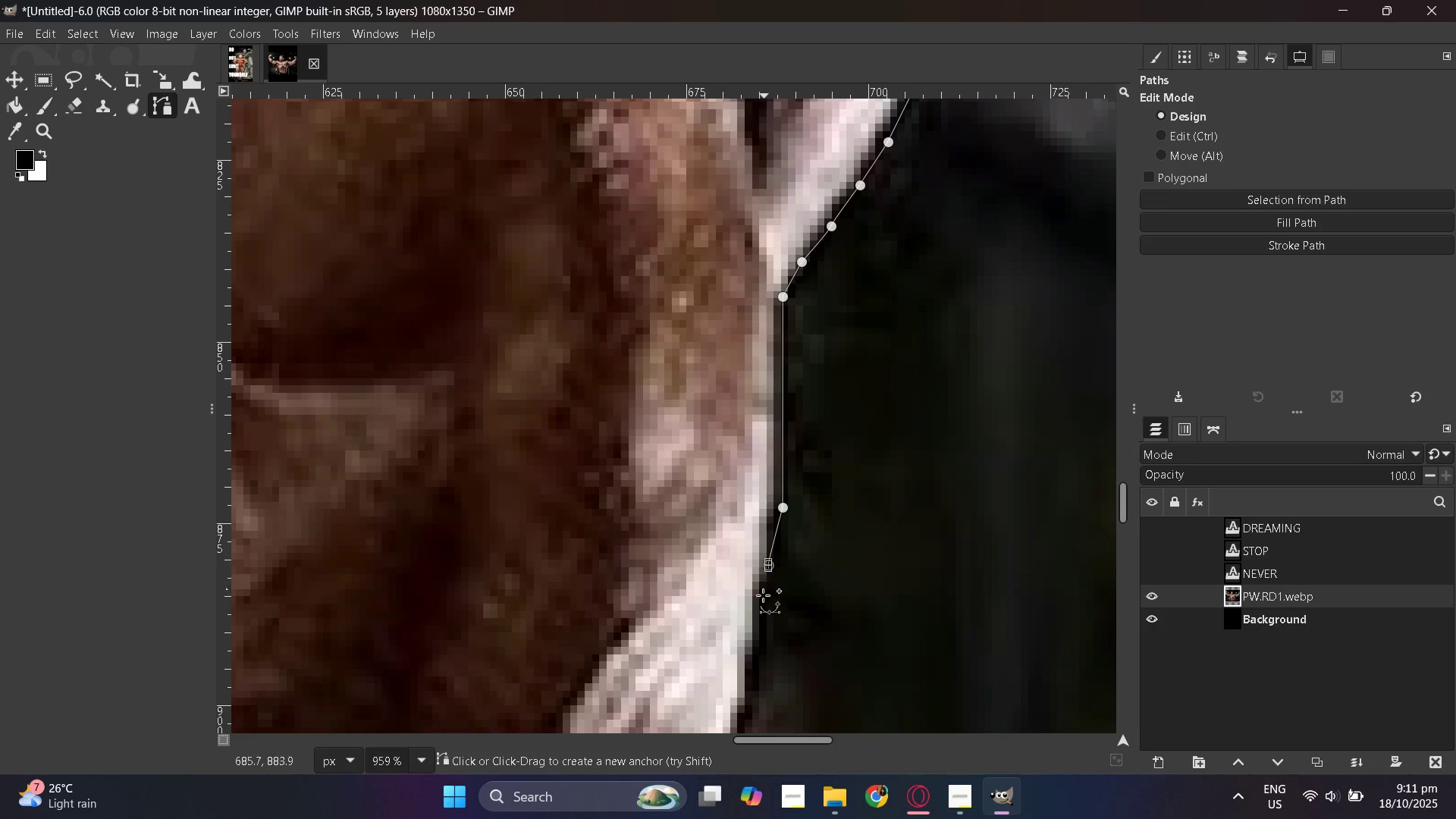 
scroll: coordinate [759, 607], scroll_direction: down, amount: 3.0
 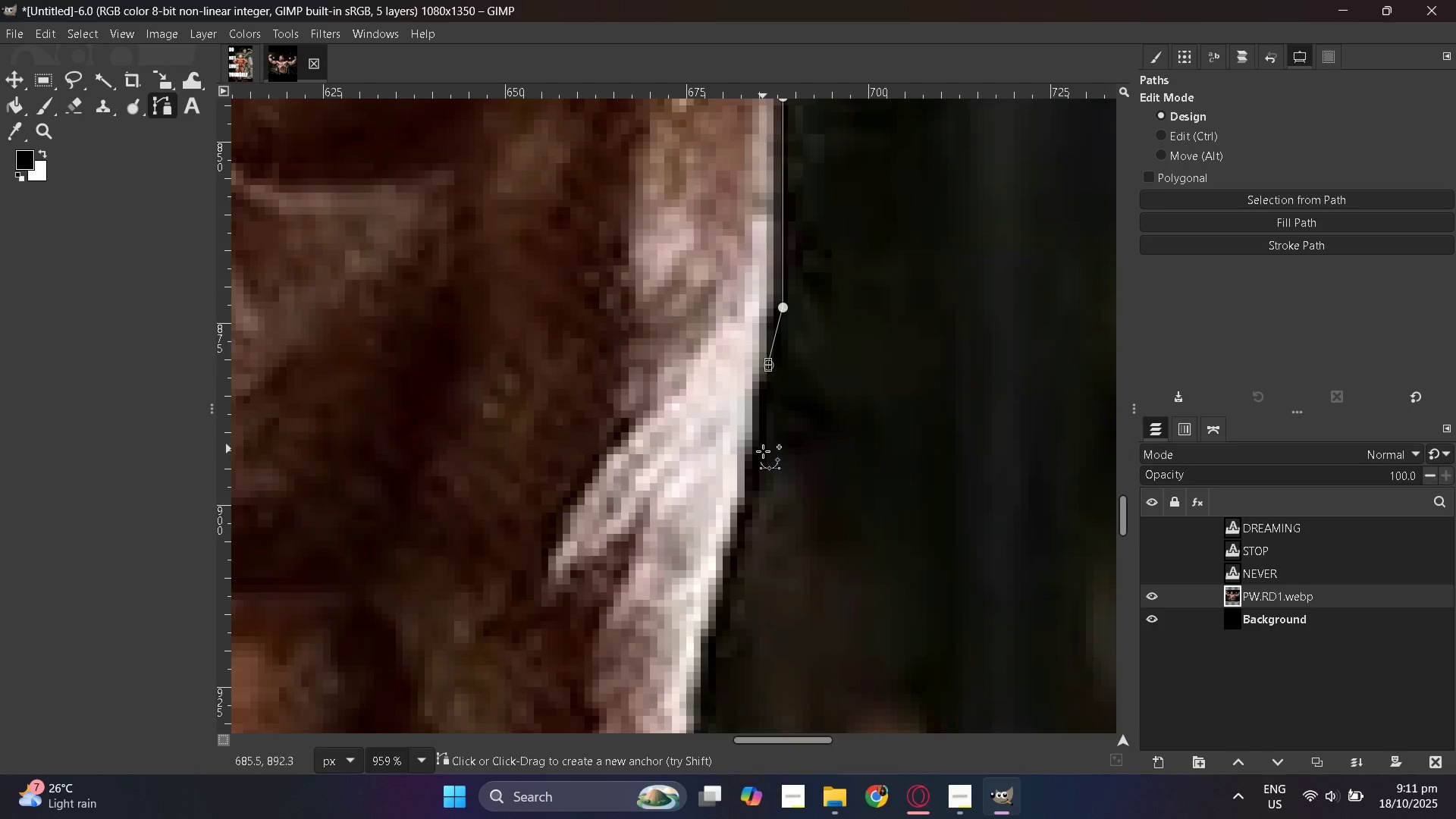 
left_click([763, 451])
 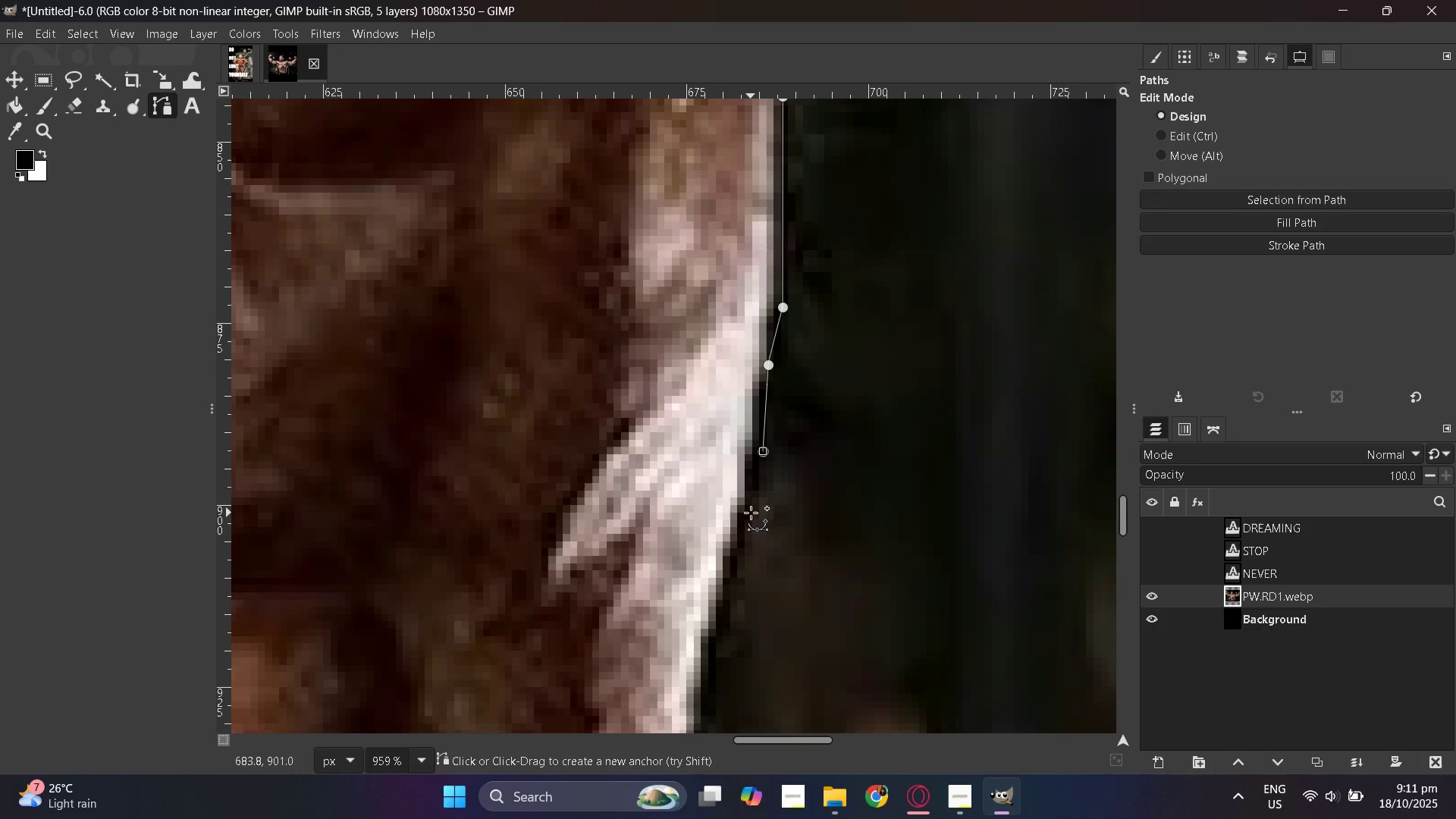 
left_click([751, 513])
 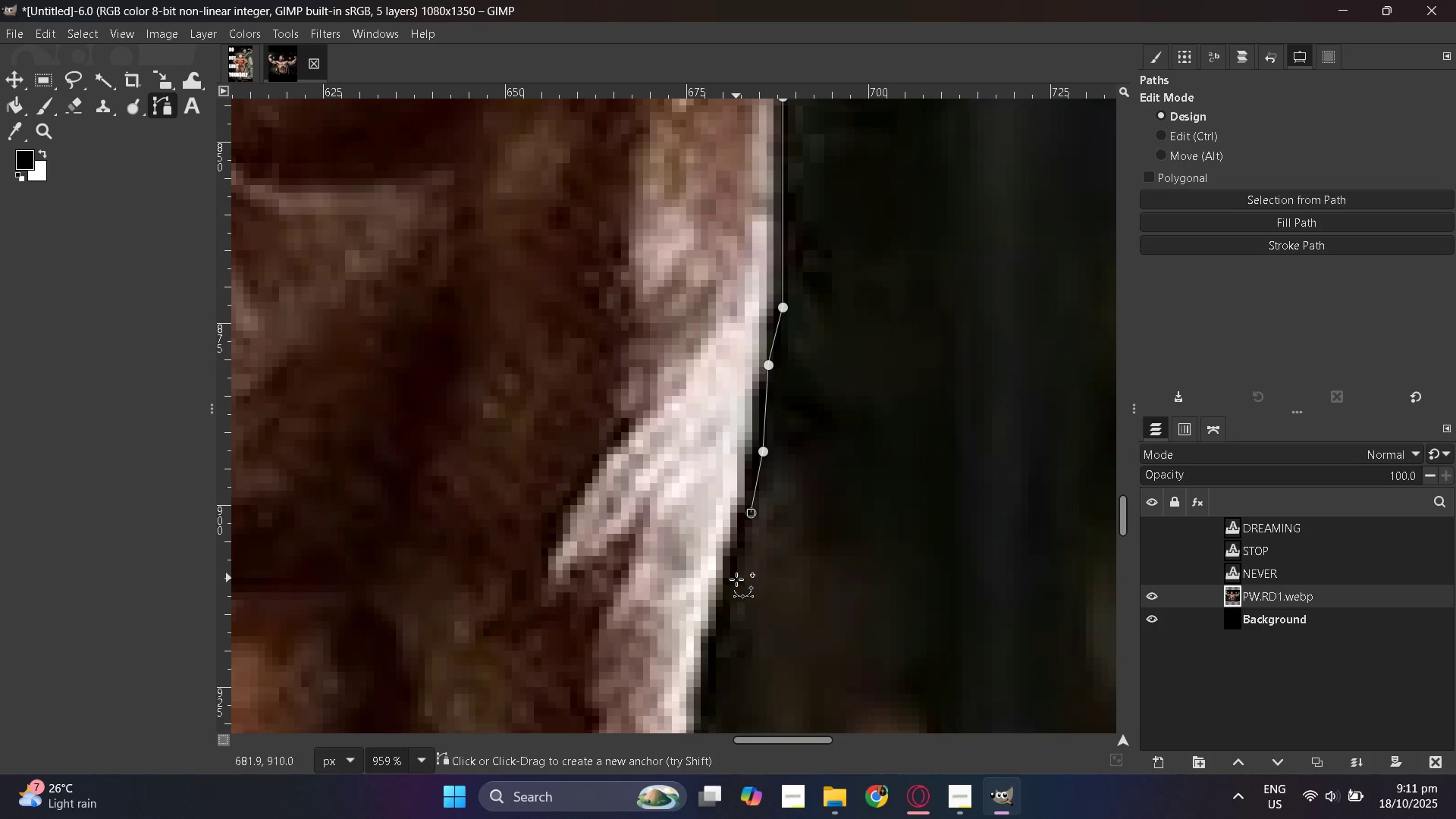 
scroll: coordinate [736, 581], scroll_direction: down, amount: 3.0
 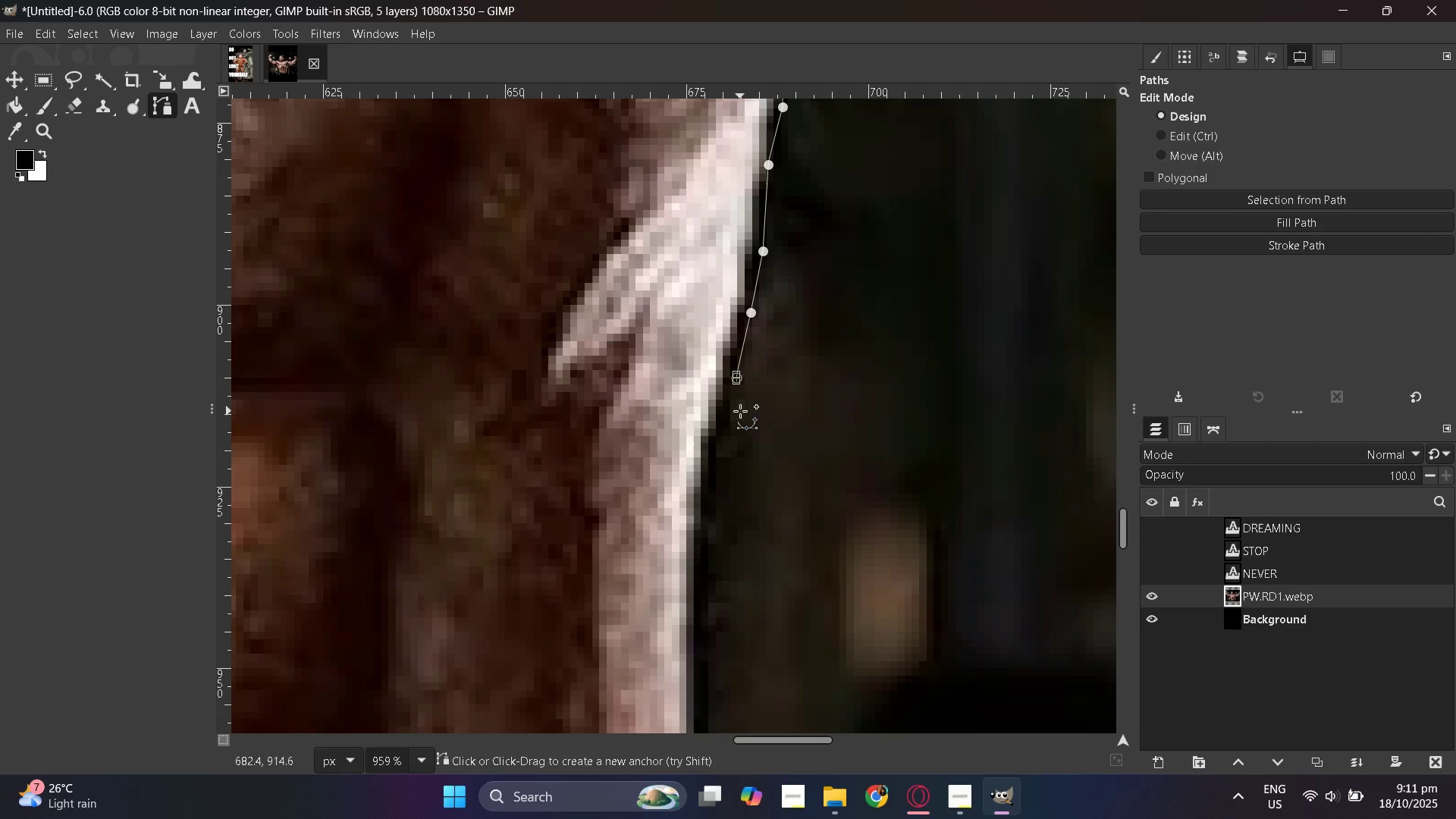 
key(Control+ControlLeft)
 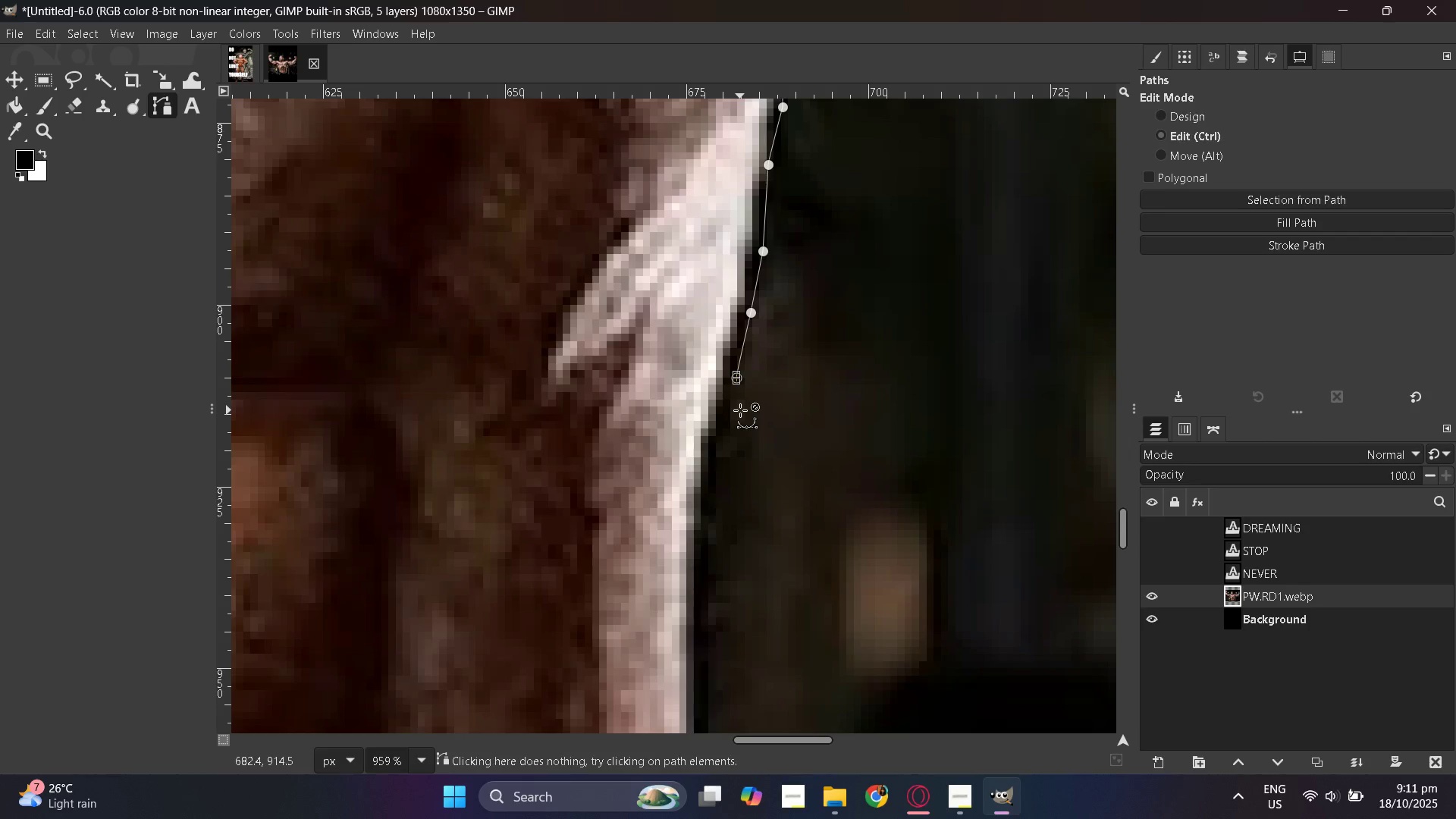 
key(Control+Z)
 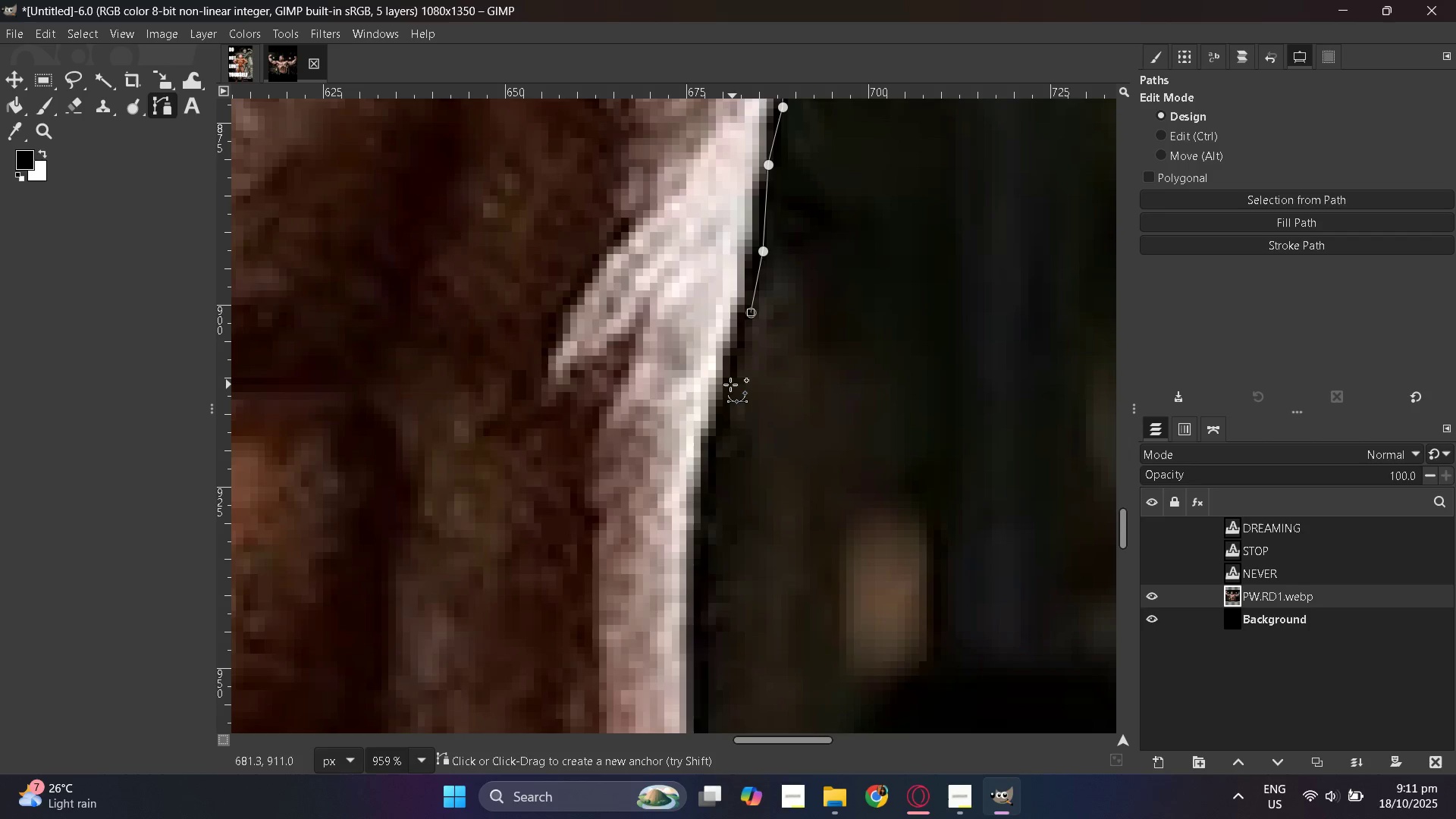 
left_click([729, 384])
 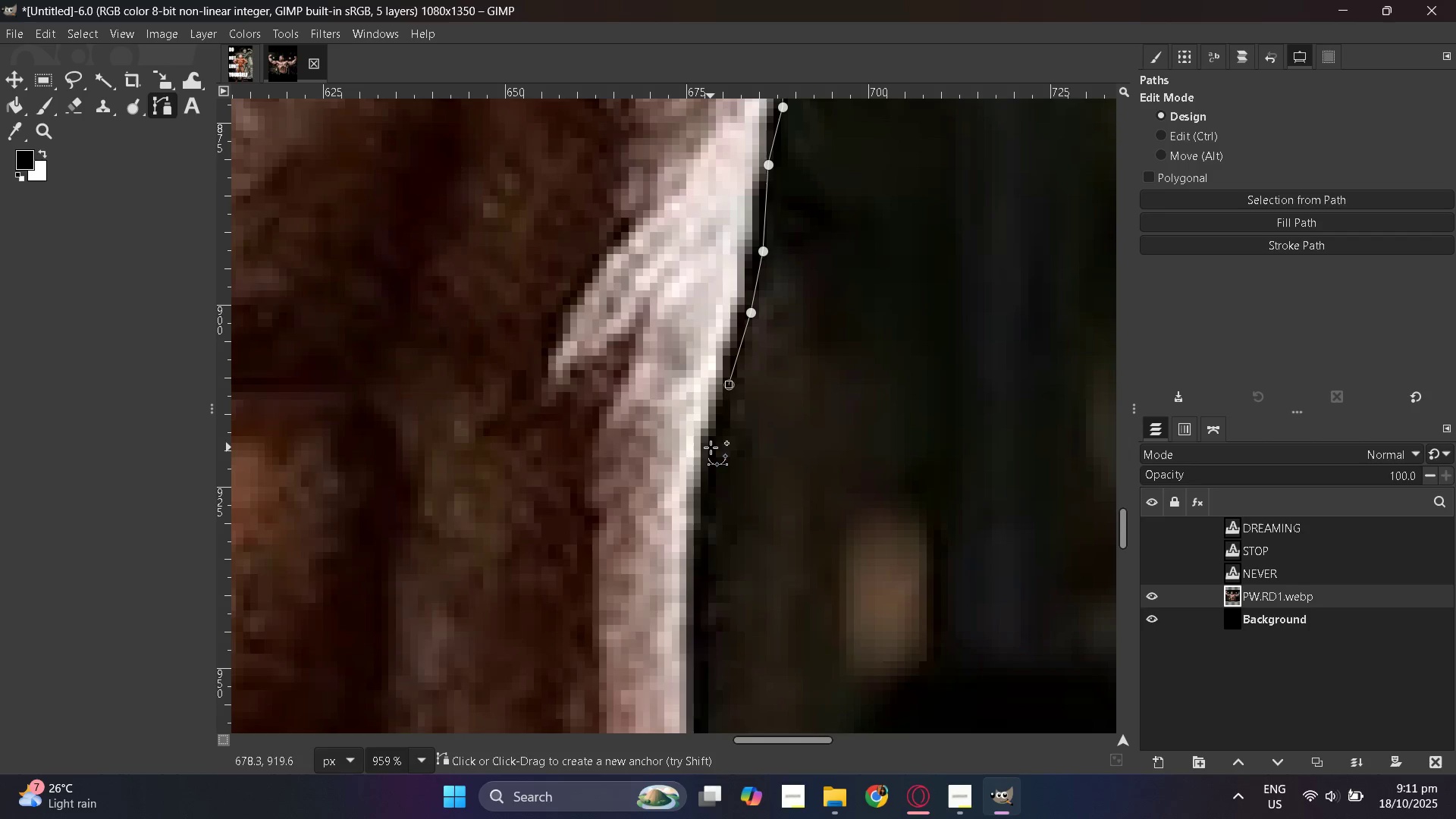 
left_click([711, 448])
 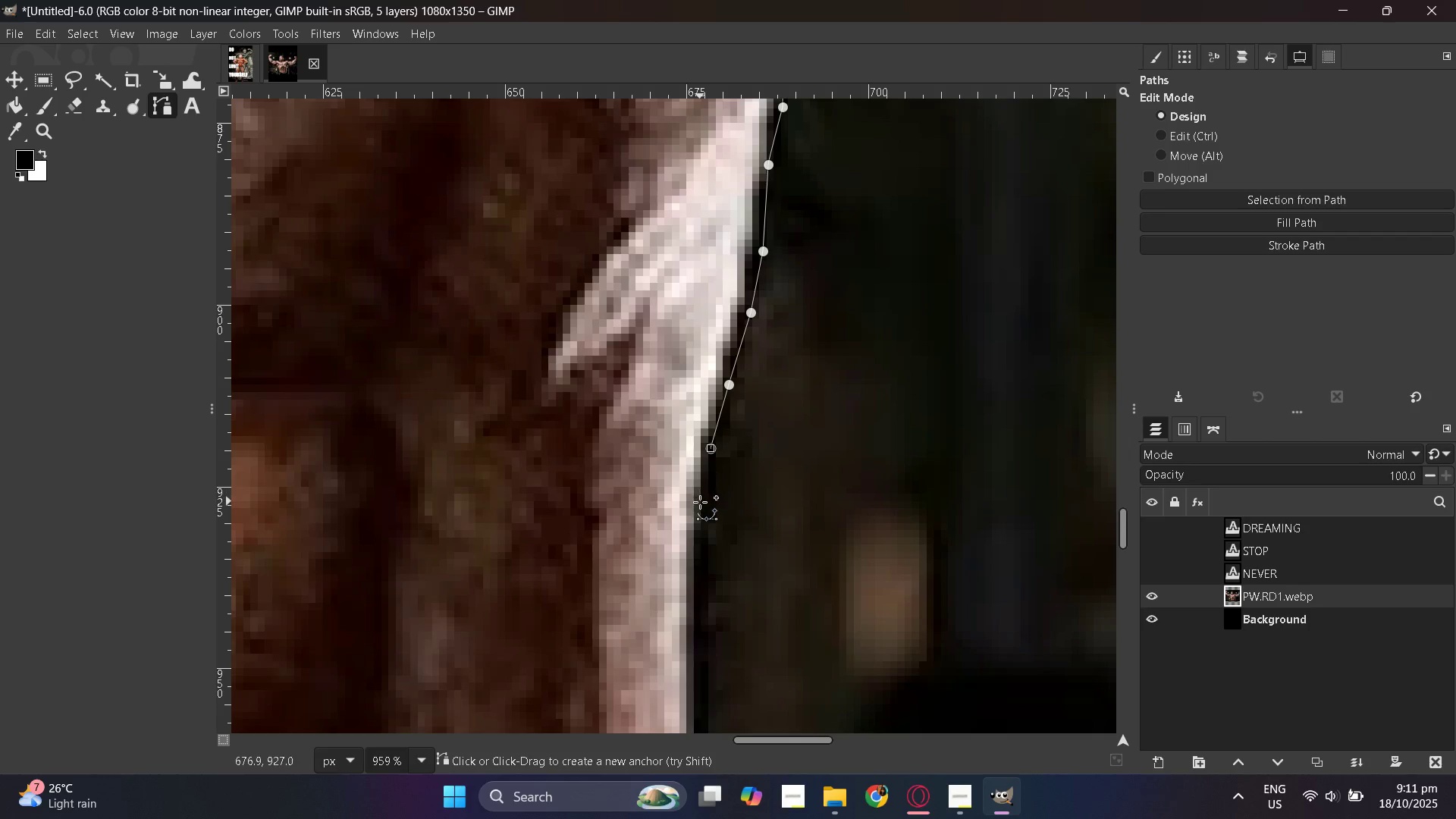 
scroll: coordinate [702, 504], scroll_direction: down, amount: 5.0
 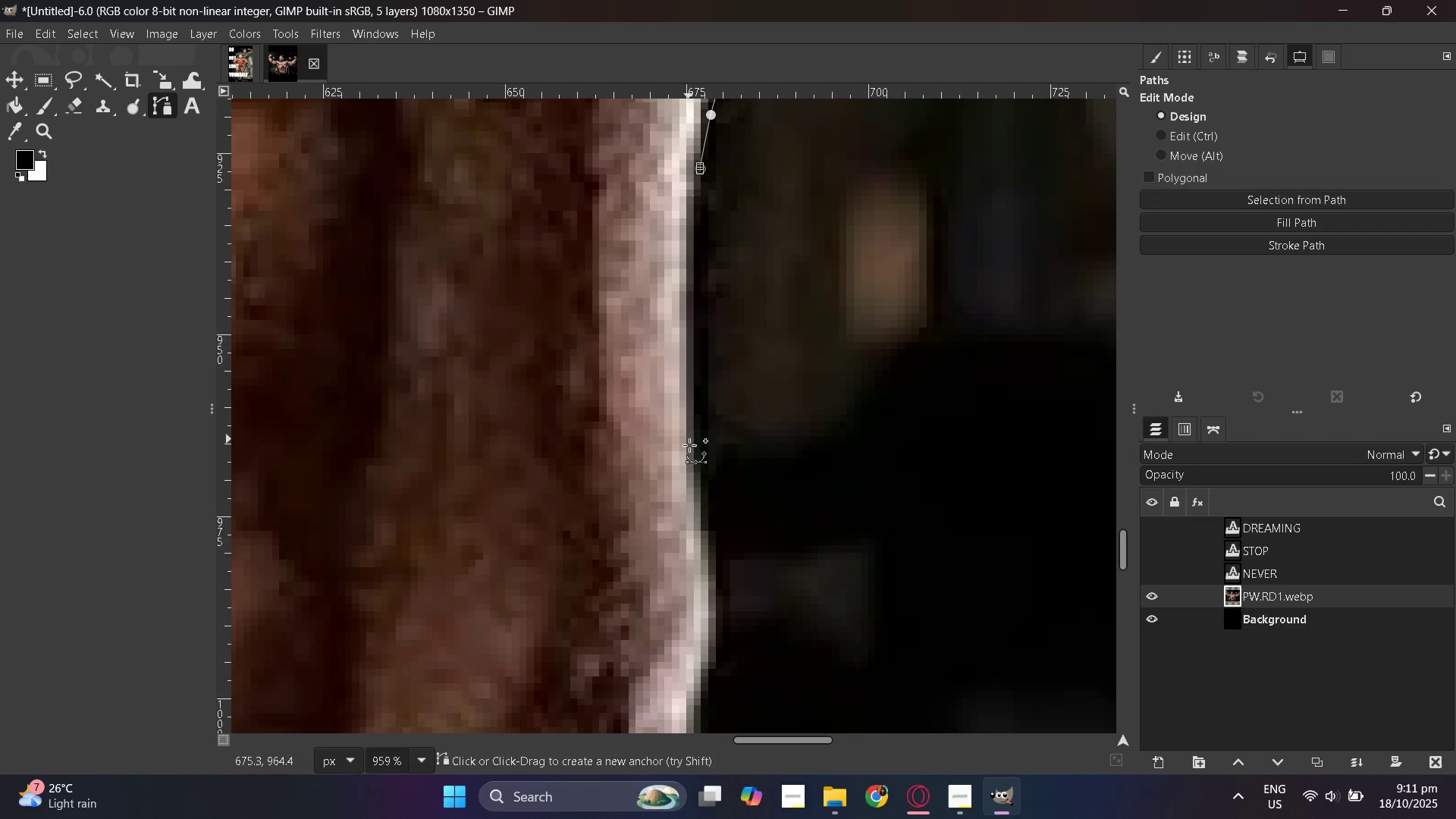 
left_click([692, 454])
 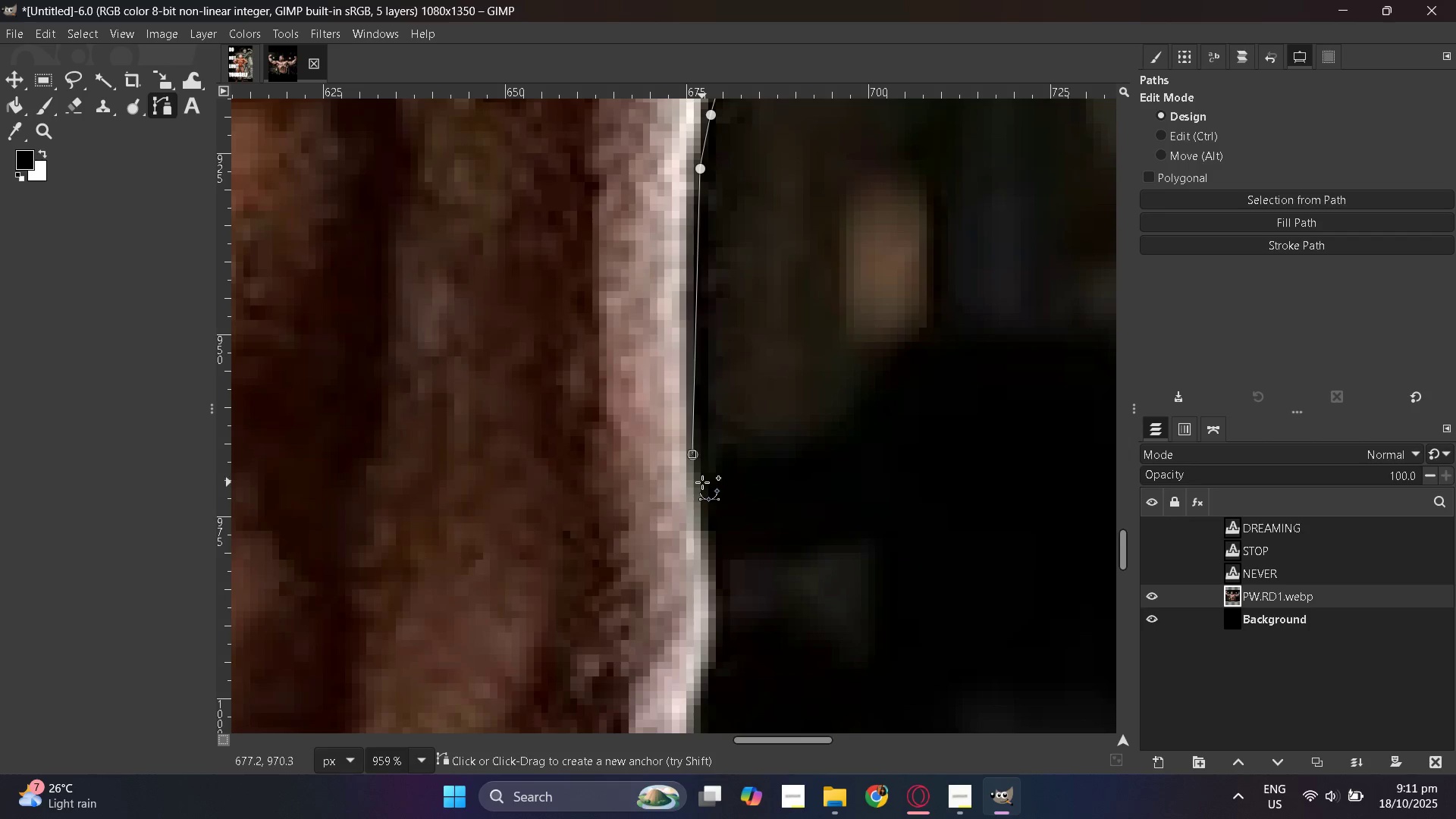 
key(Control+ControlLeft)
 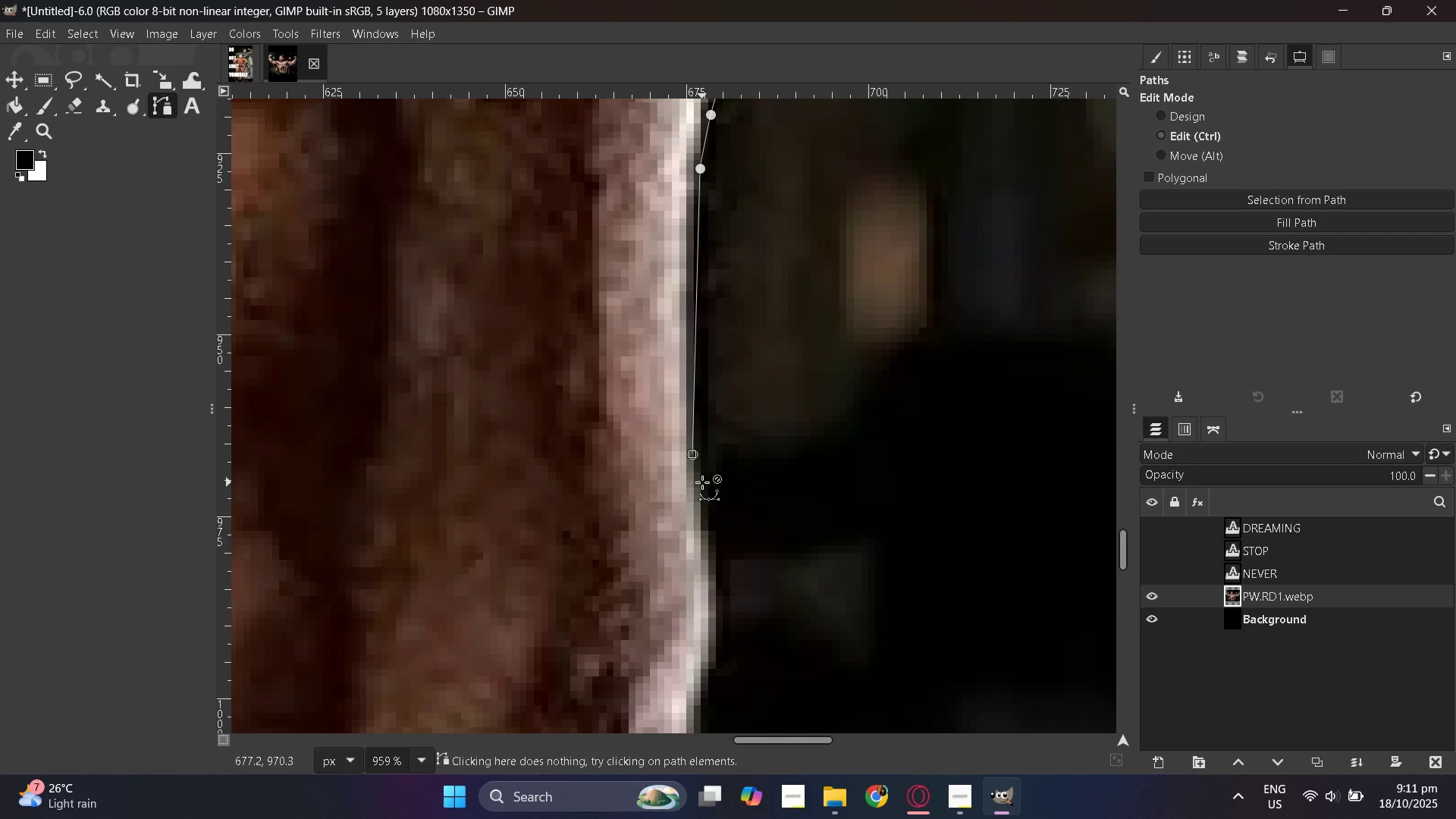 
key(Control+Z)
 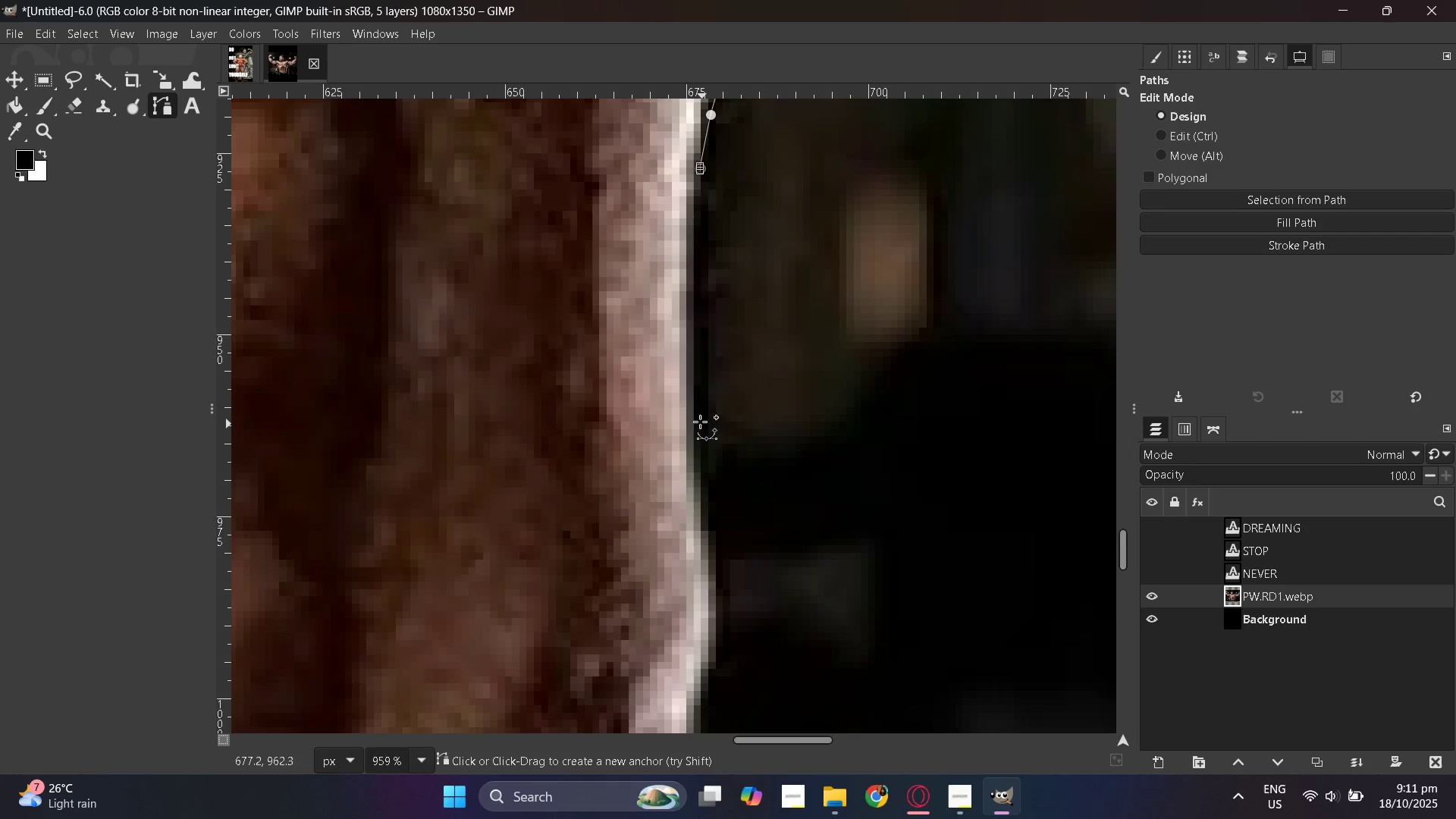 
left_click([698, 419])
 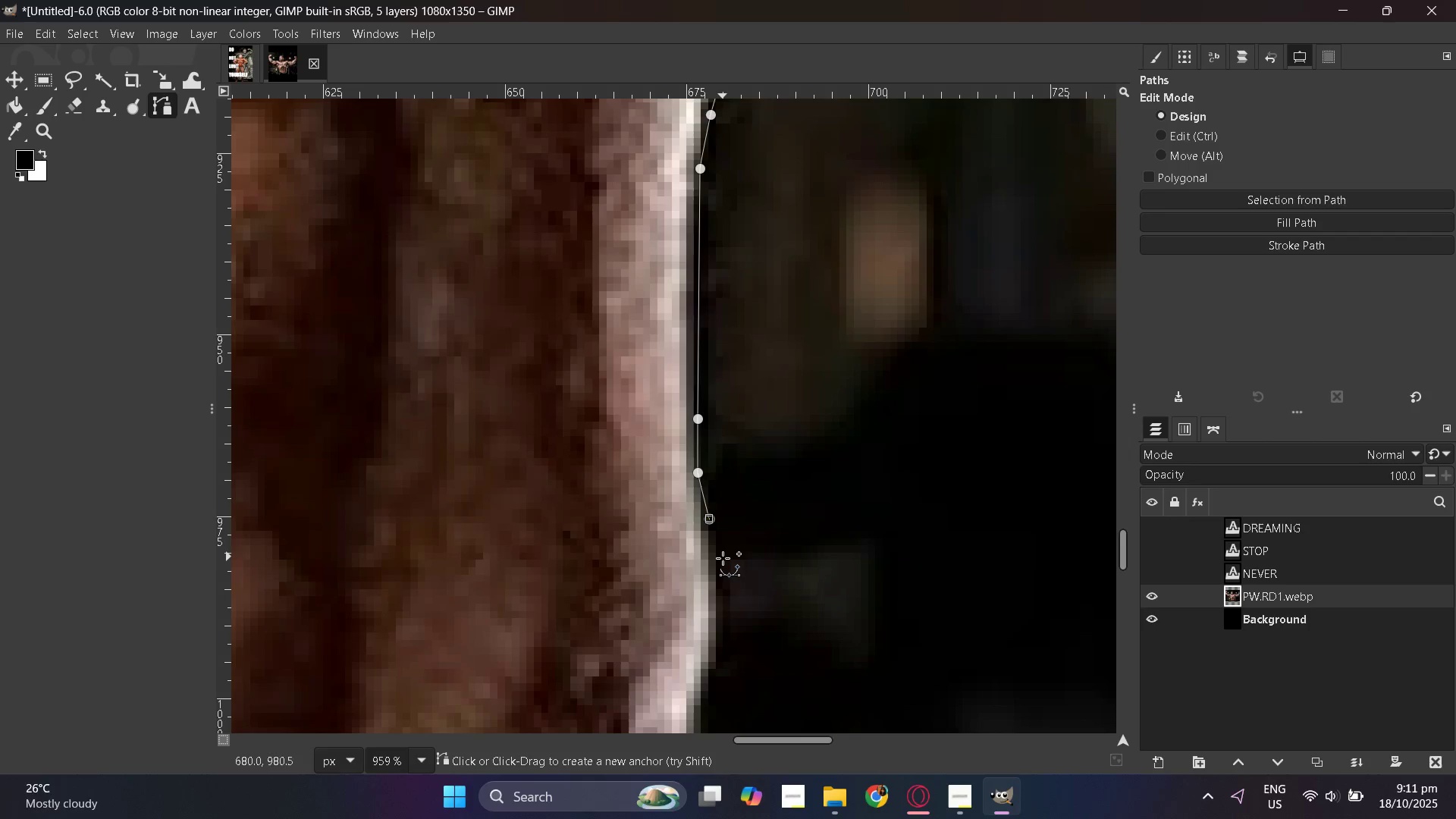 
left_click([720, 559])
 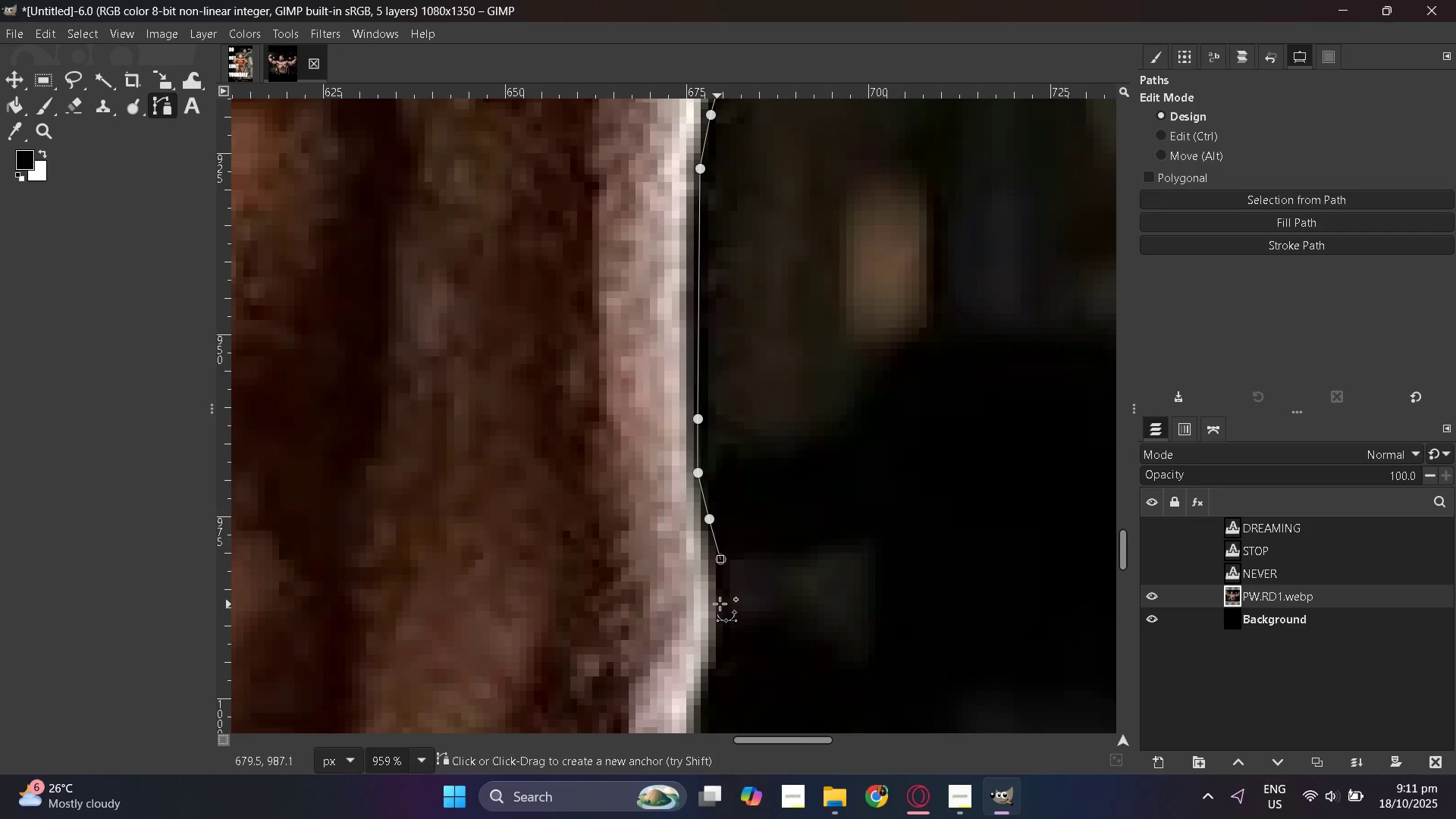 
key(Control+ControlLeft)
 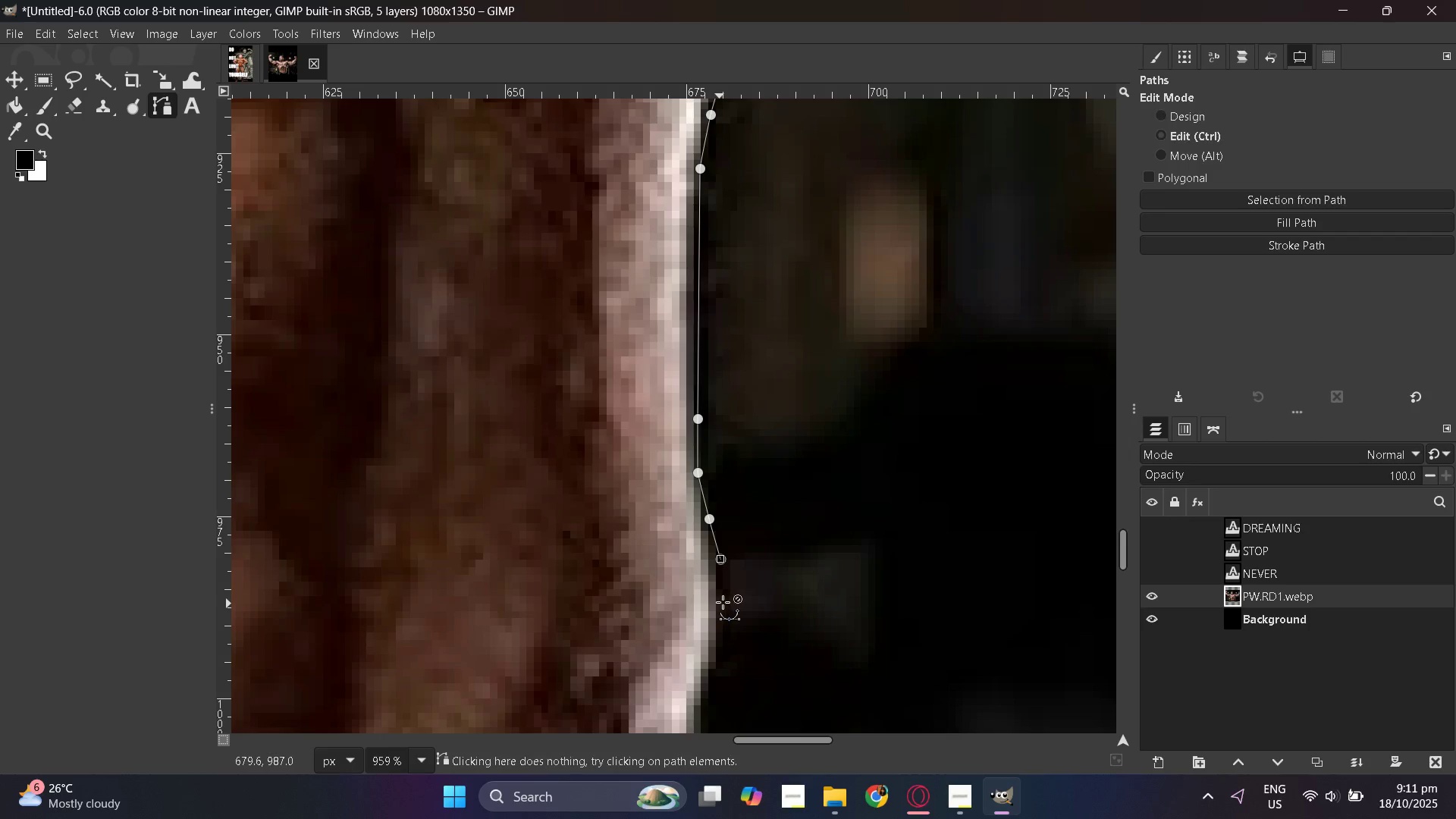 
key(Control+Z)
 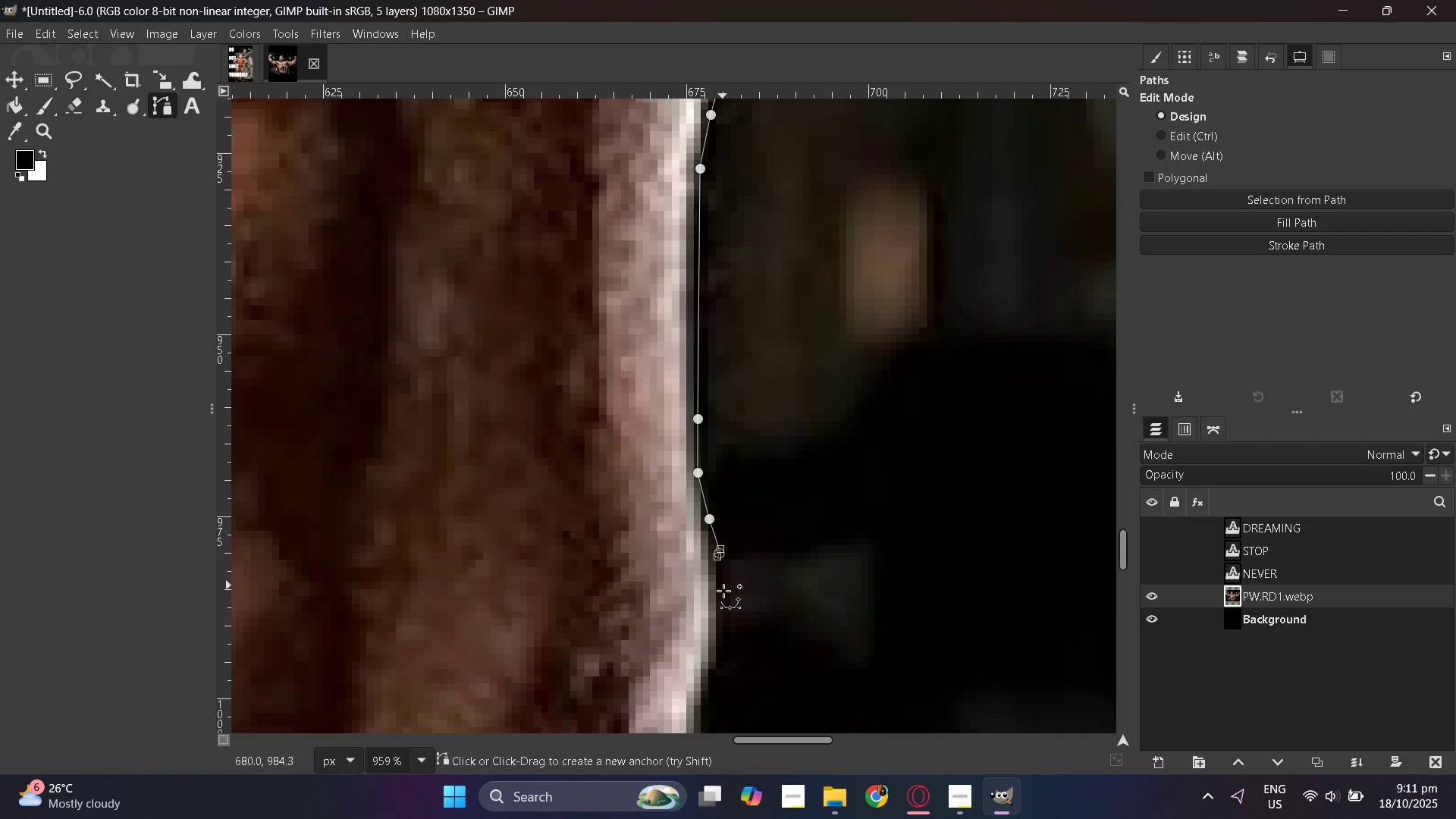 
scroll: coordinate [717, 610], scroll_direction: down, amount: 4.0
 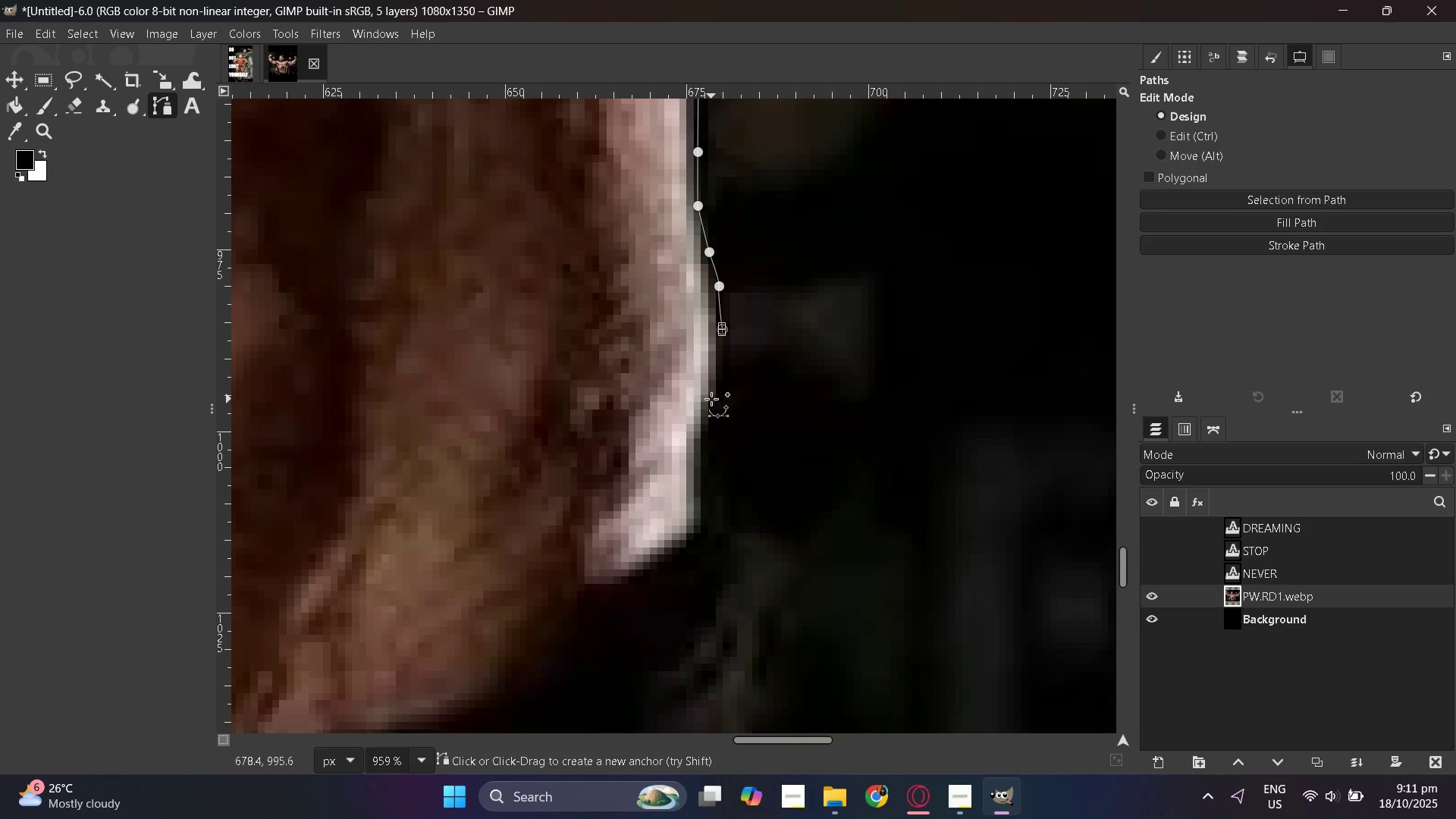 
left_click([711, 399])
 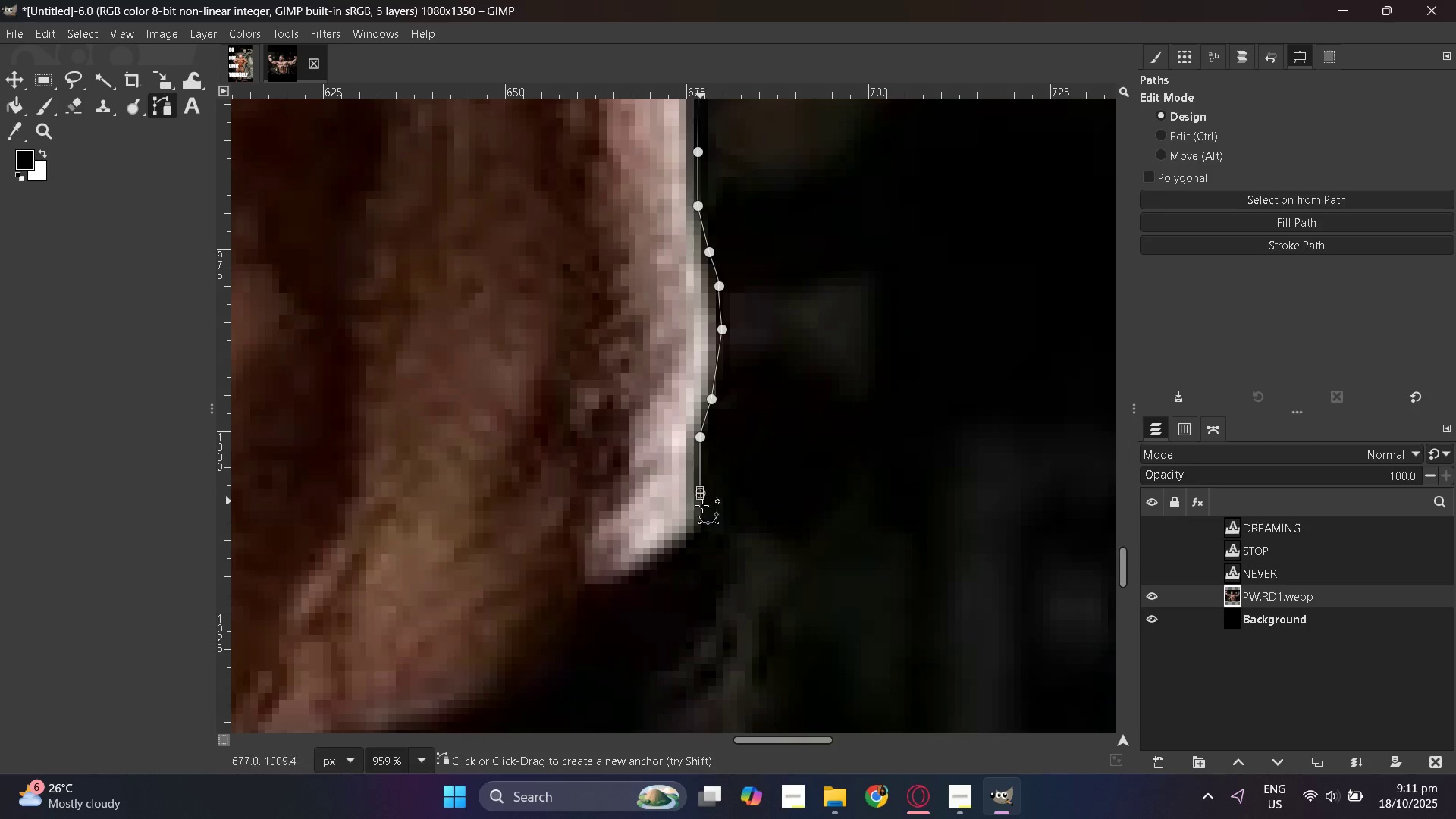 
hold_key(key=ControlLeft, duration=0.34)
scroll: coordinate [786, 506], scroll_direction: down, amount: 7.0
 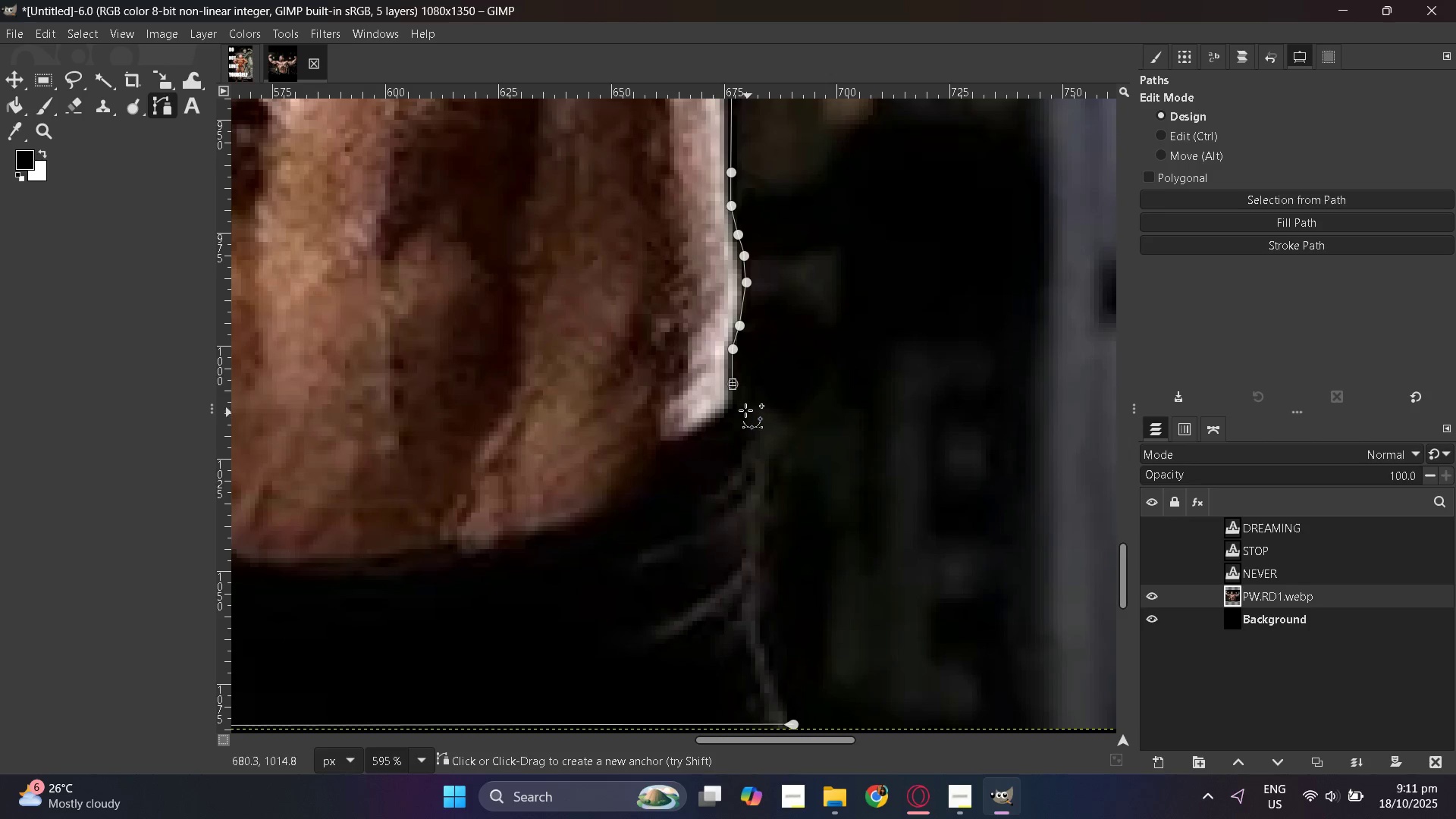 
left_click([745, 407])
 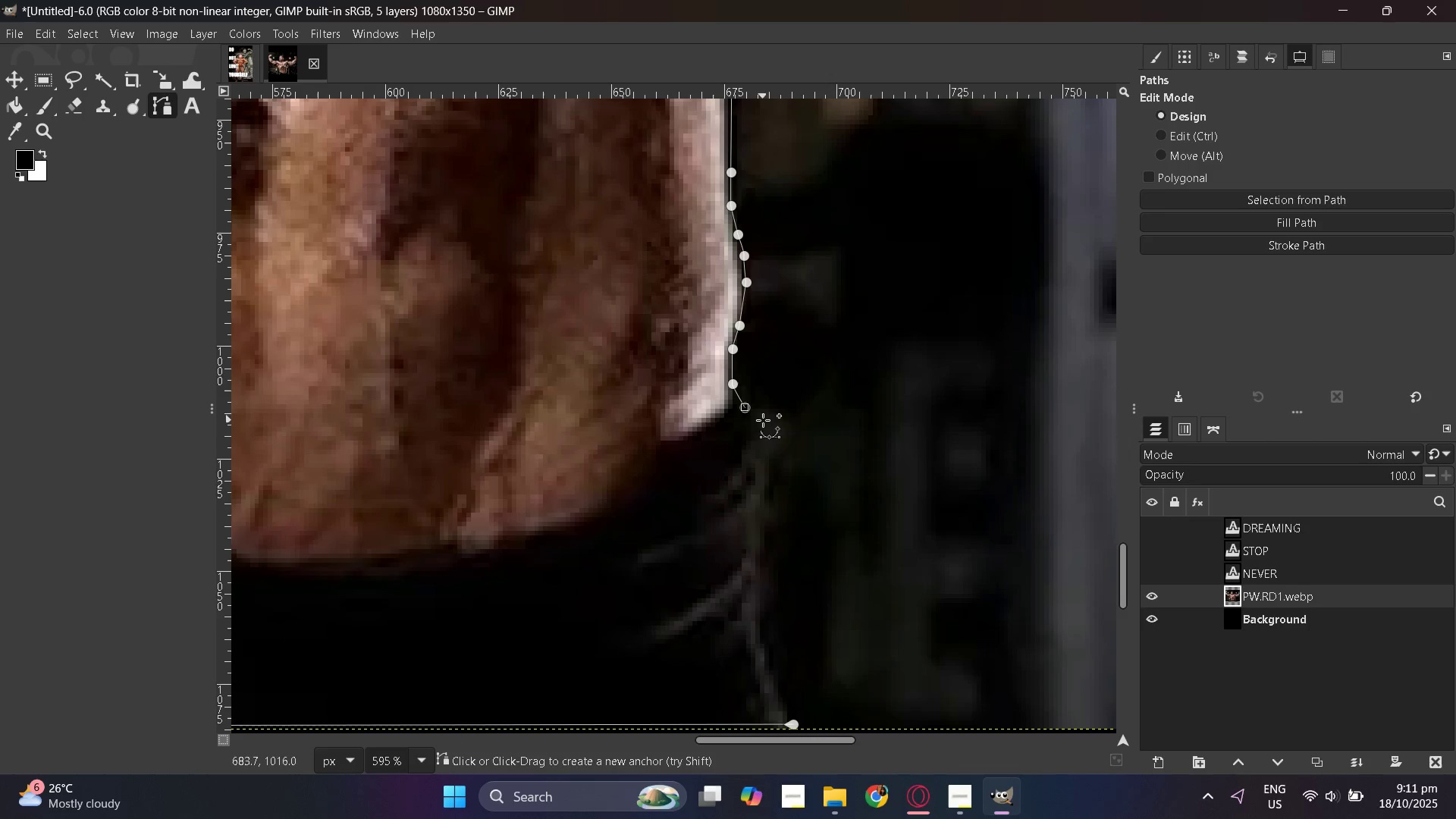 
hold_key(key=ControlLeft, duration=0.42)
scroll: coordinate [776, 441], scroll_direction: up, amount: 5.0
 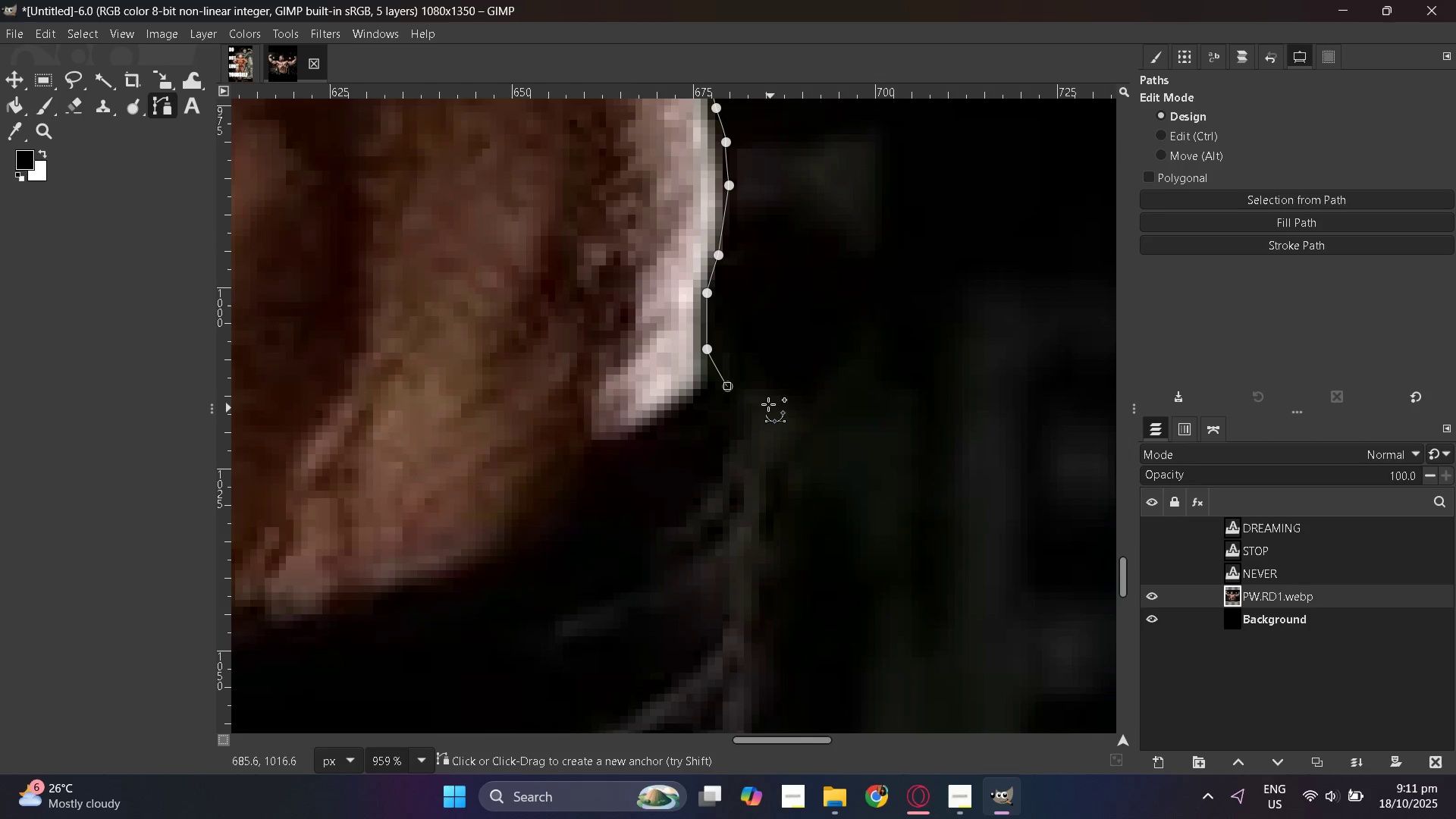 
left_click([767, 403])
 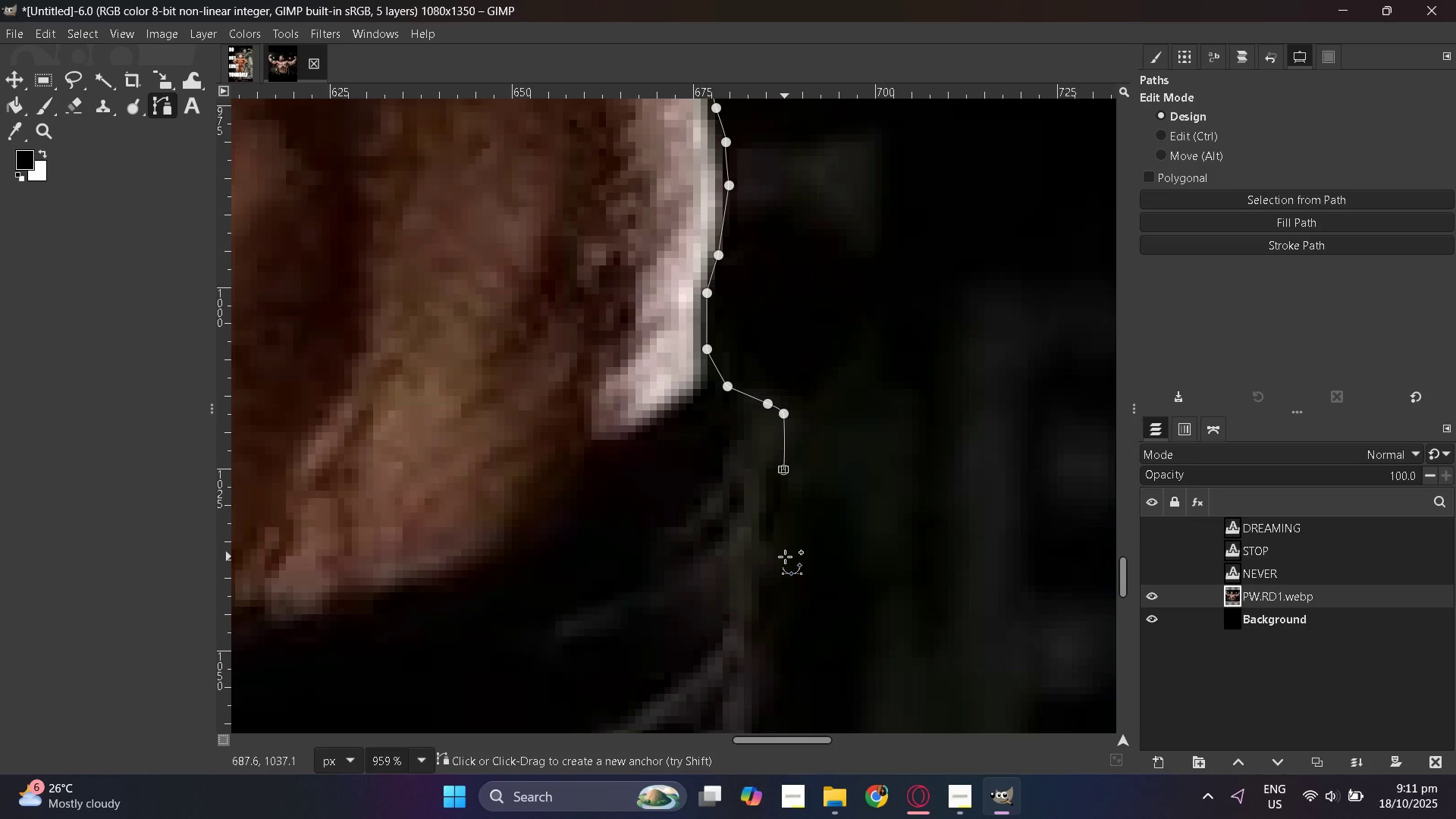 
left_click([782, 504])
 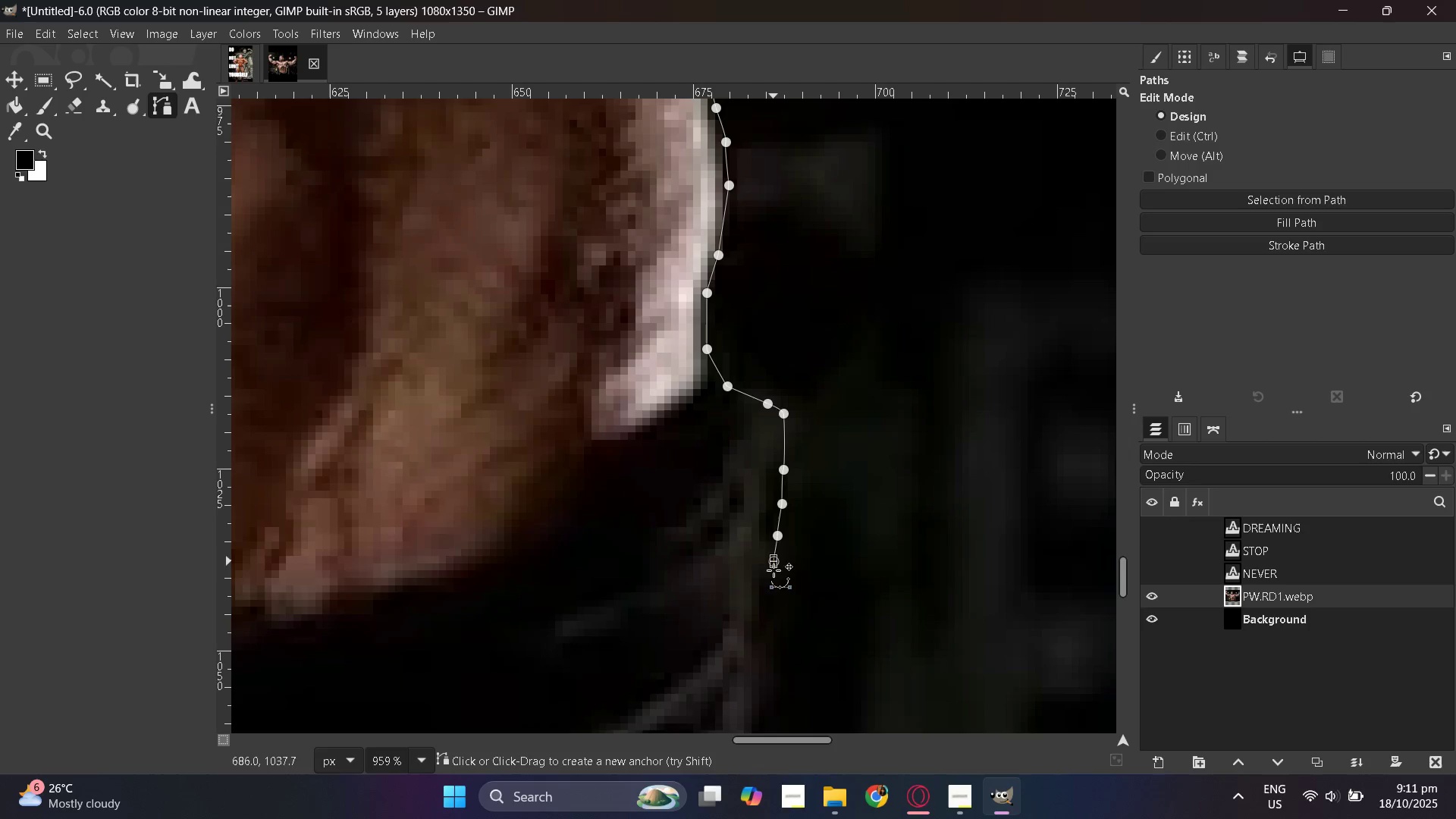 
scroll: coordinate [774, 581], scroll_direction: down, amount: 3.0
 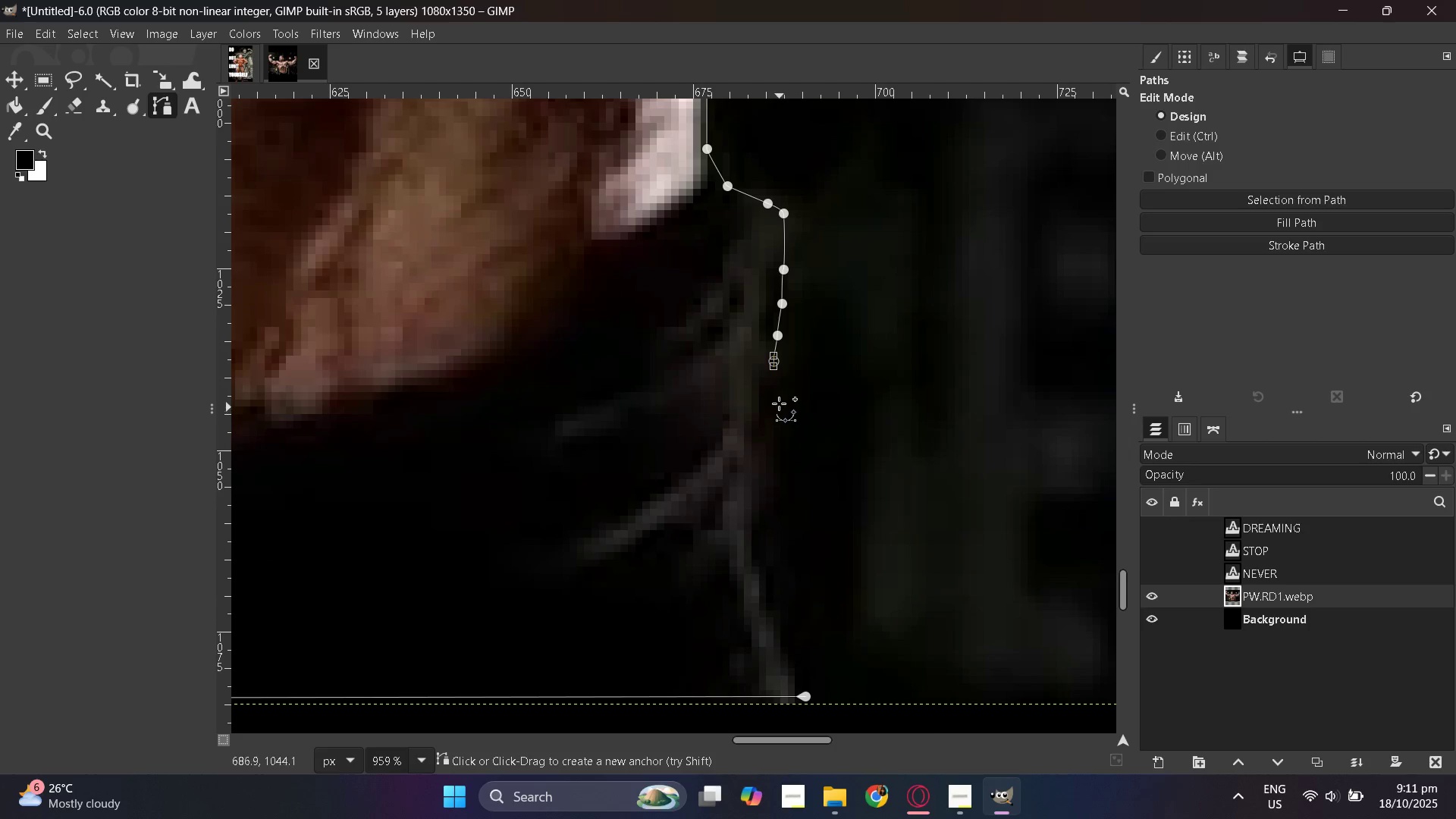 
left_click([777, 399])
 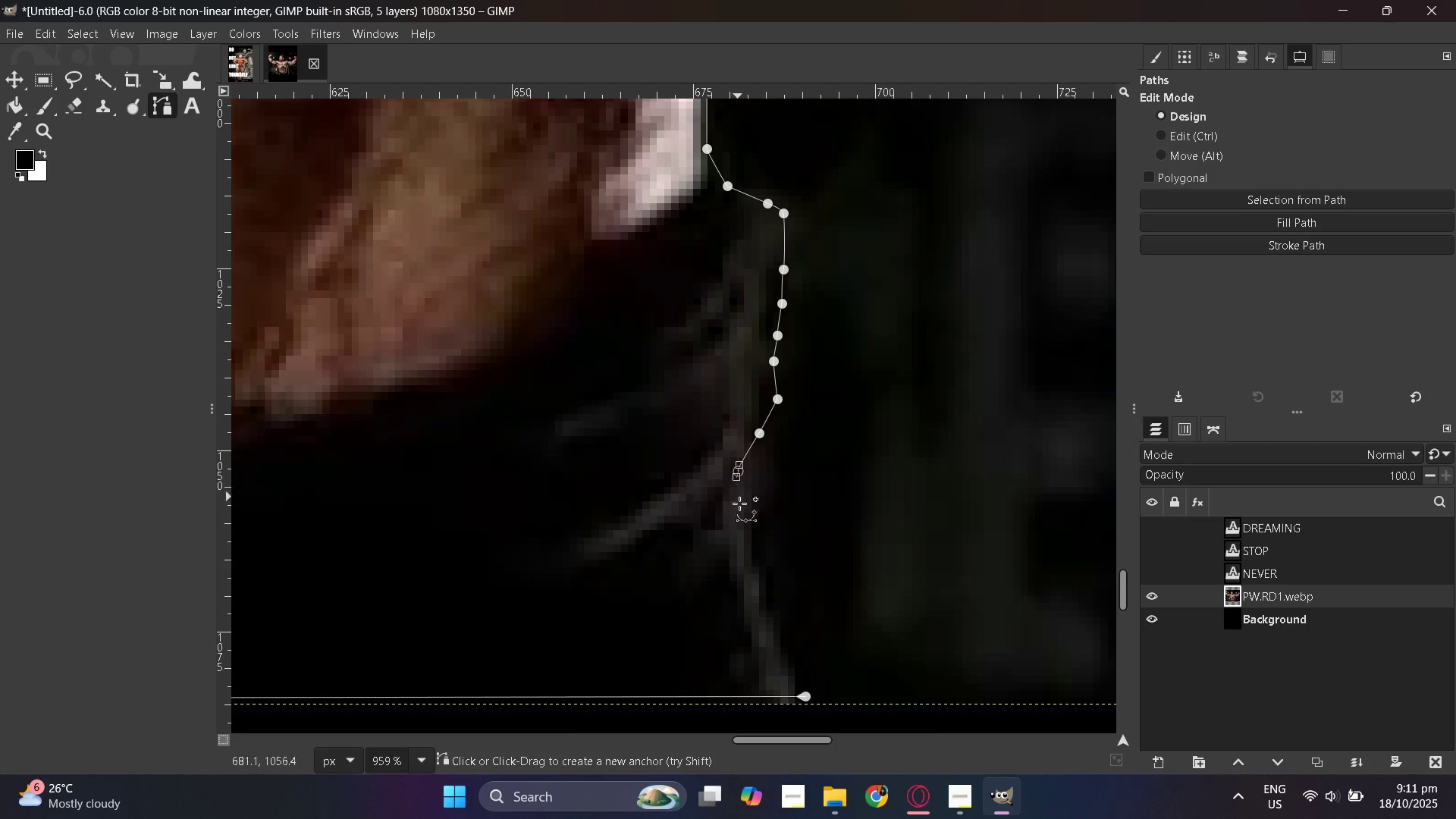 
key(Control+ControlLeft)
 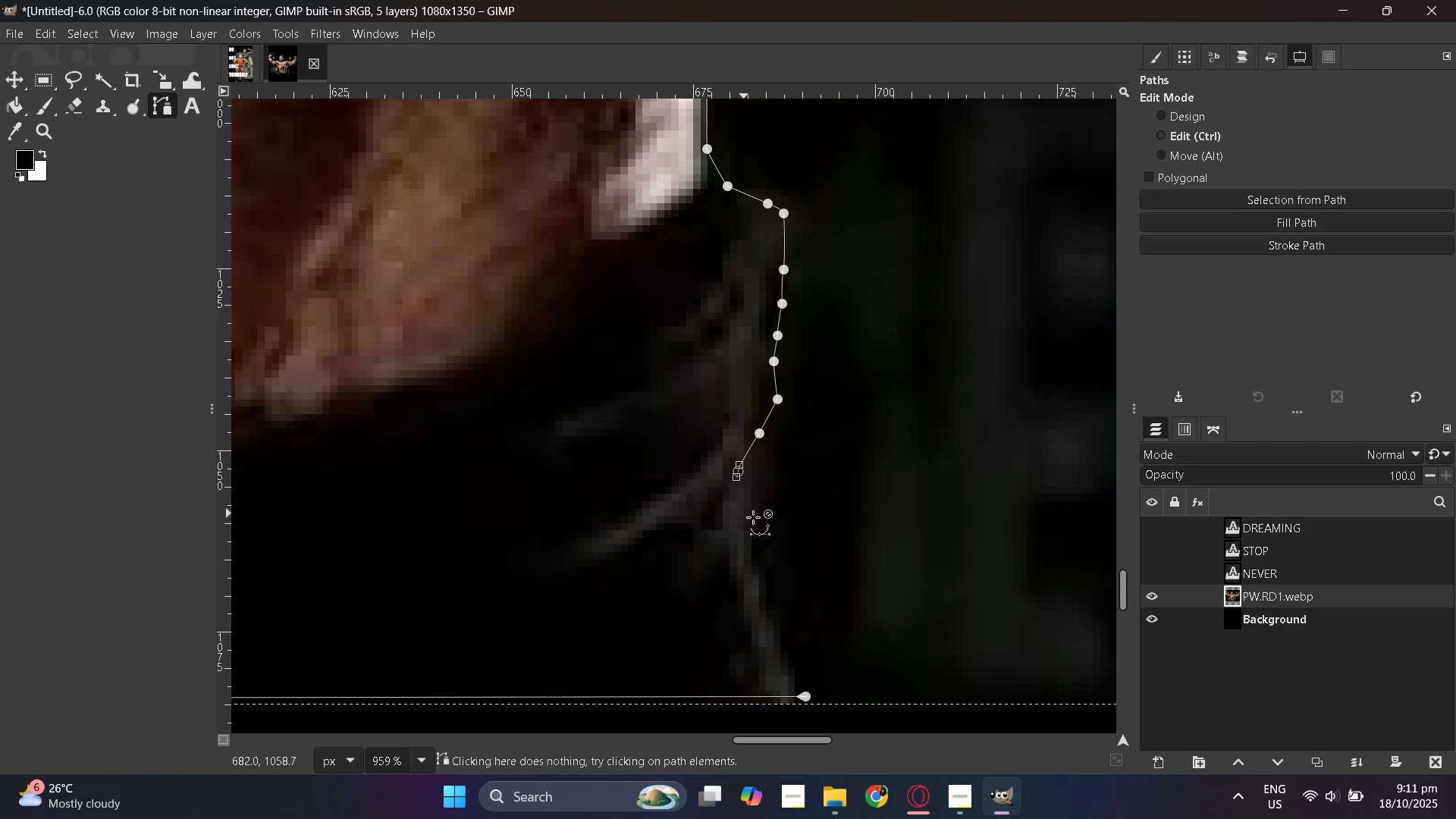 
key(Control+Z)
 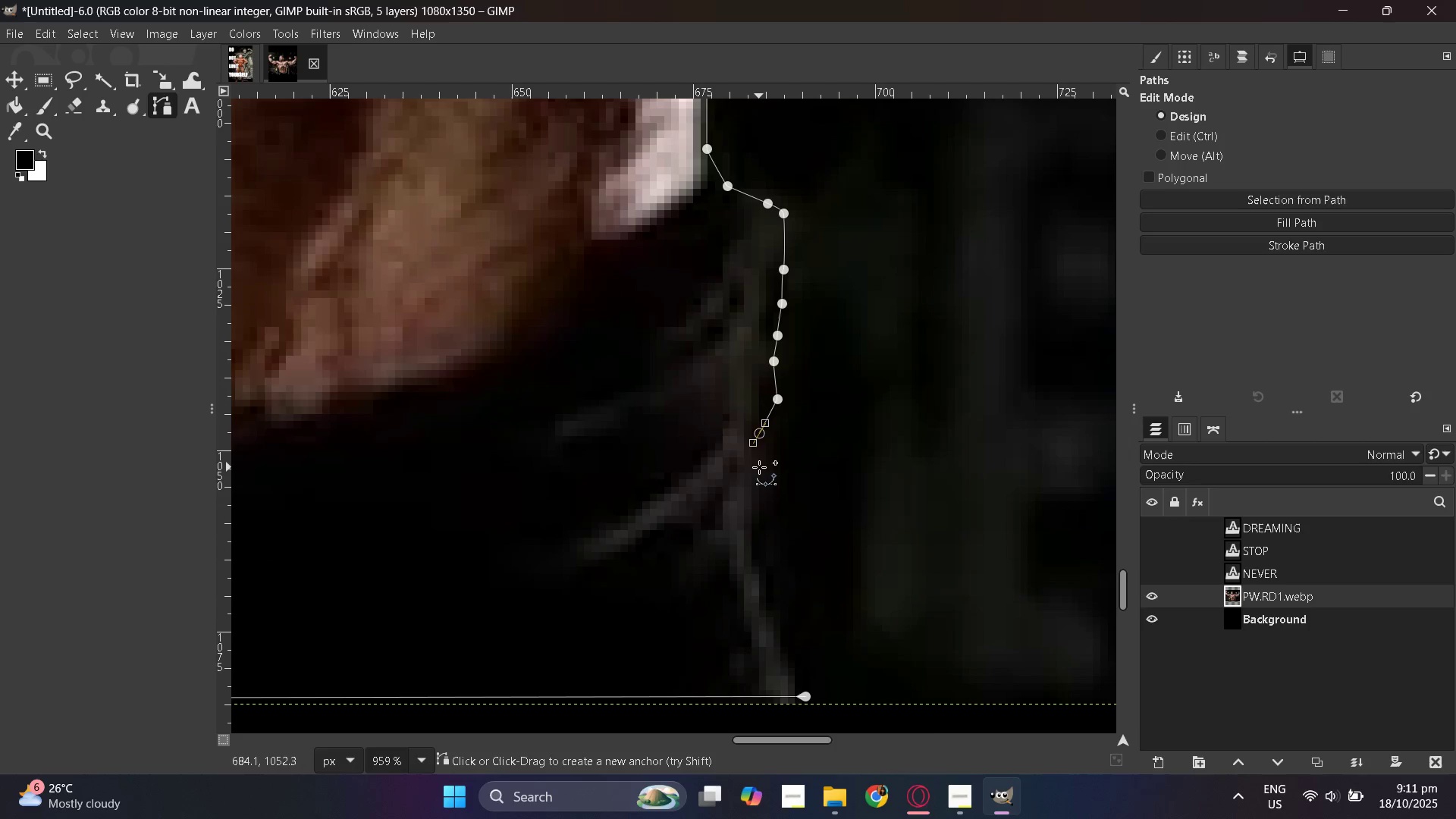 
left_click([759, 467])
 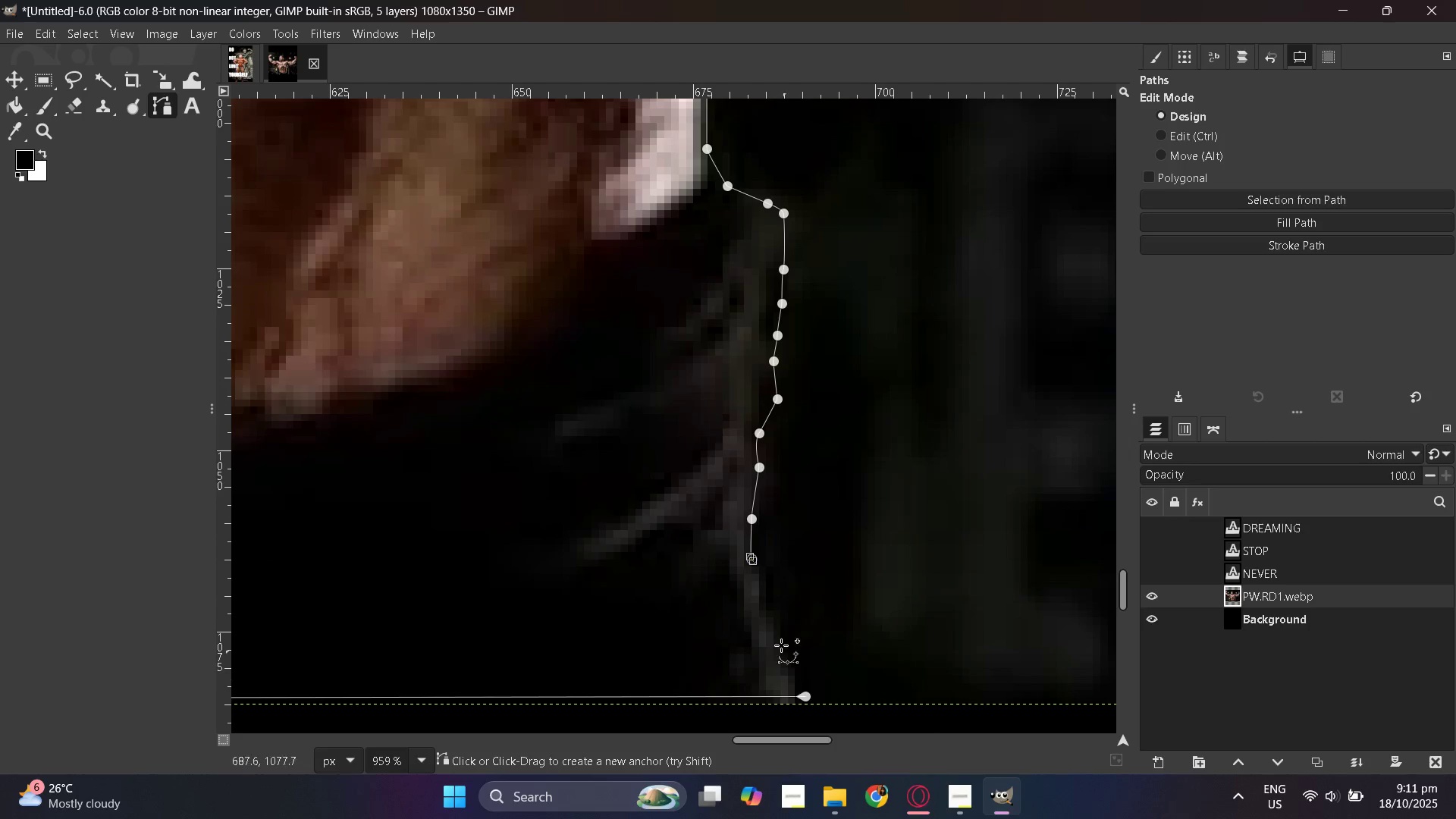 
left_click([765, 616])
 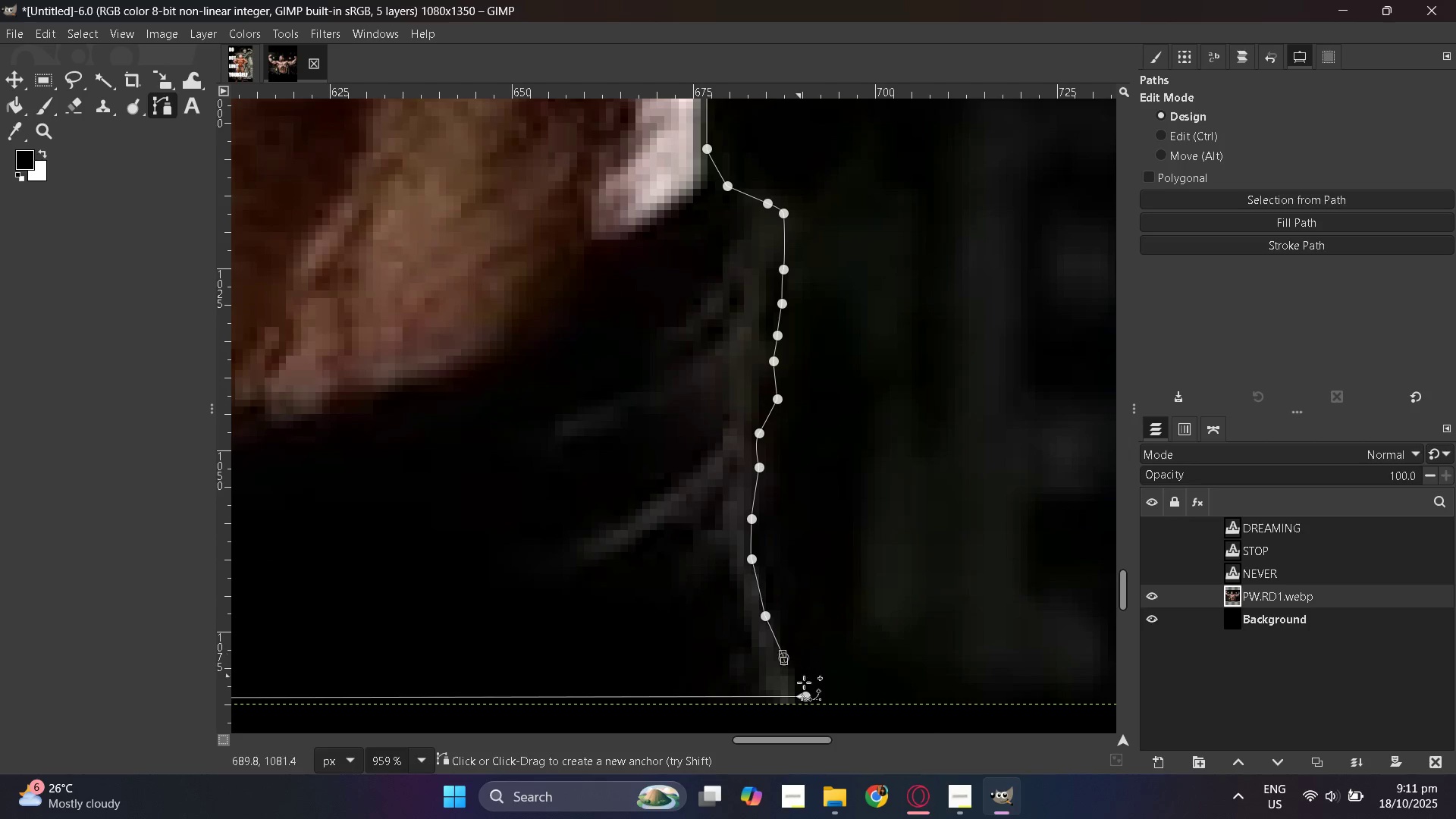 
hold_key(key=ControlLeft, duration=1.52)
left_click([803, 695])
 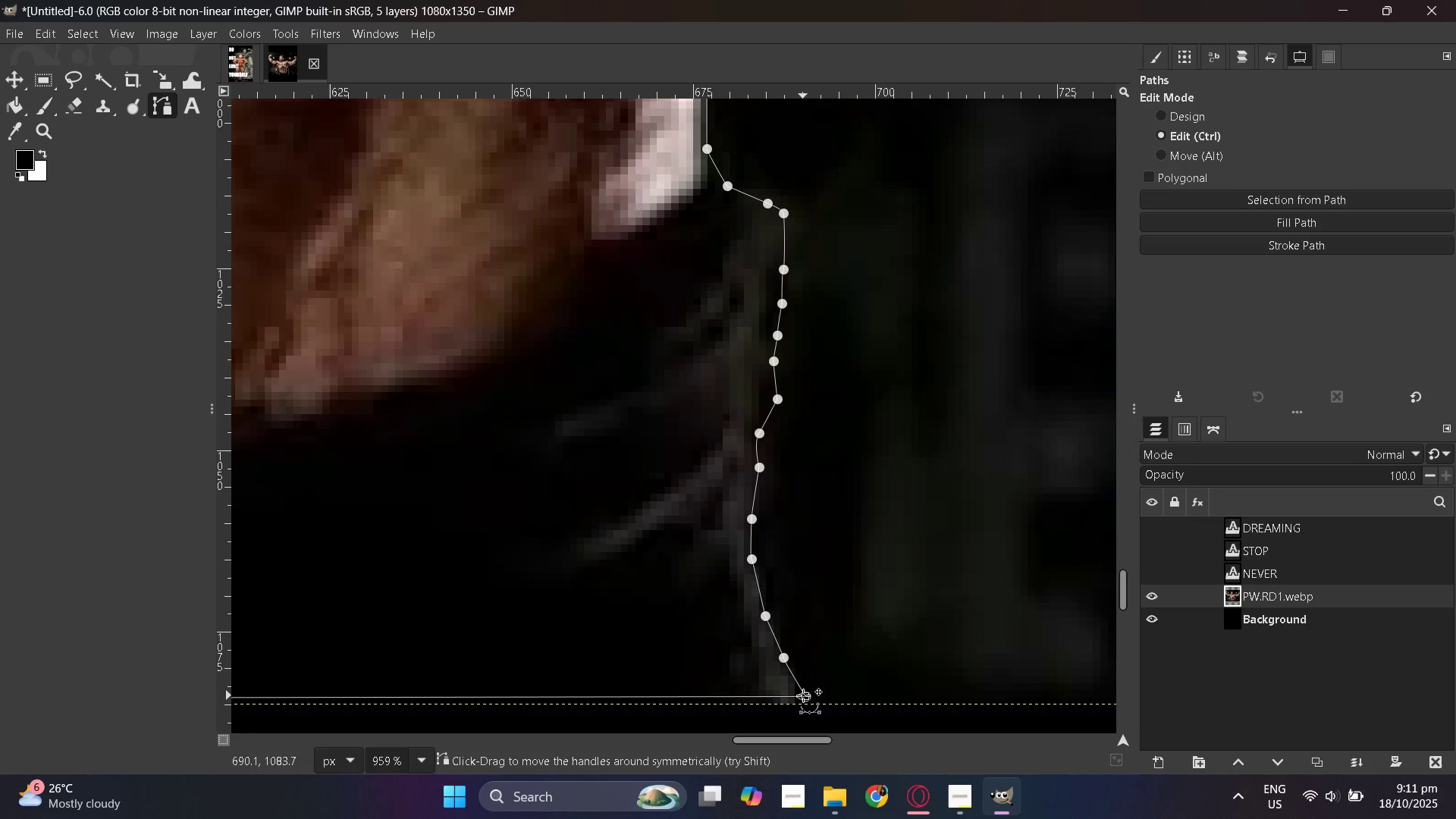 
key(Control+ControlLeft)
 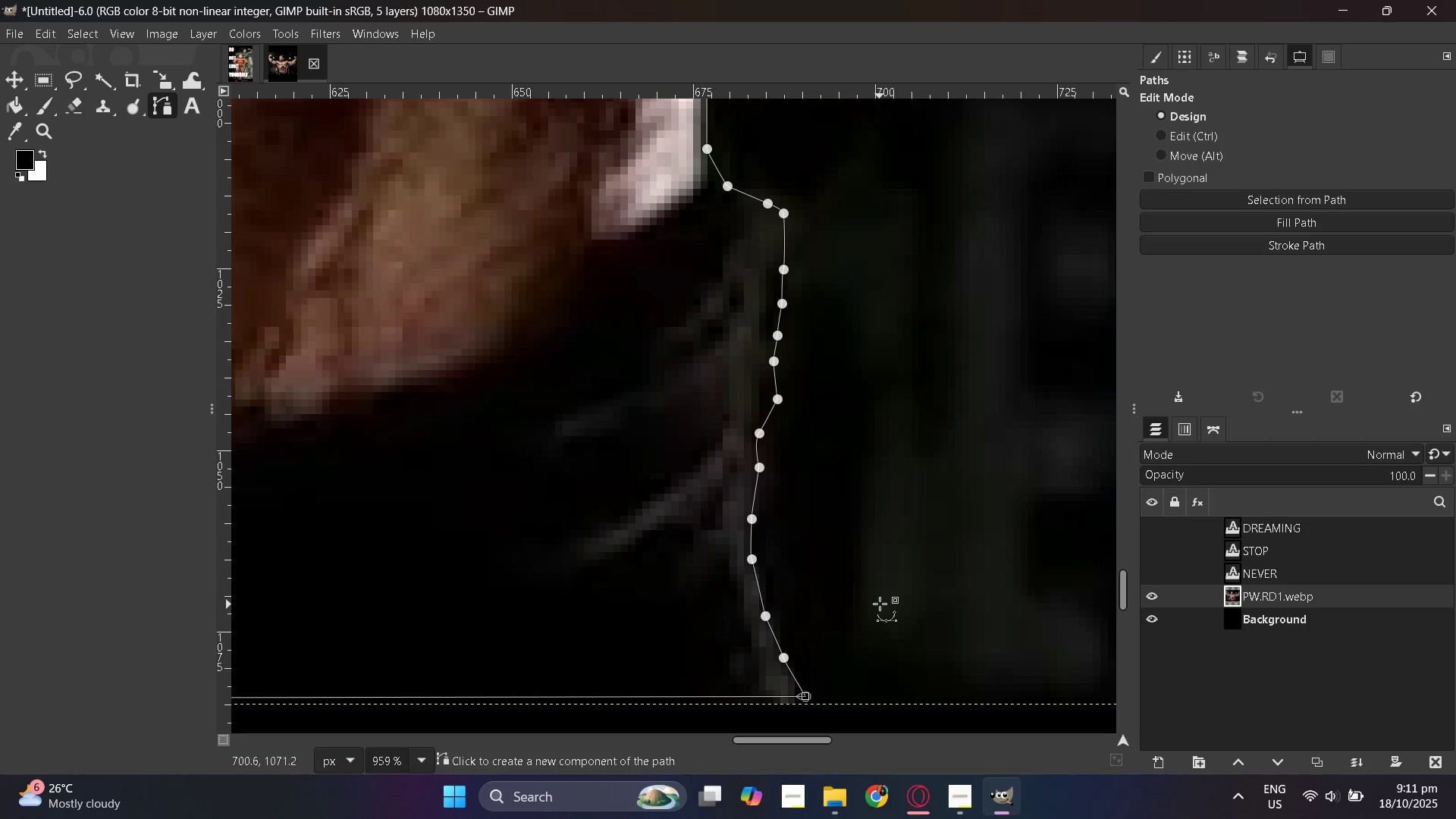 
hold_key(key=ControlLeft, duration=1.52)
scroll: coordinate [702, 453], scroll_direction: down, amount: 18.0
 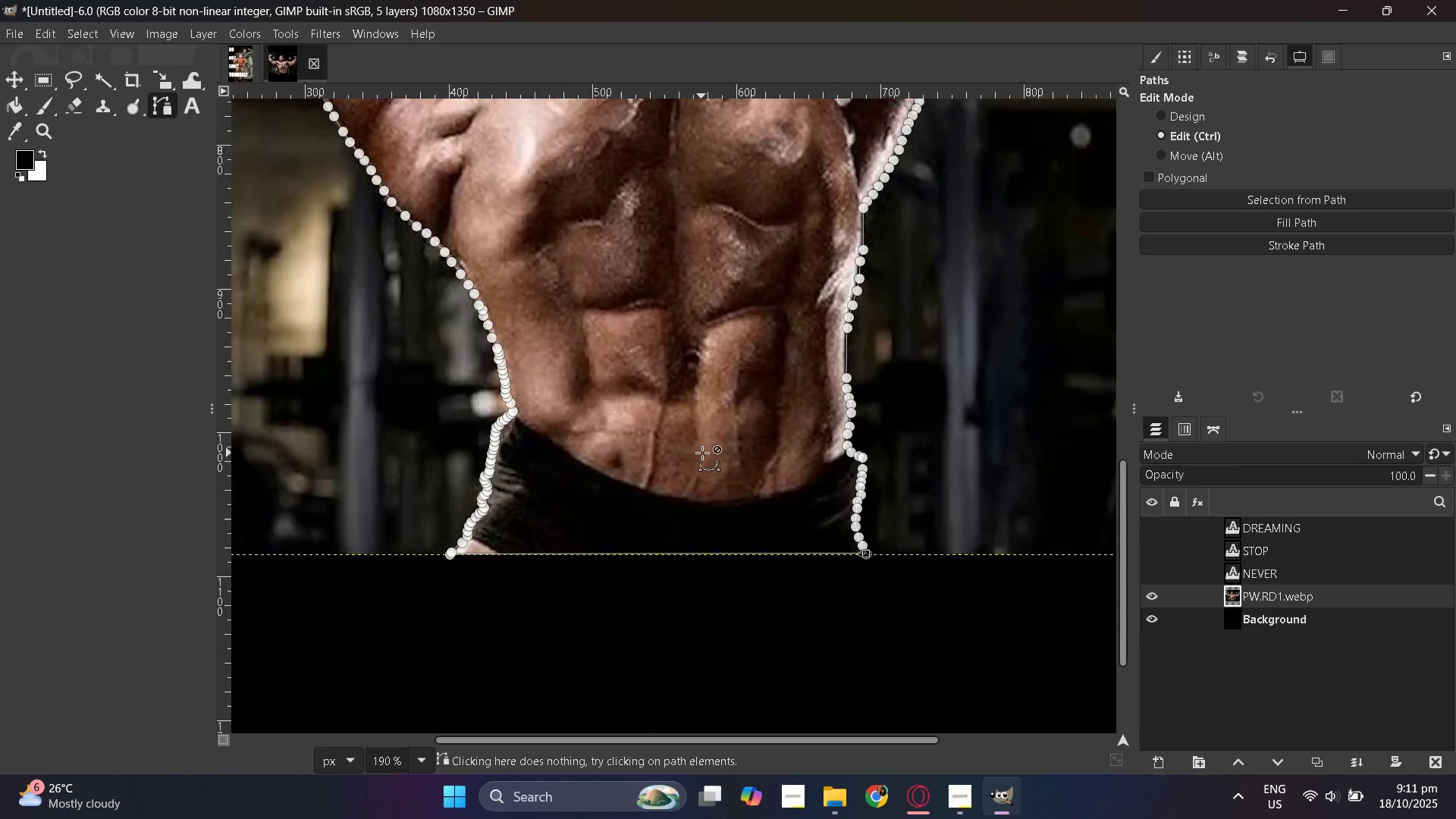 
key(Control+ControlLeft)
 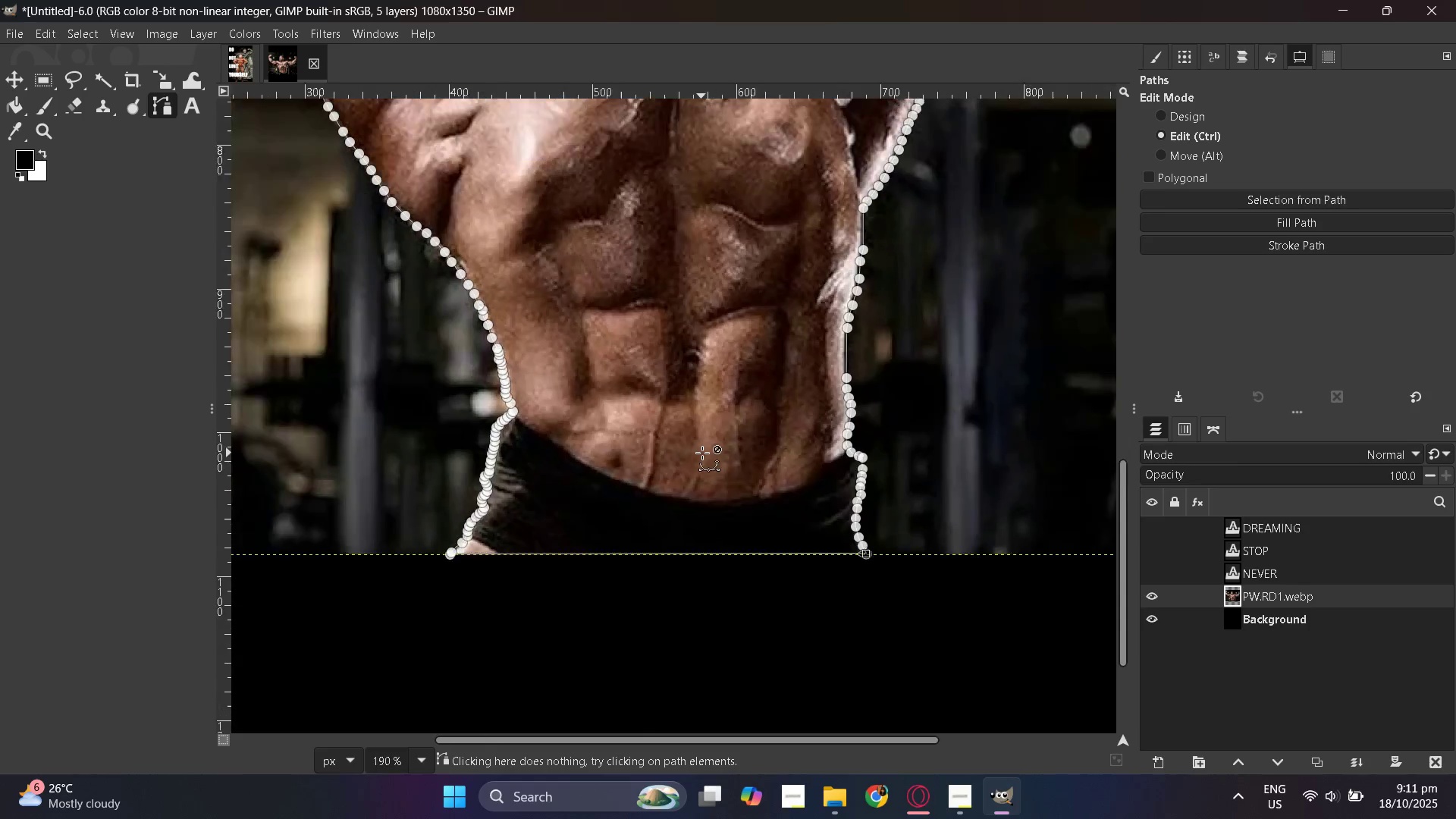 
key(Control+ControlLeft)
 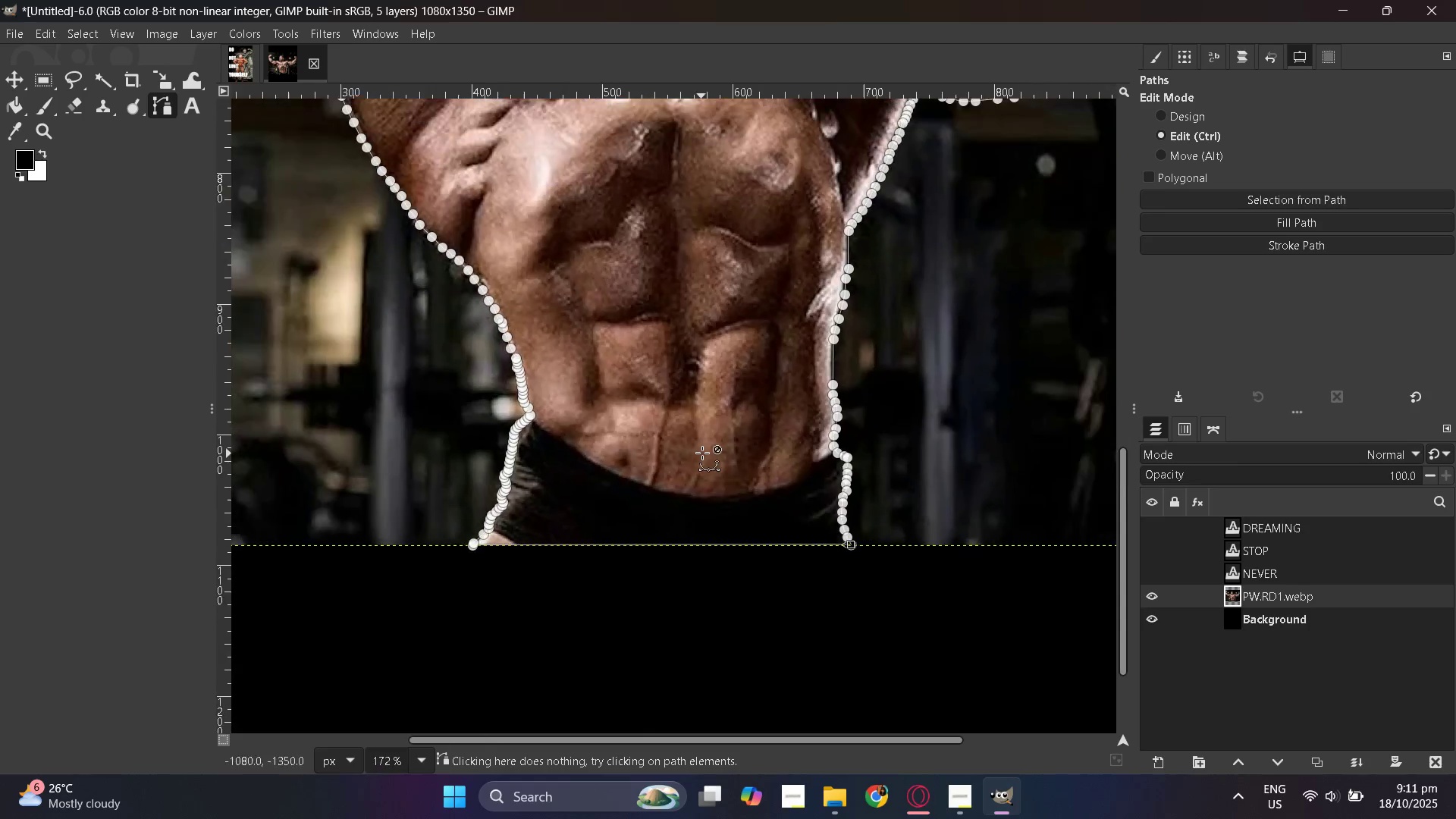 
key(Control+ControlLeft)
 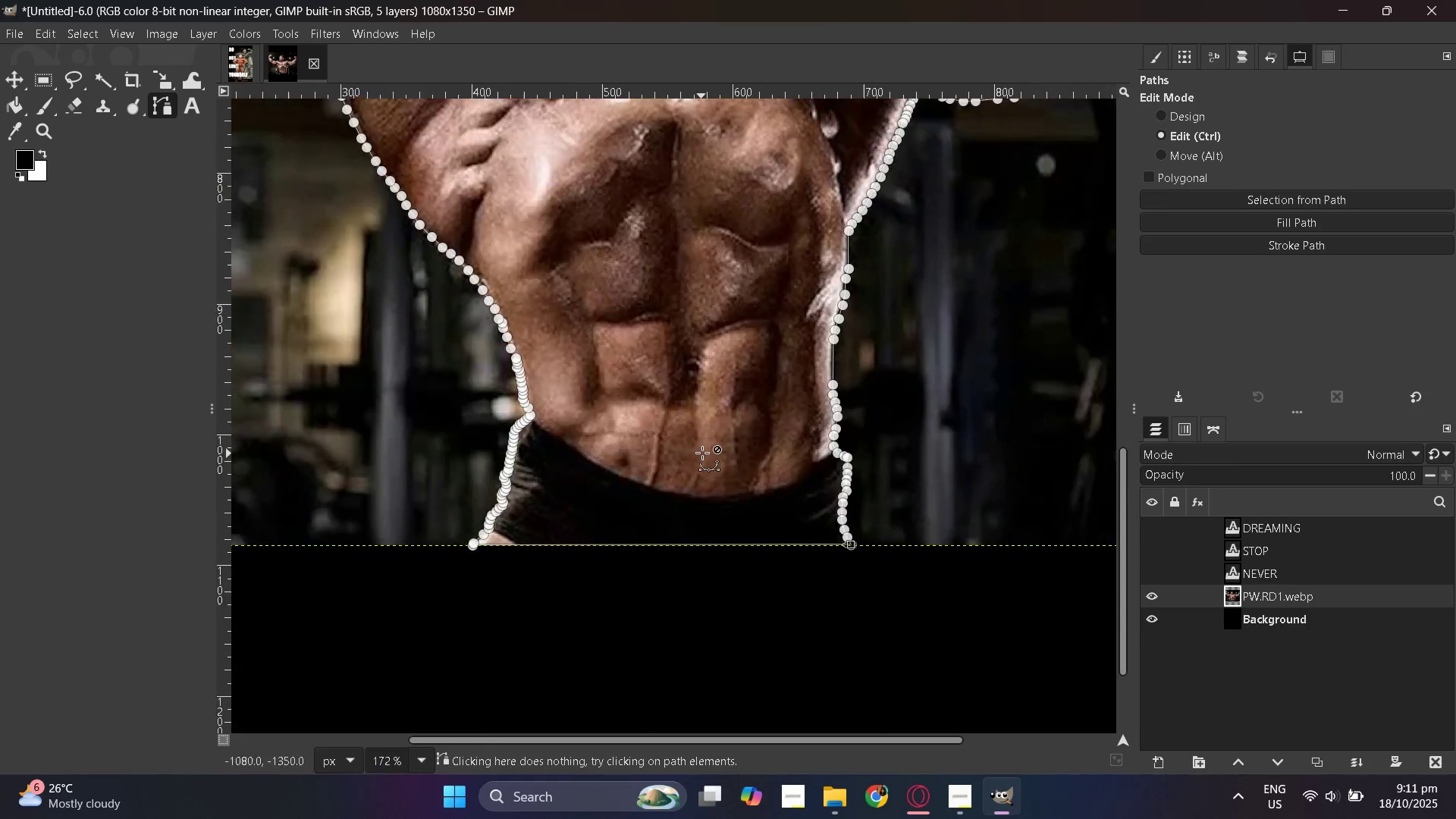 
key(Control+ControlLeft)
 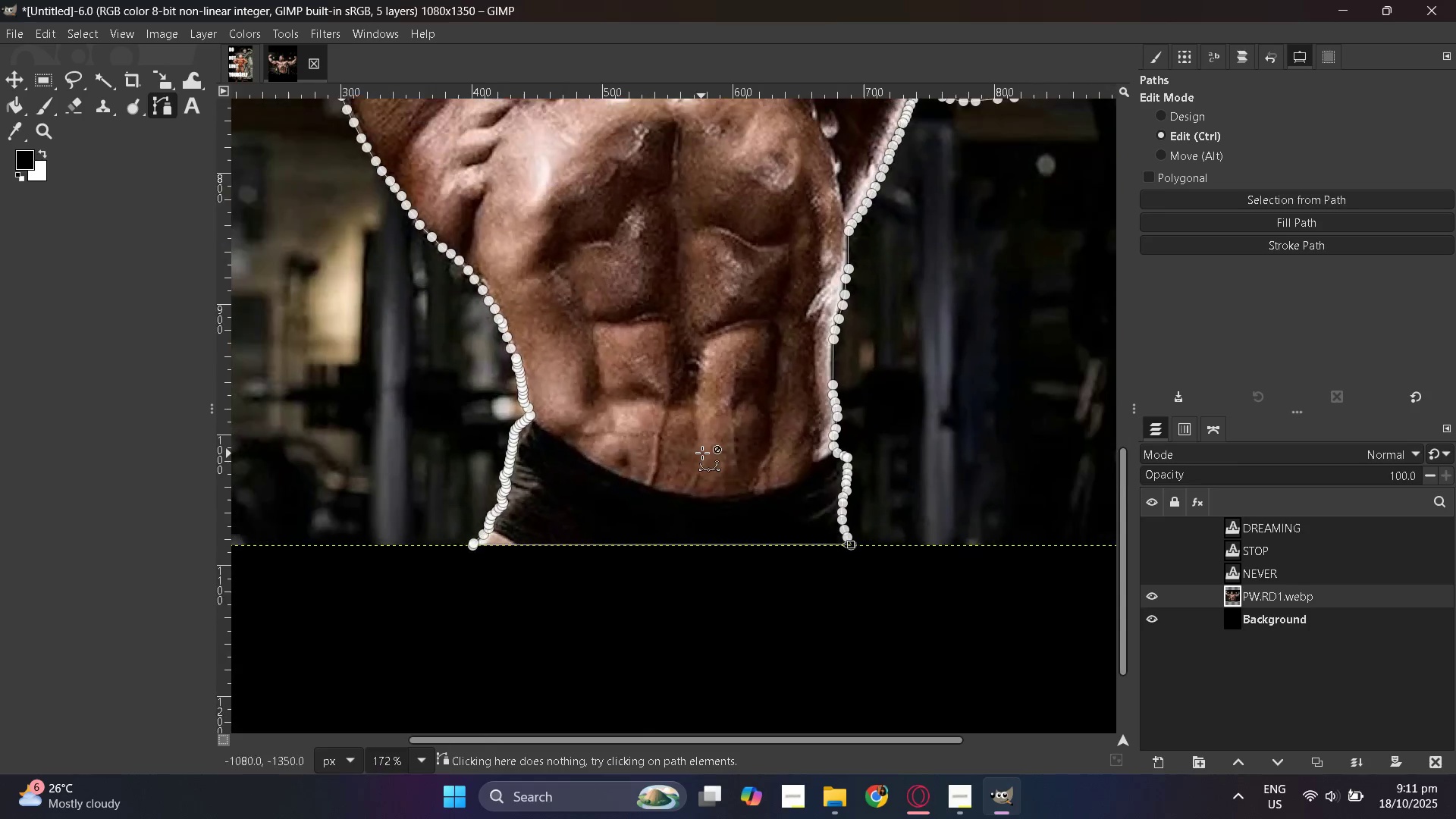 
key(Control+ControlLeft)
 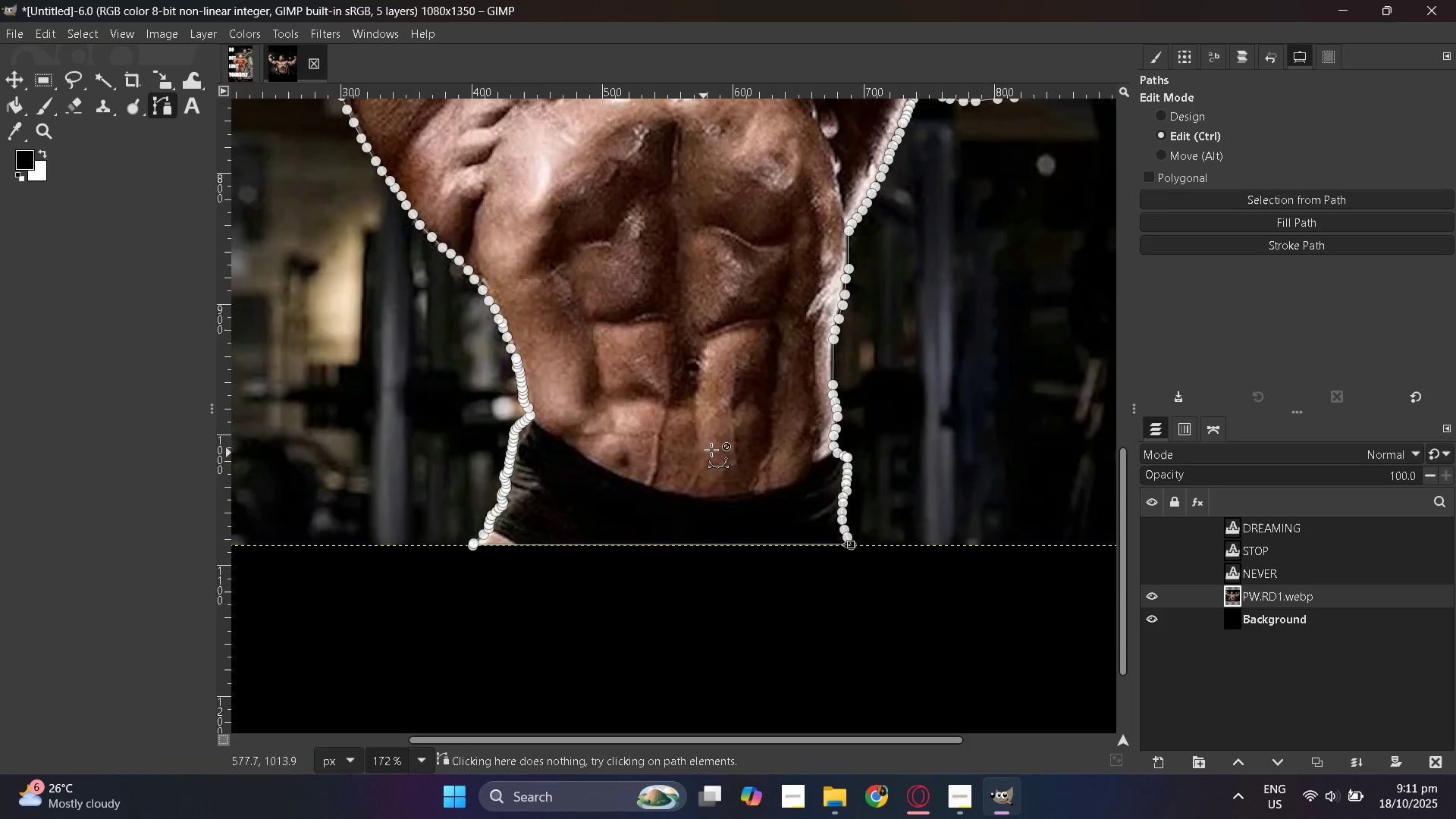 
key(Control+ControlLeft)
 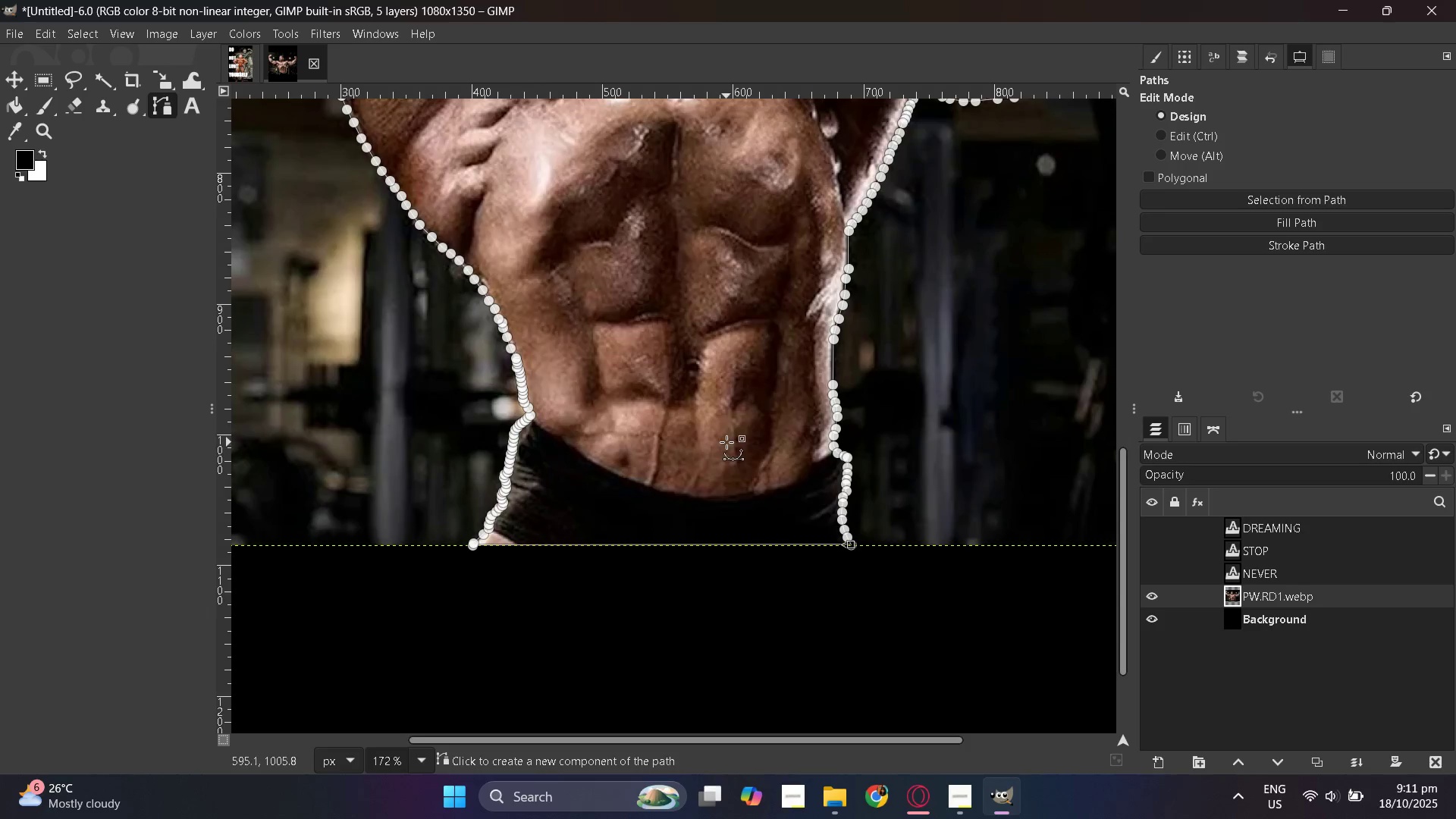 
scroll: coordinate [729, 441], scroll_direction: down, amount: 1.0
 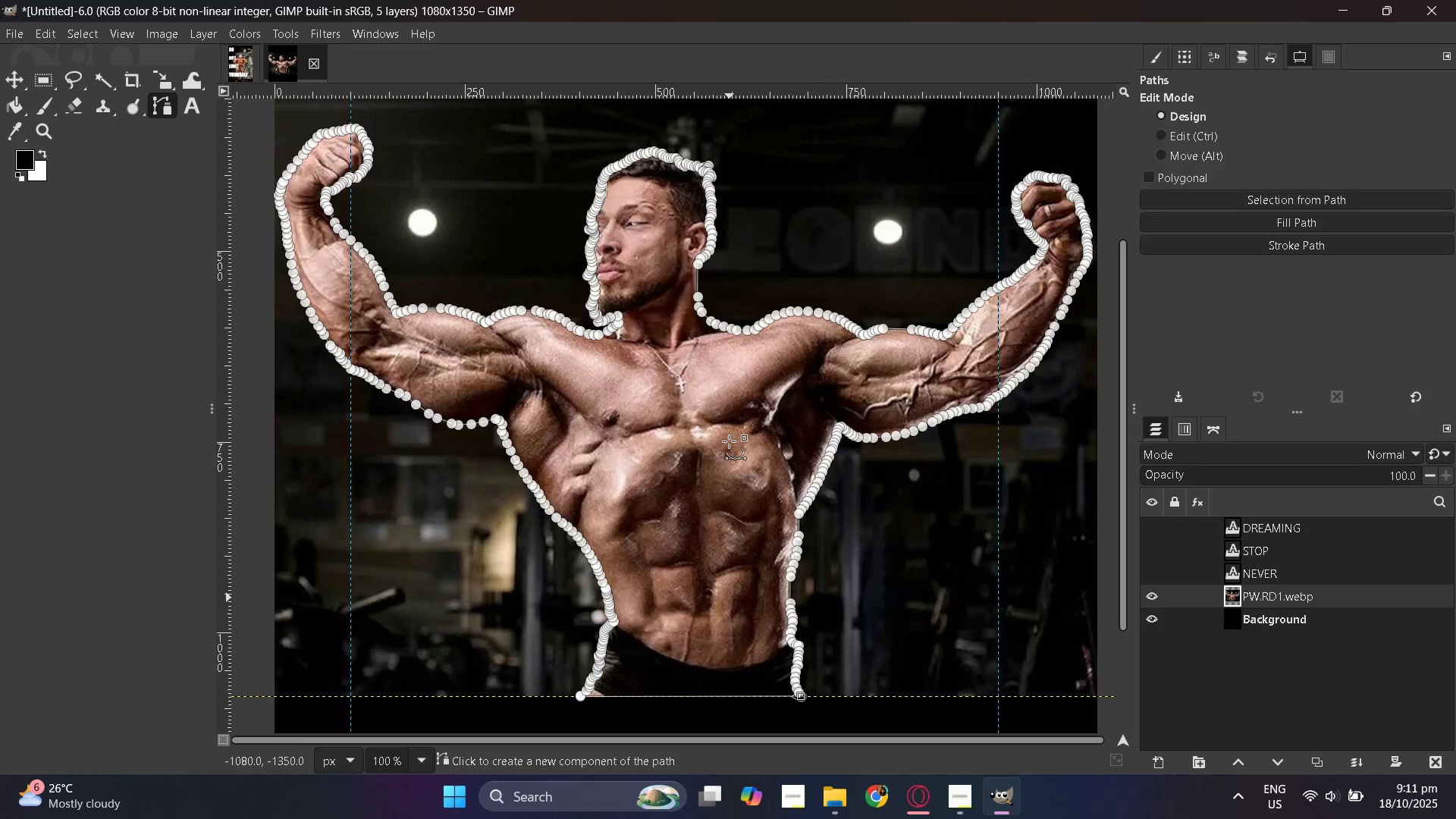 
hold_key(key=ControlLeft, duration=0.34)
 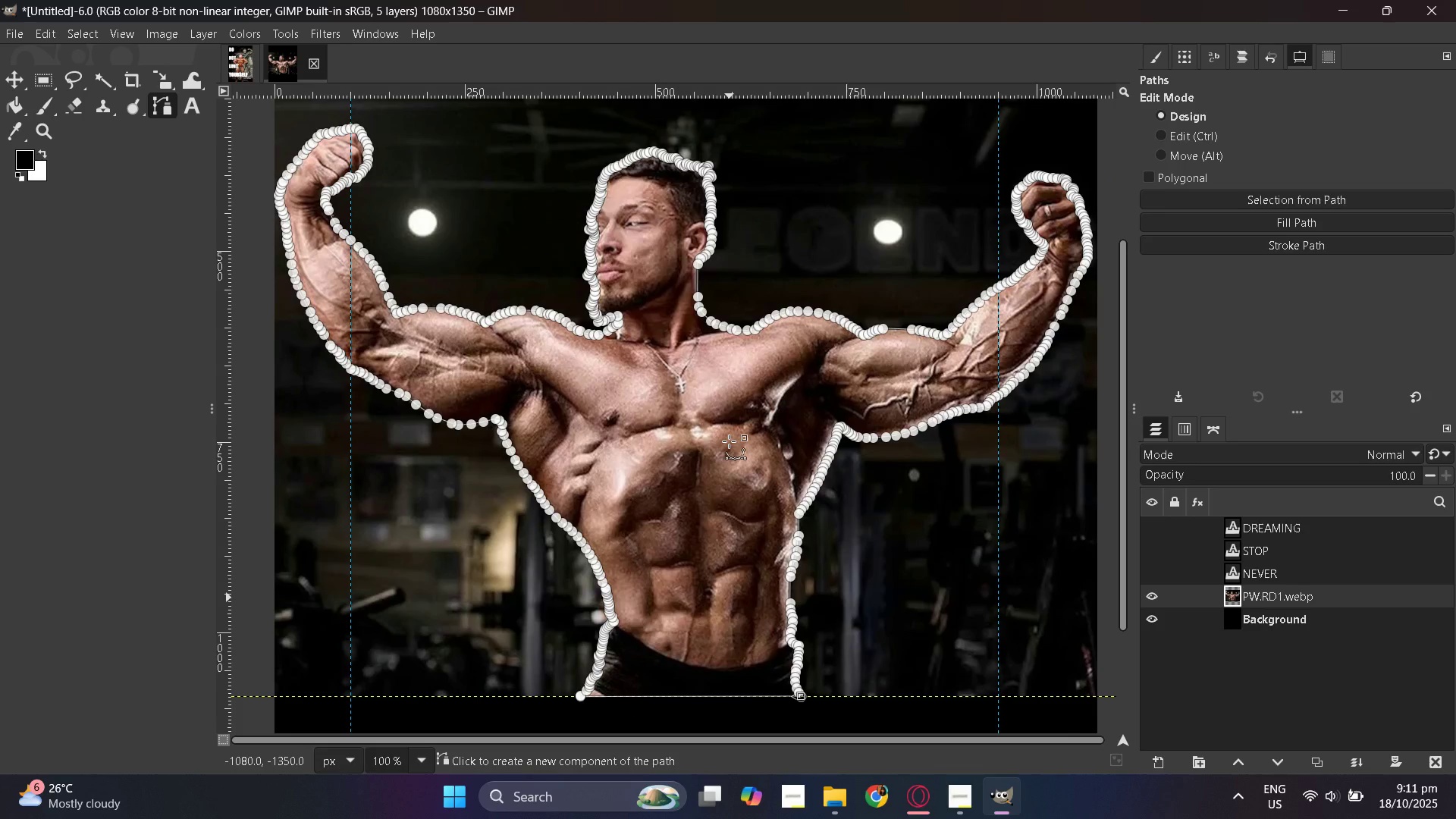 
key(Enter)
 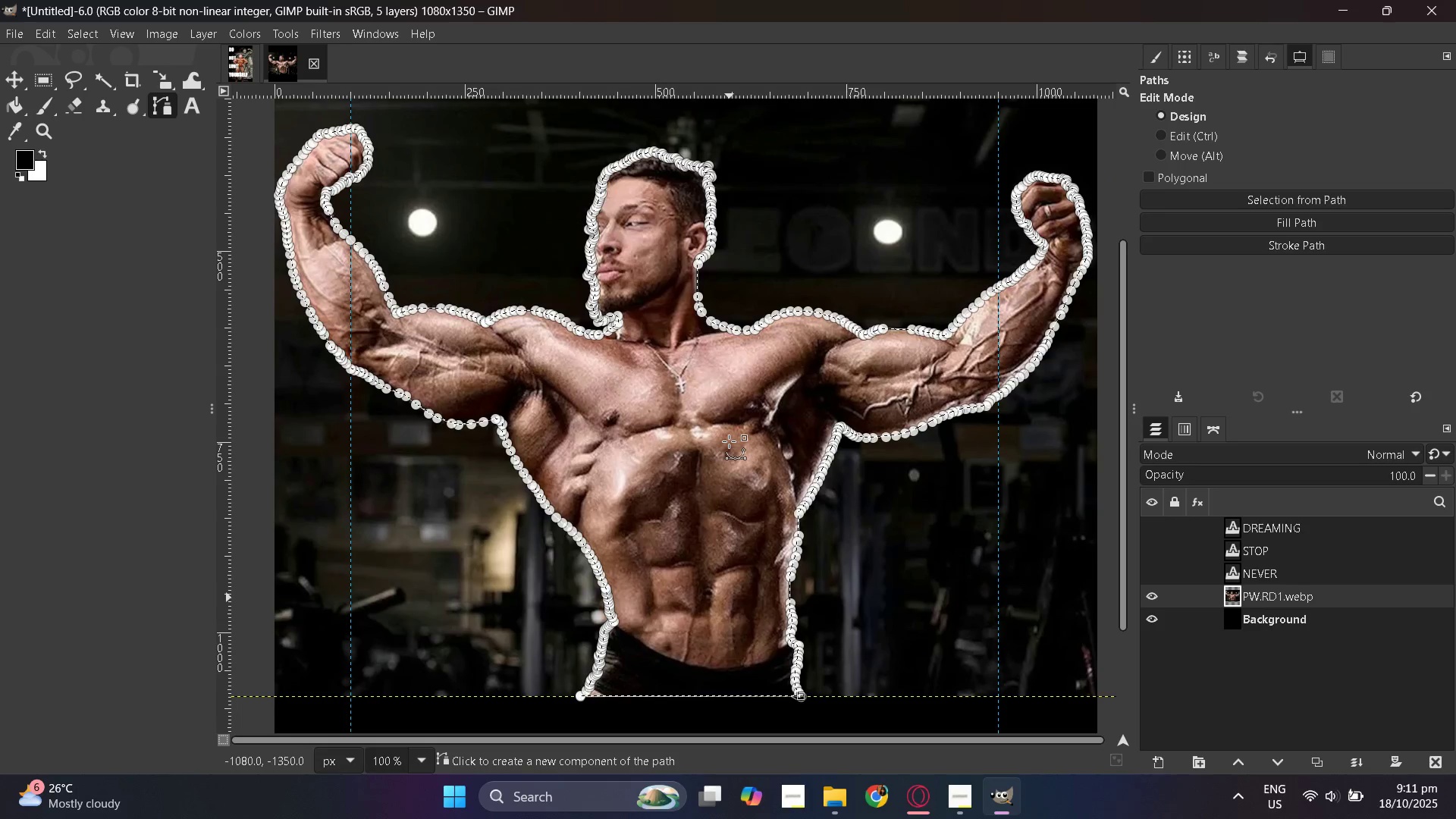 
key(Control+C)
 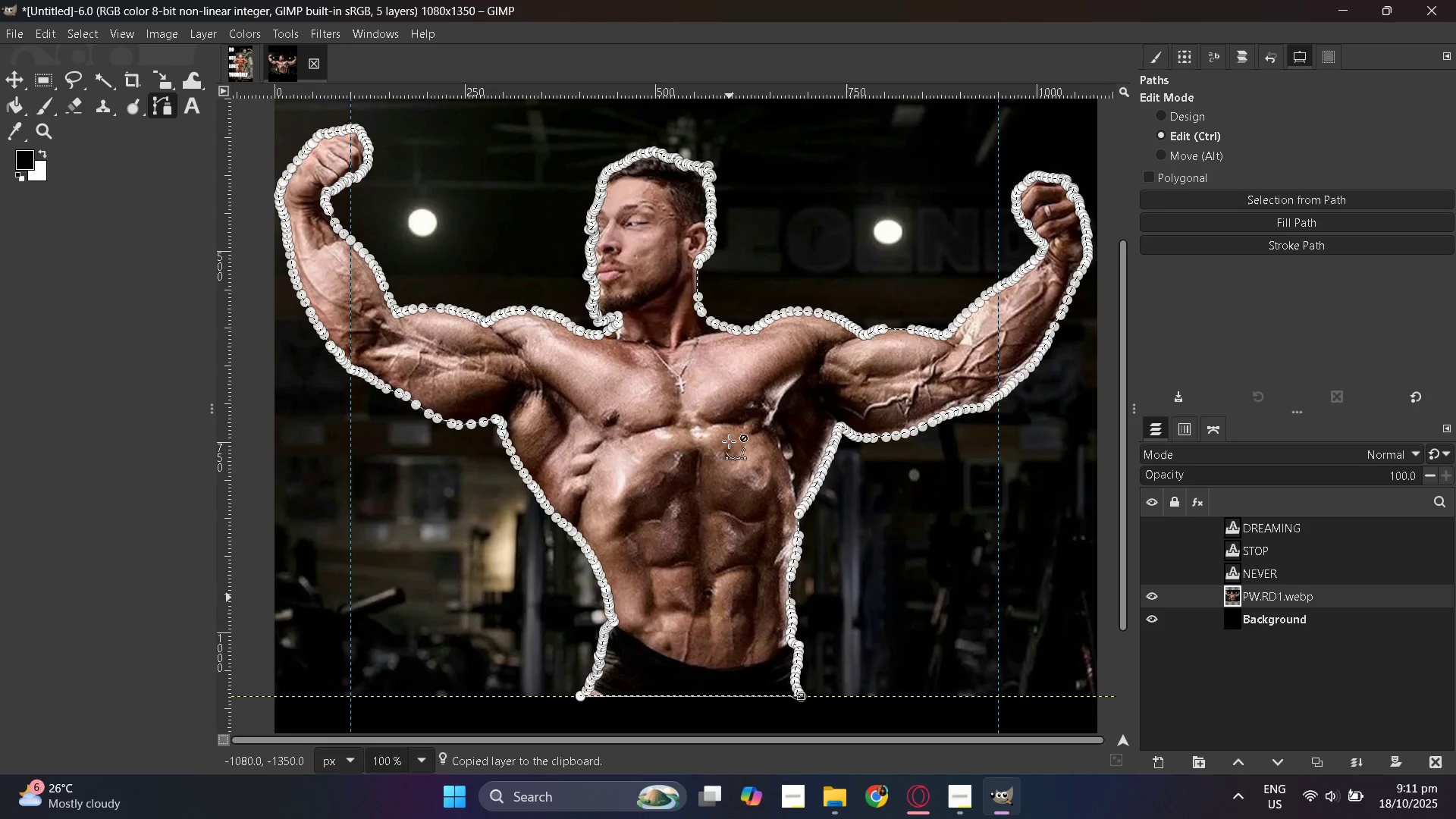 
key(Control+V)
 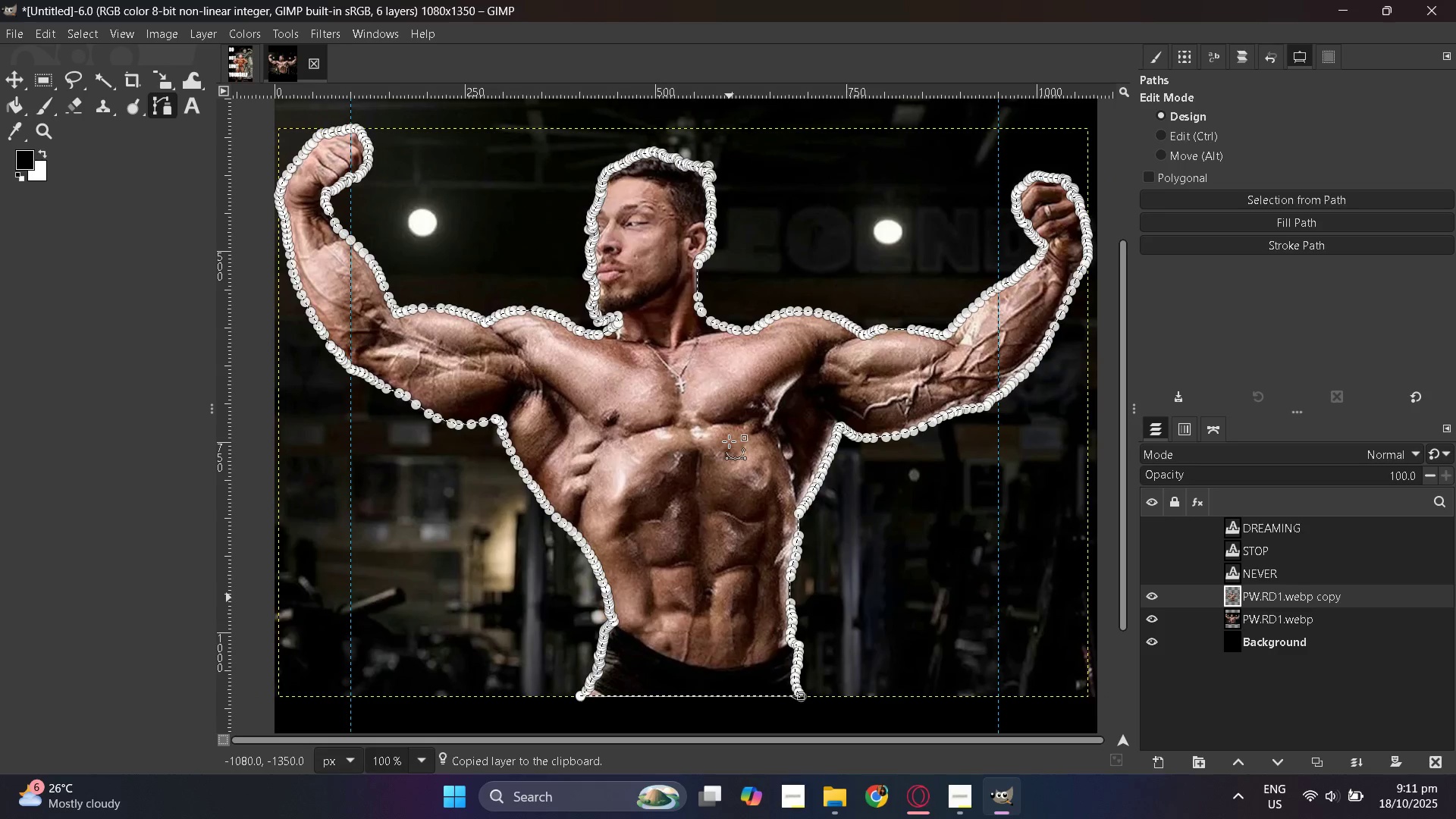 
wait(8.3)
 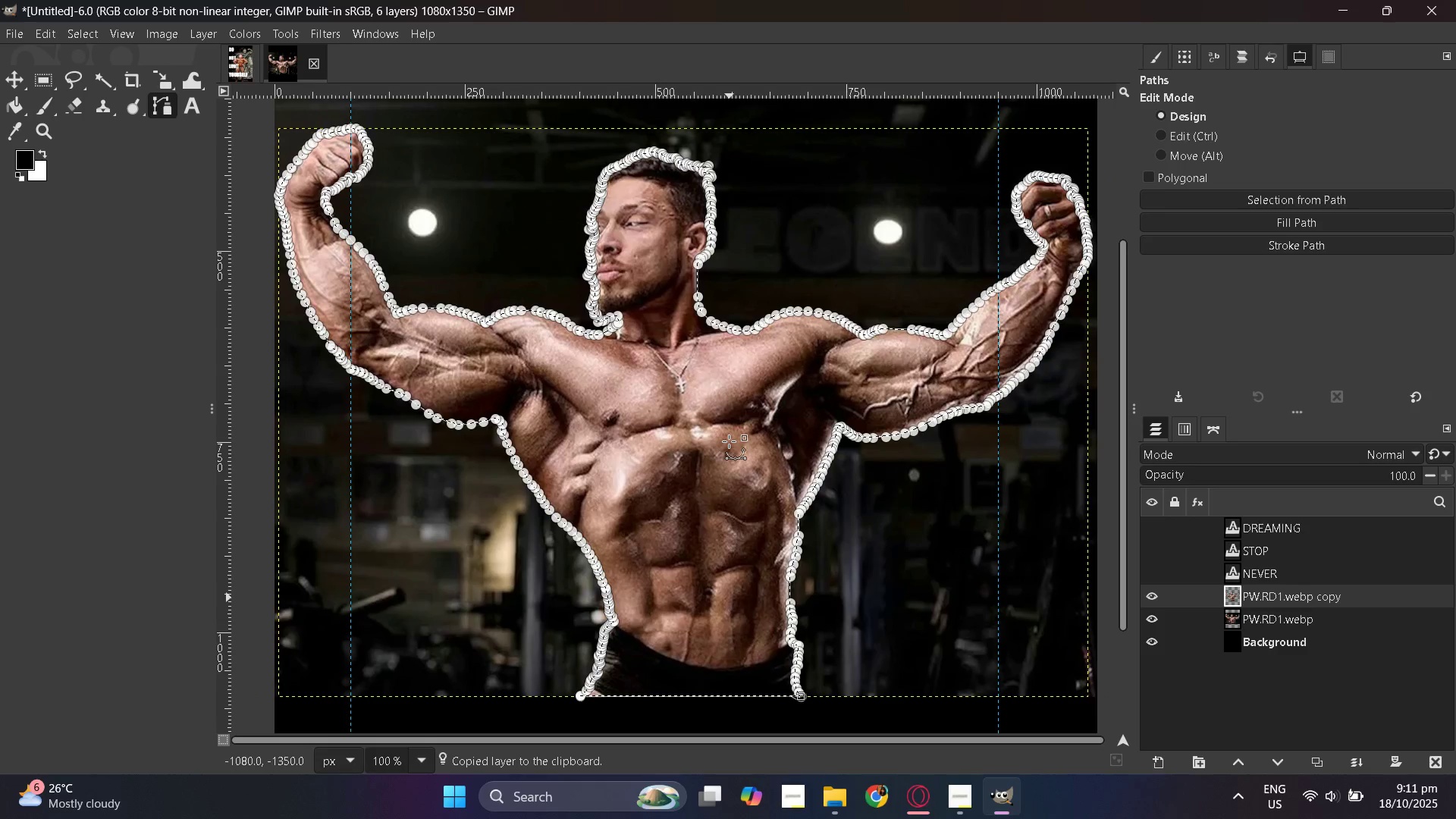 
left_click([8, 73])
 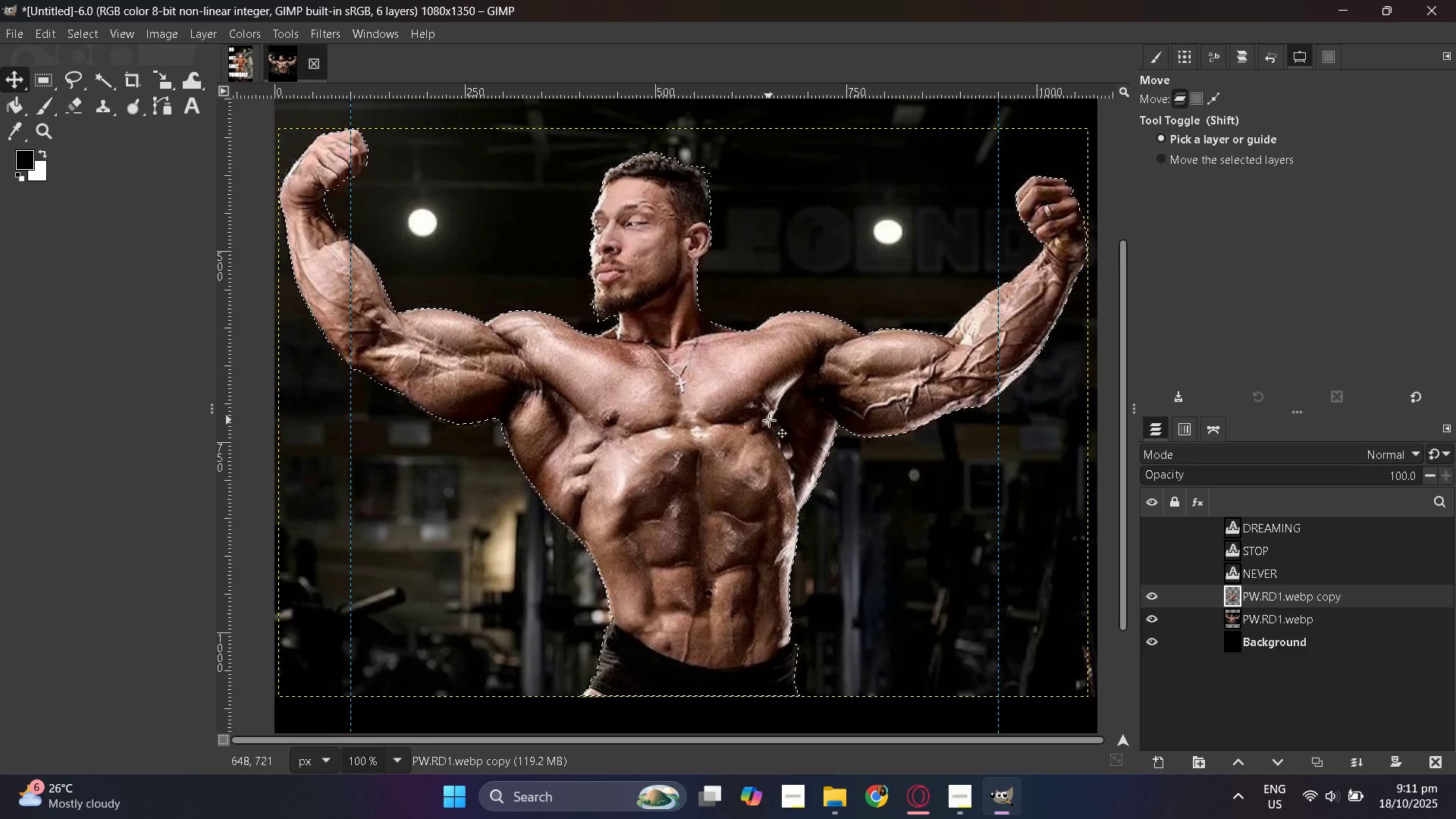 
scroll: coordinate [769, 420], scroll_direction: up, amount: 2.0
 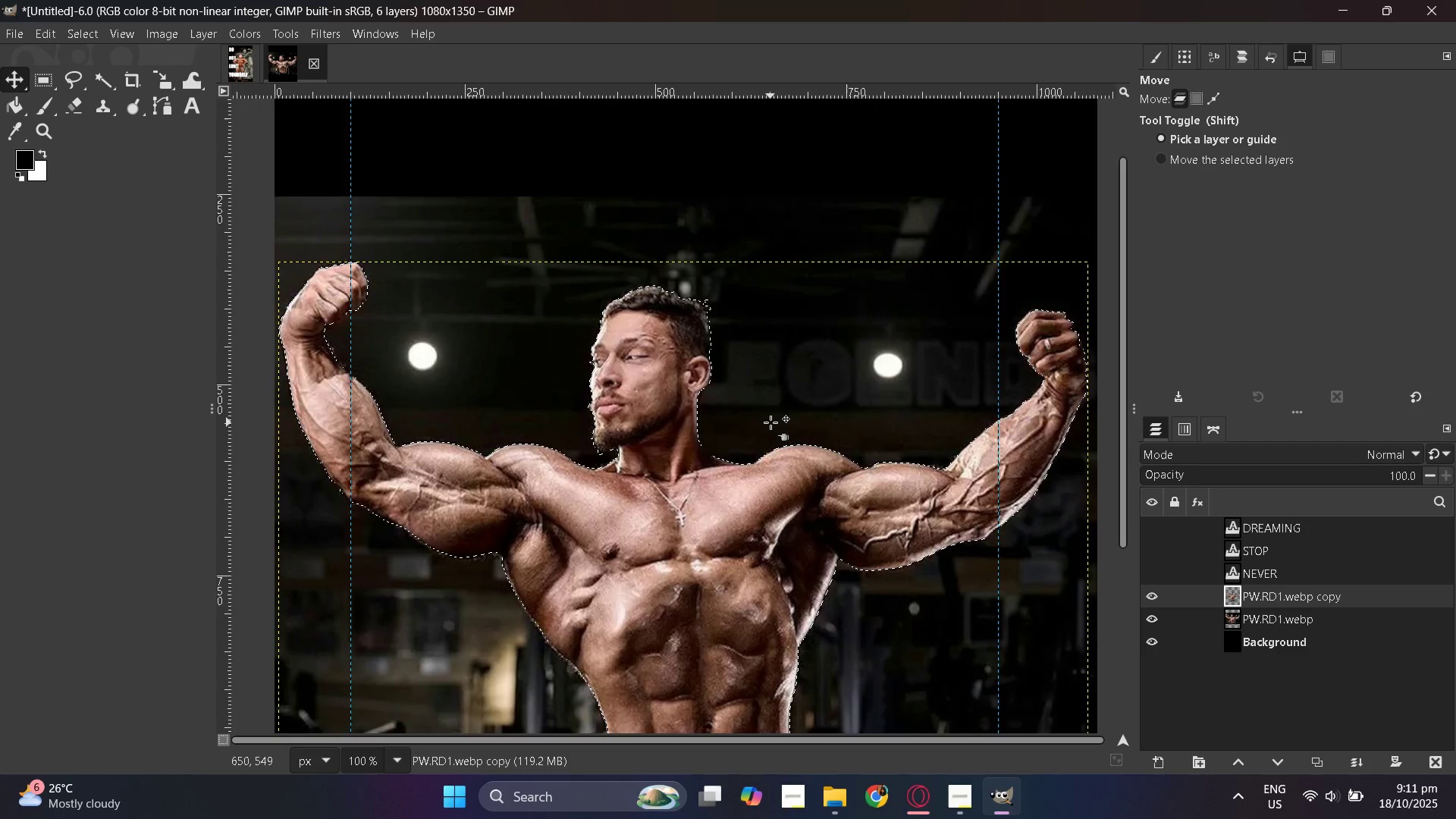 
wait(9.19)
 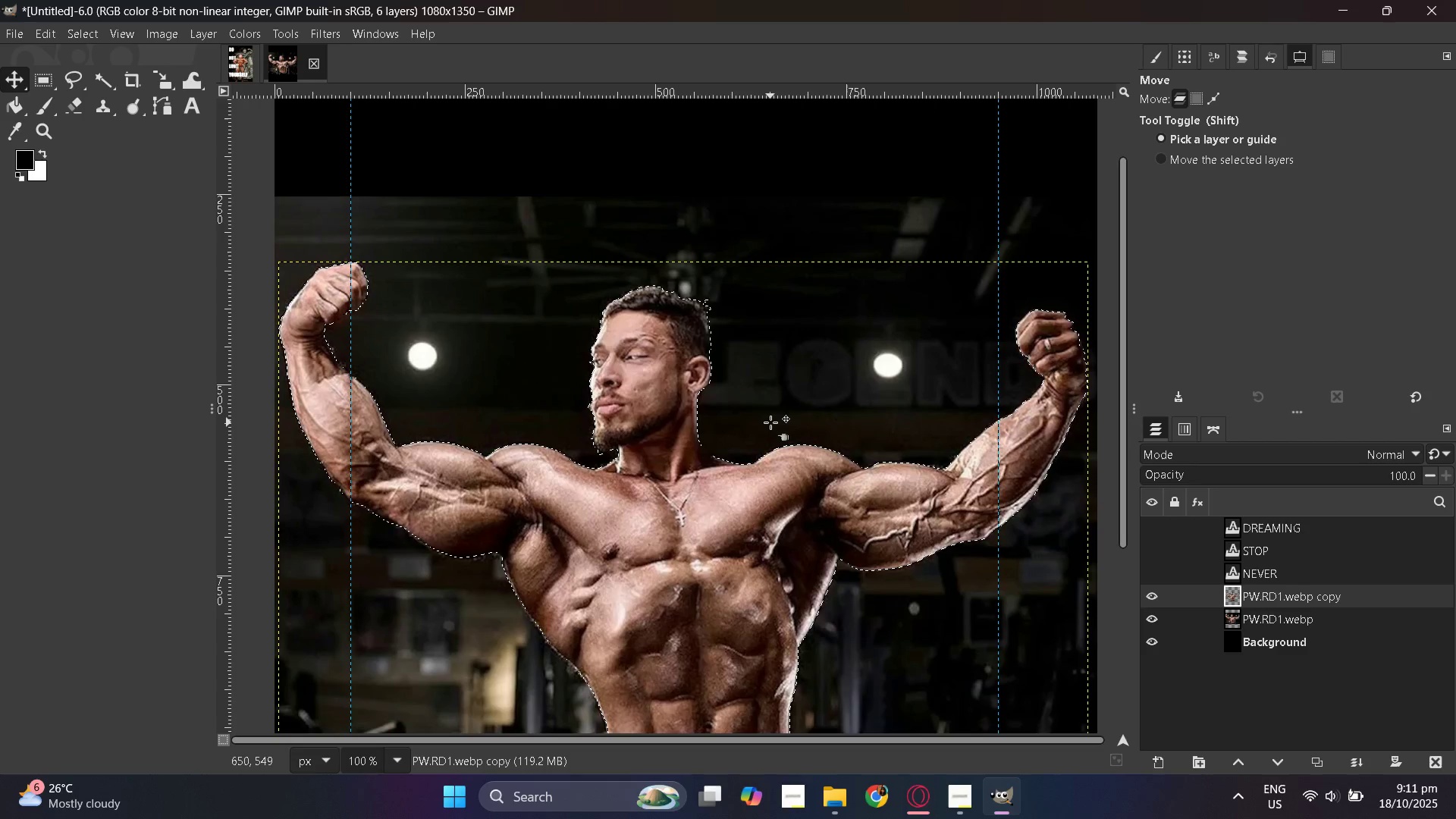 
left_click([1160, 596])
 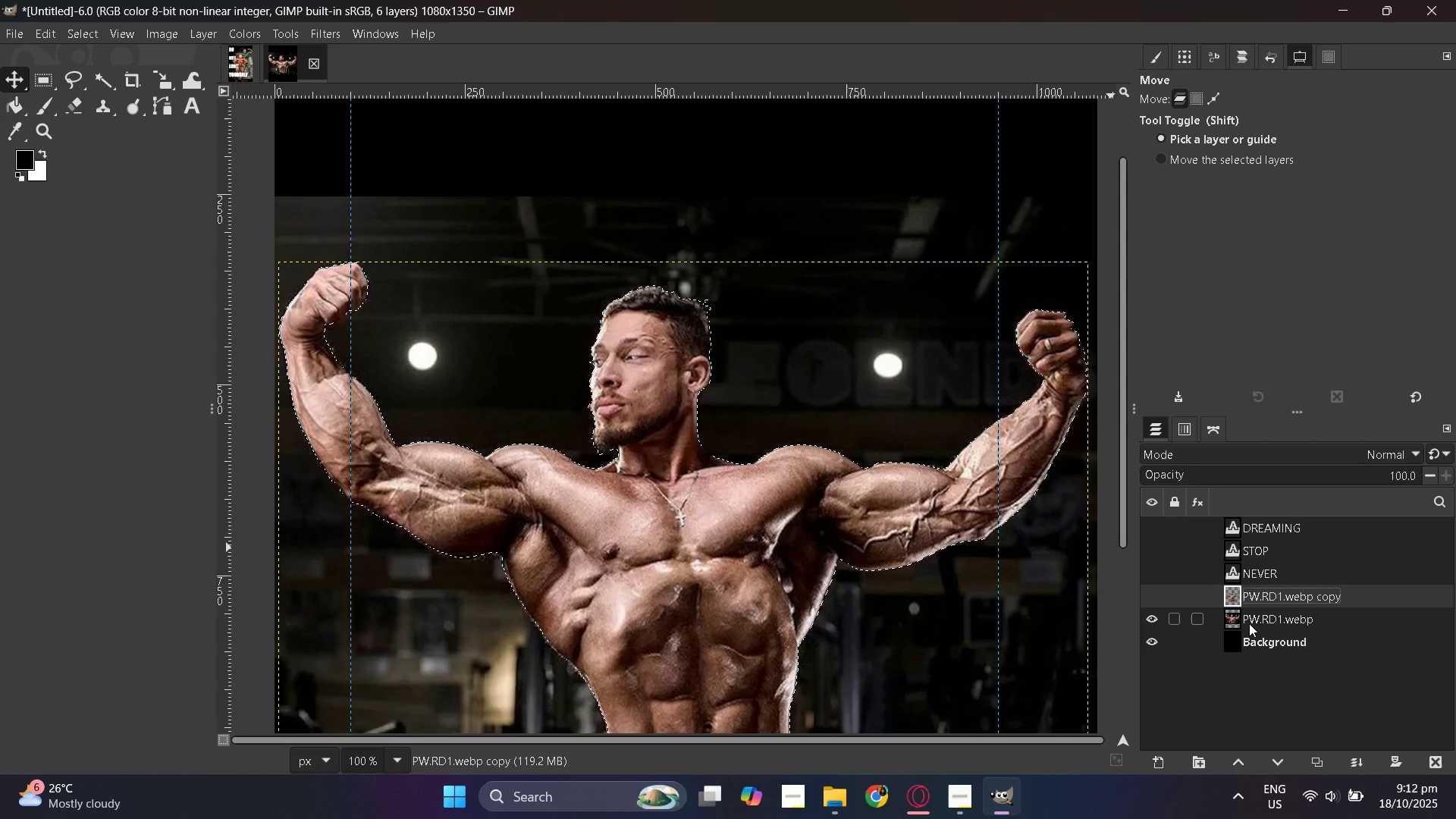 
left_click([1245, 623])
 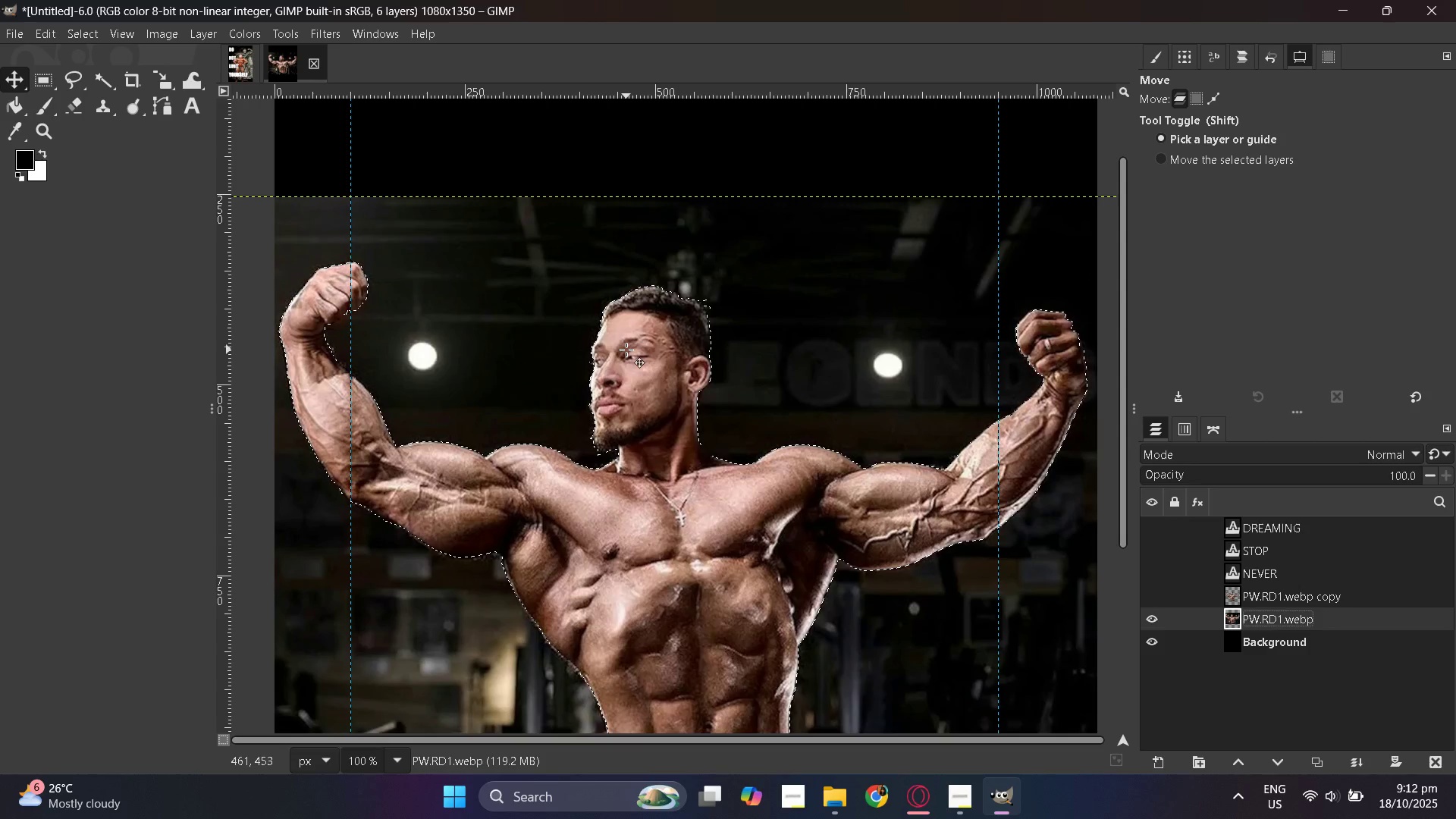 
hold_key(key=ControlLeft, duration=0.41)
scroll: coordinate [628, 348], scroll_direction: down, amount: 1.0
 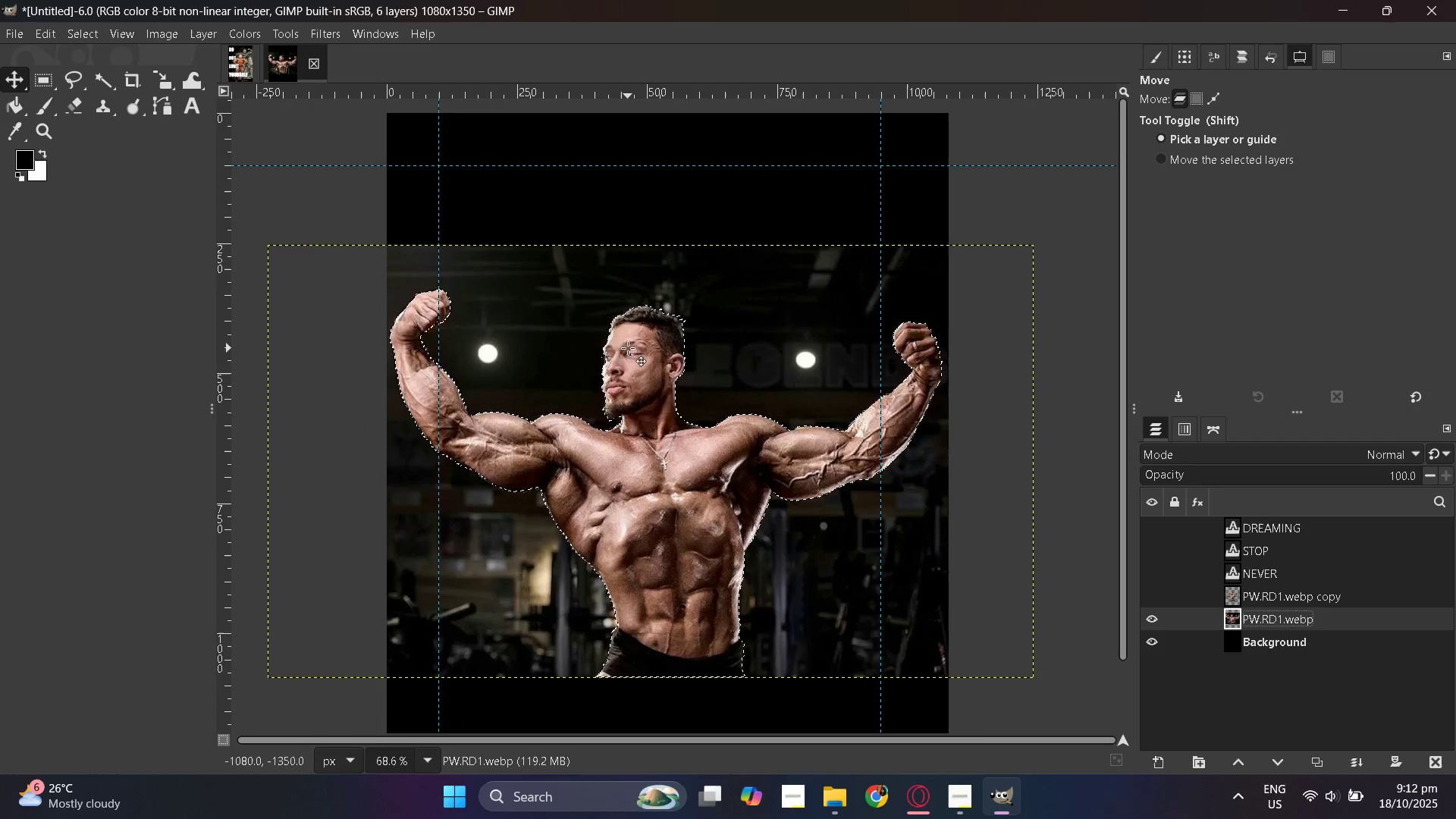 
wait(8.69)
 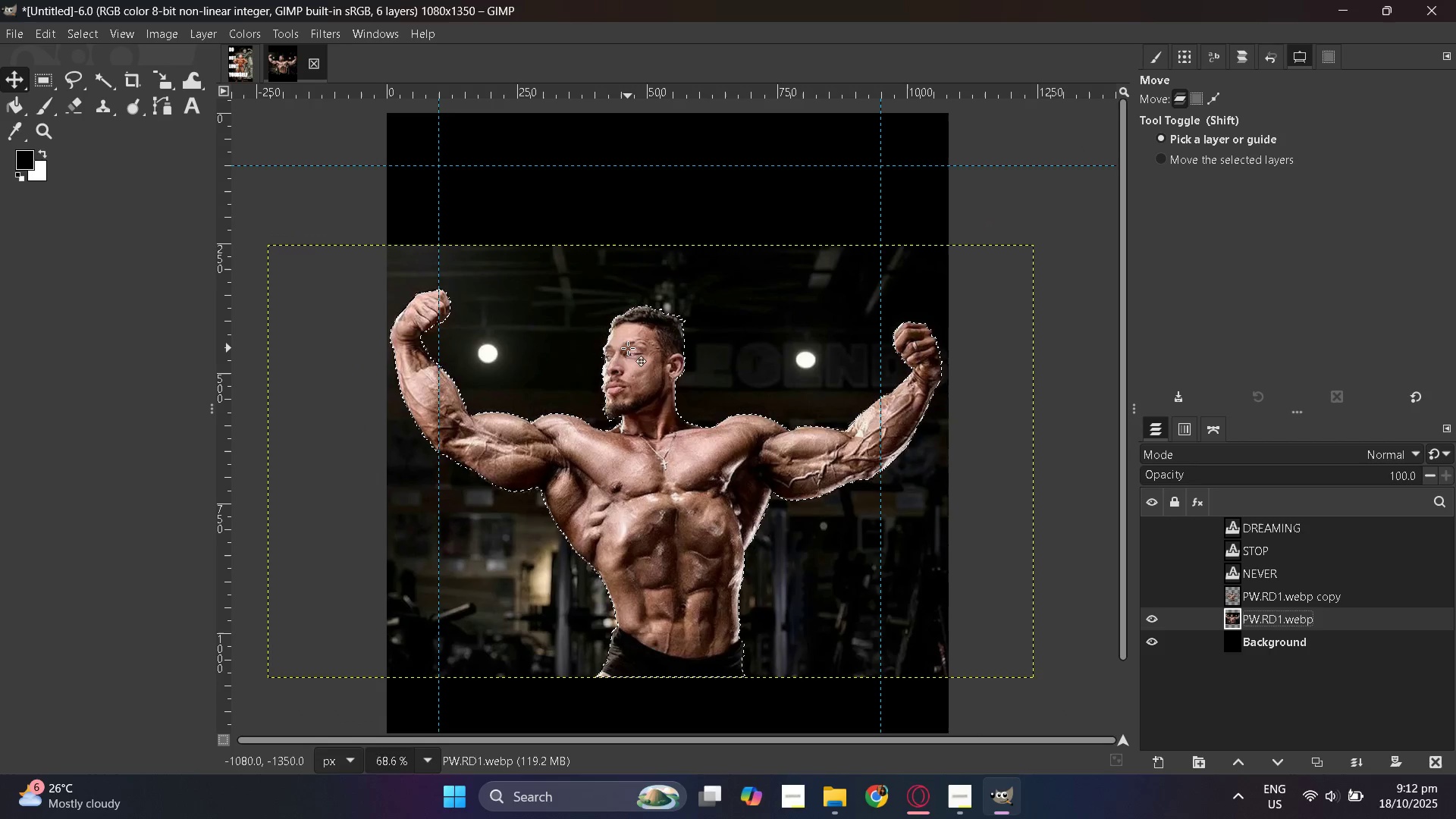 
hold_key(key=ControlLeft, duration=0.32)
scroll: coordinate [858, 491], scroll_direction: down, amount: 1.0
 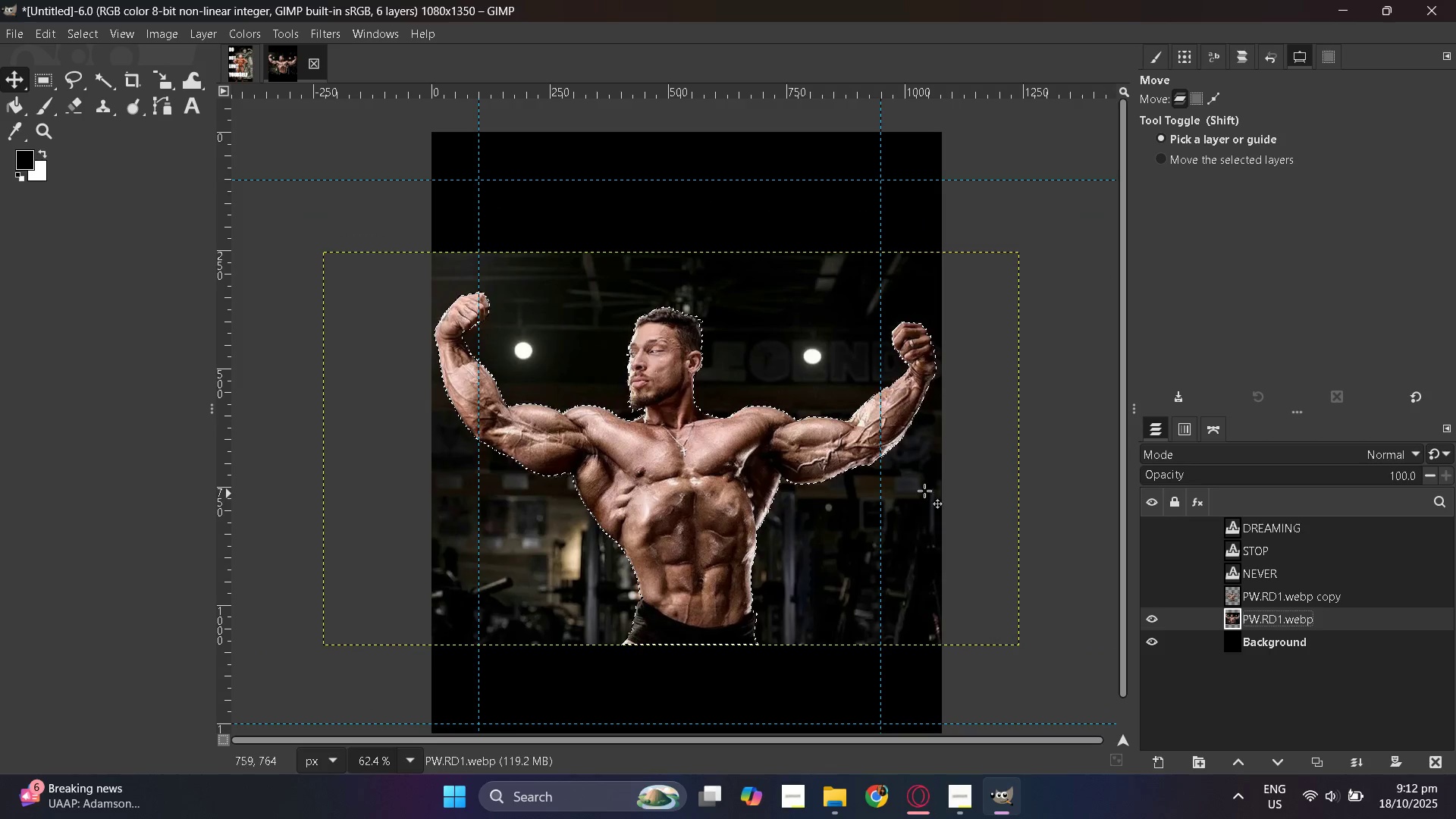 
hold_key(key=ControlLeft, duration=0.38)
 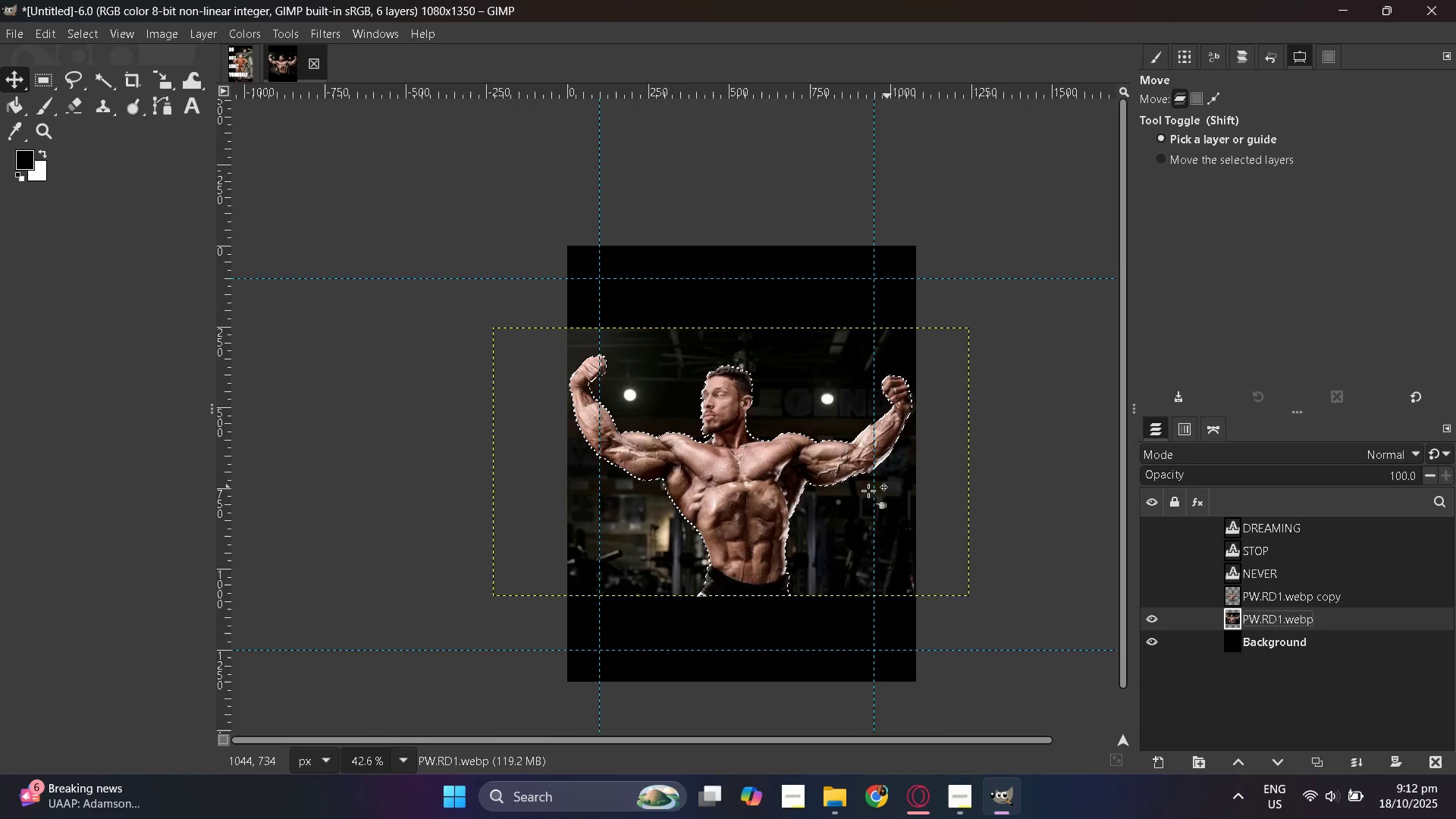 
hold_key(key=ControlLeft, duration=0.49)
 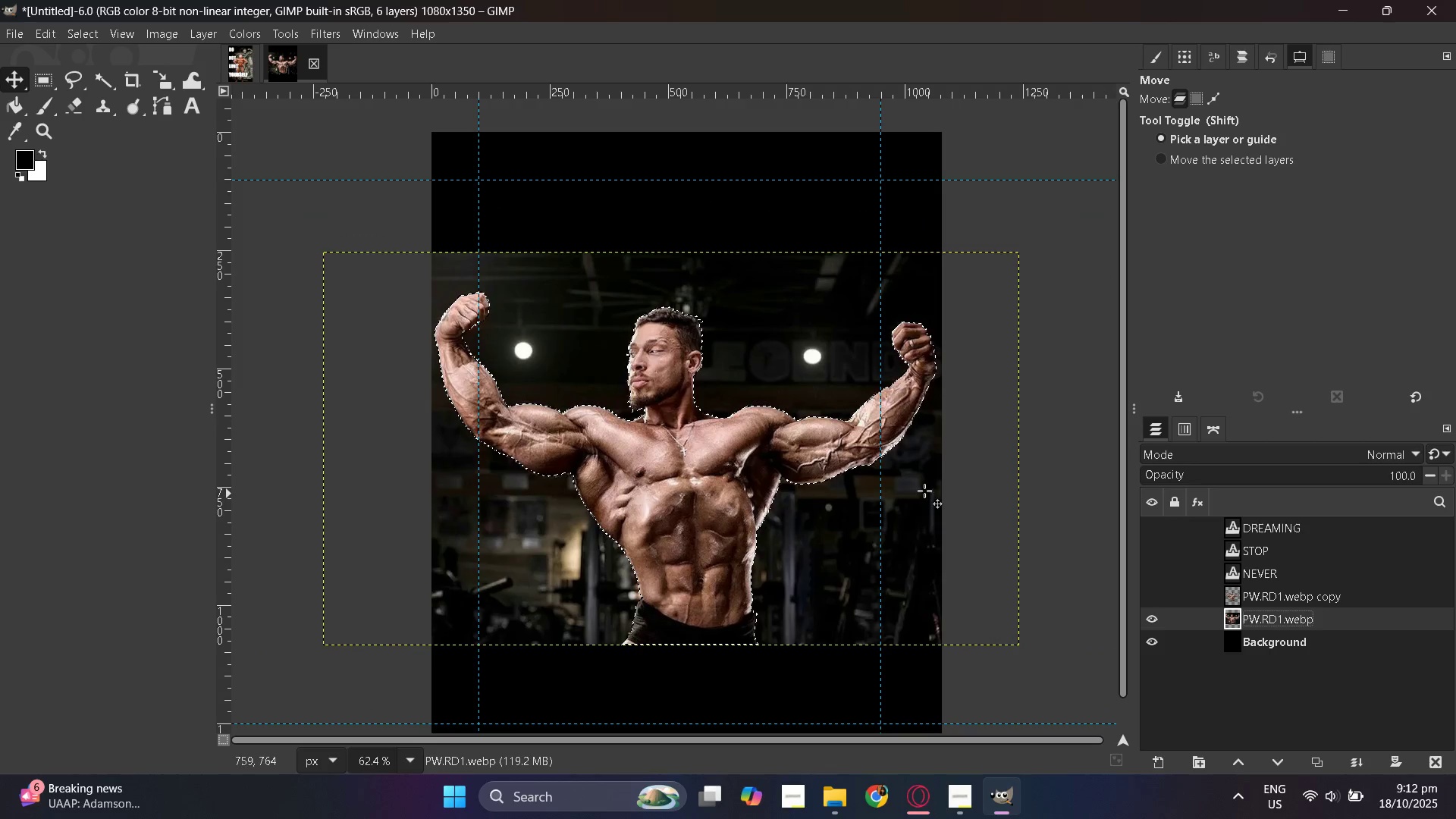 
hold_key(key=ControlLeft, duration=1.0)
scroll: coordinate [871, 497], scroll_direction: up, amount: 2.0
 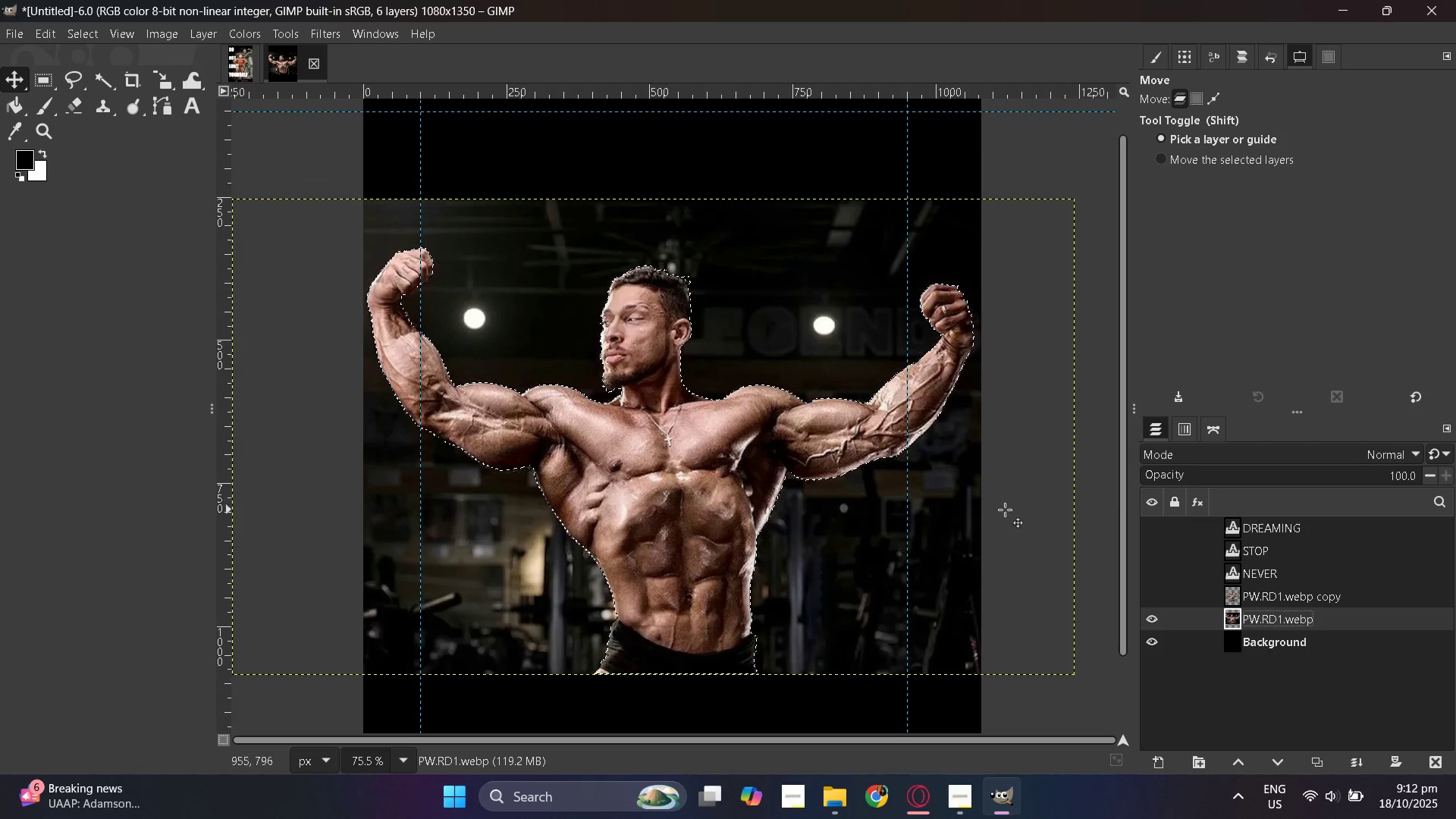 
hold_key(key=ControlLeft, duration=1.53)
scroll: coordinate [1112, 513], scroll_direction: down, amount: 2.0
 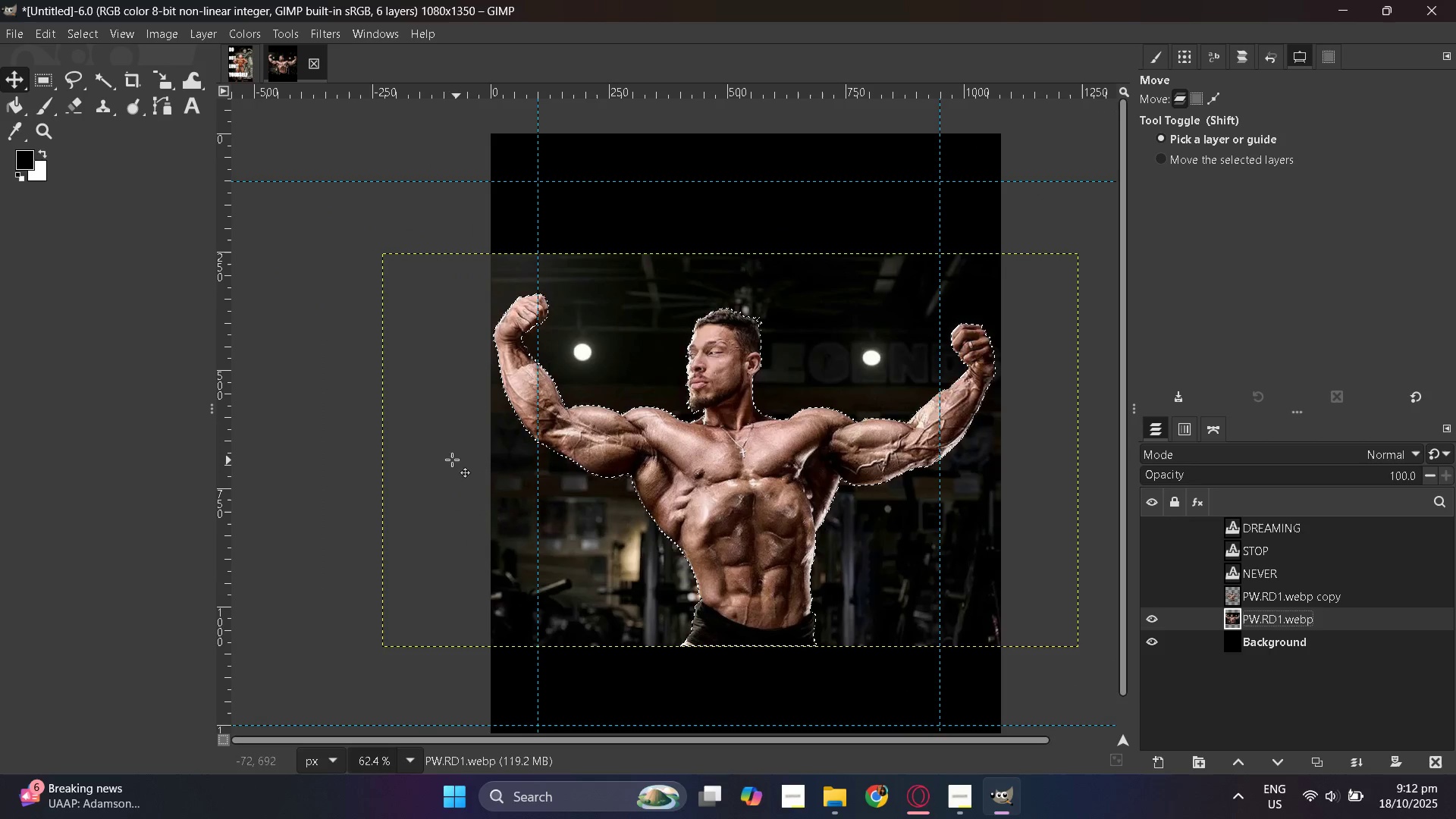 
hold_key(key=ControlLeft, duration=0.59)
scroll: coordinate [400, 462], scroll_direction: up, amount: 2.0
 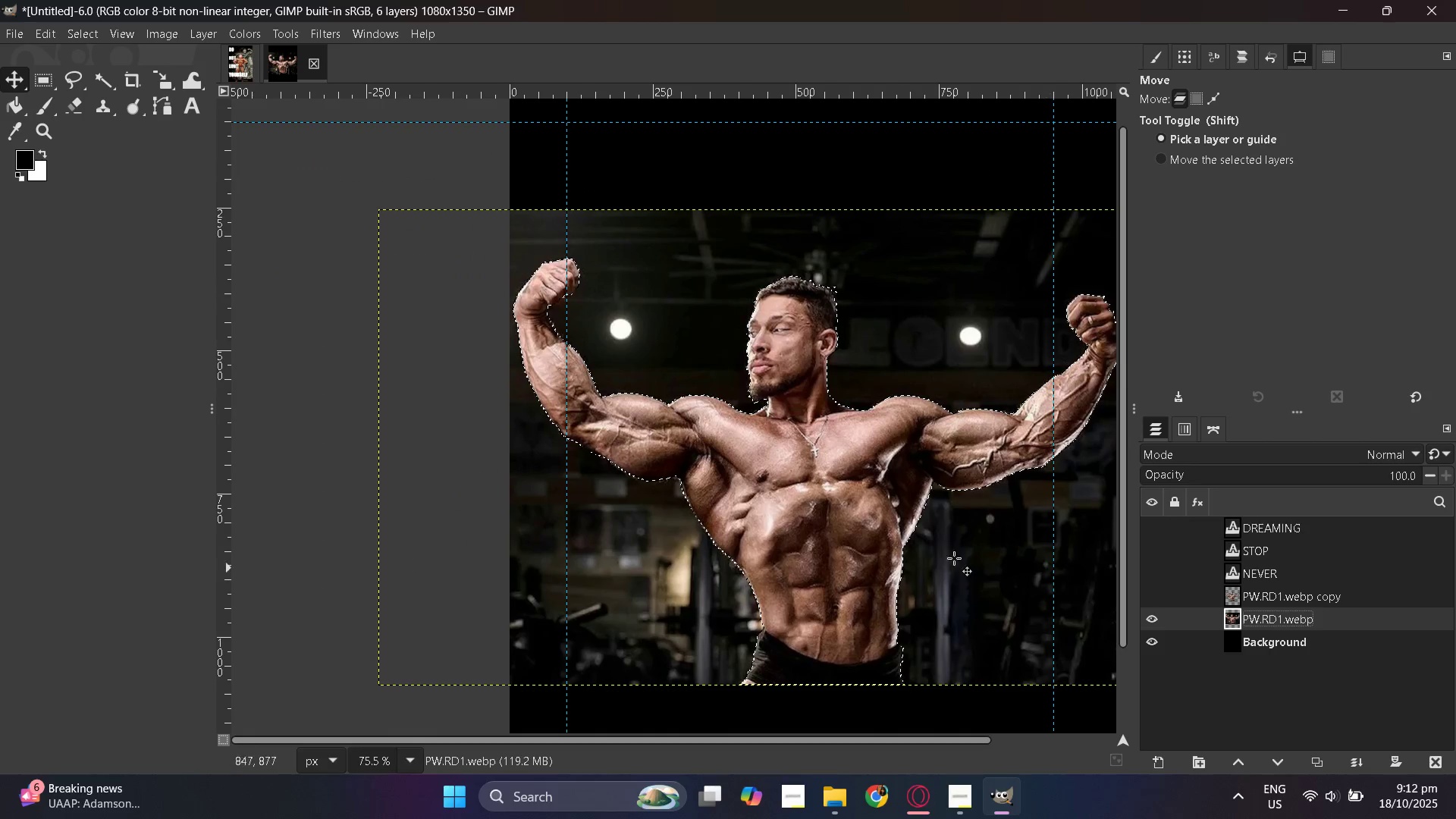 
hold_key(key=ControlLeft, duration=1.15)
scroll: coordinate [1019, 526], scroll_direction: up, amount: 1.0
 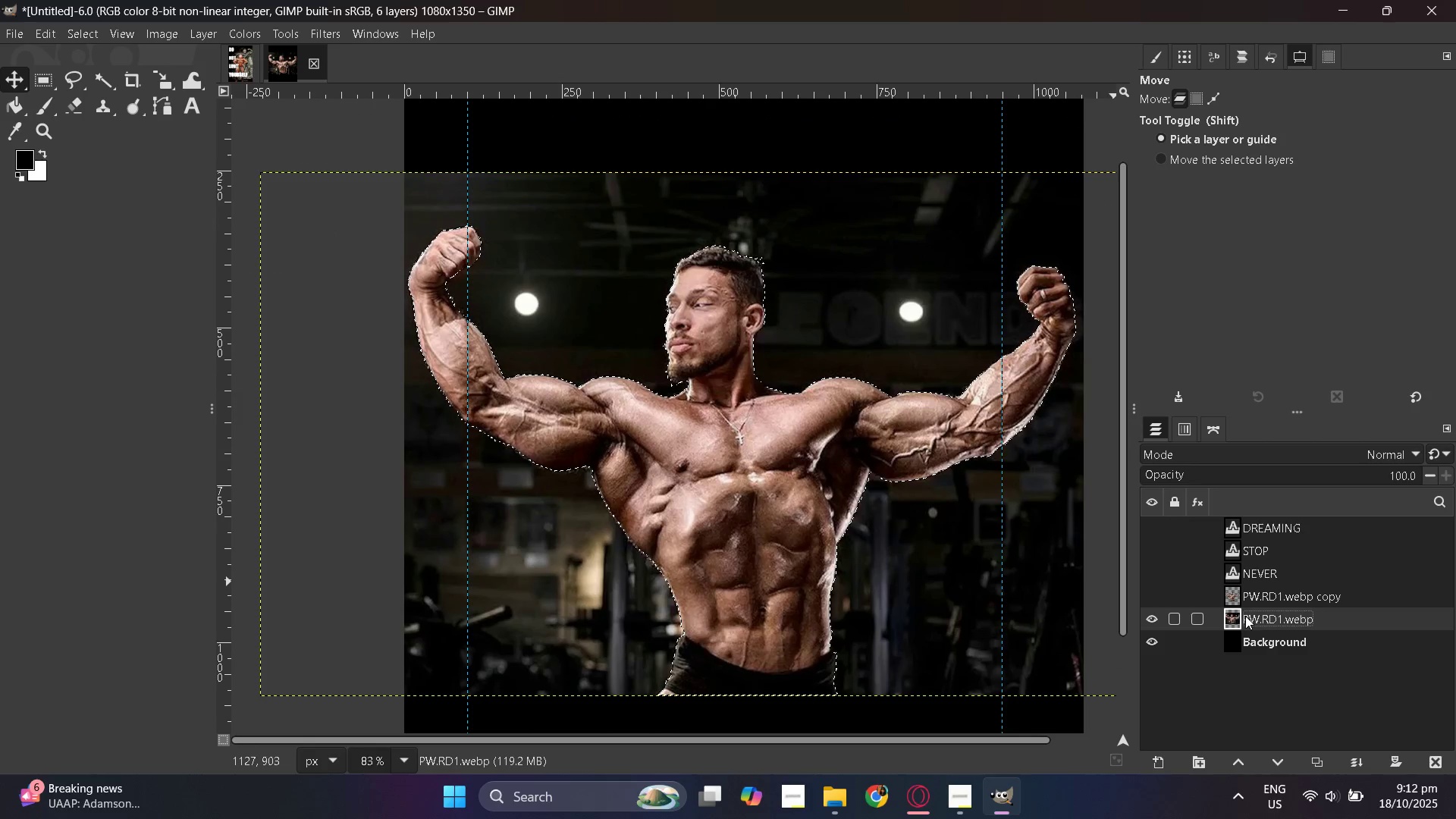 
right_click([1245, 616])
 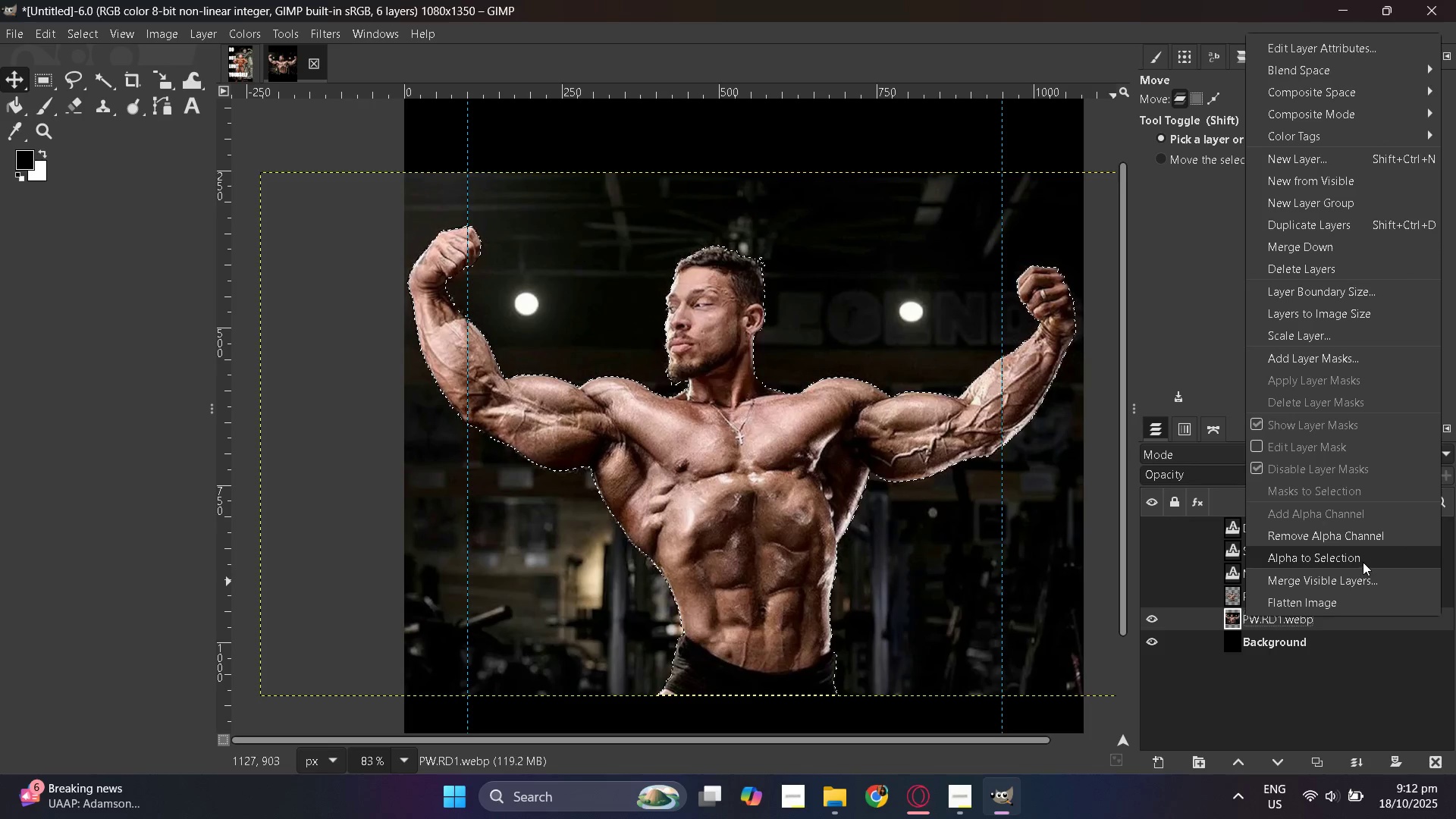 
wait(24.55)
 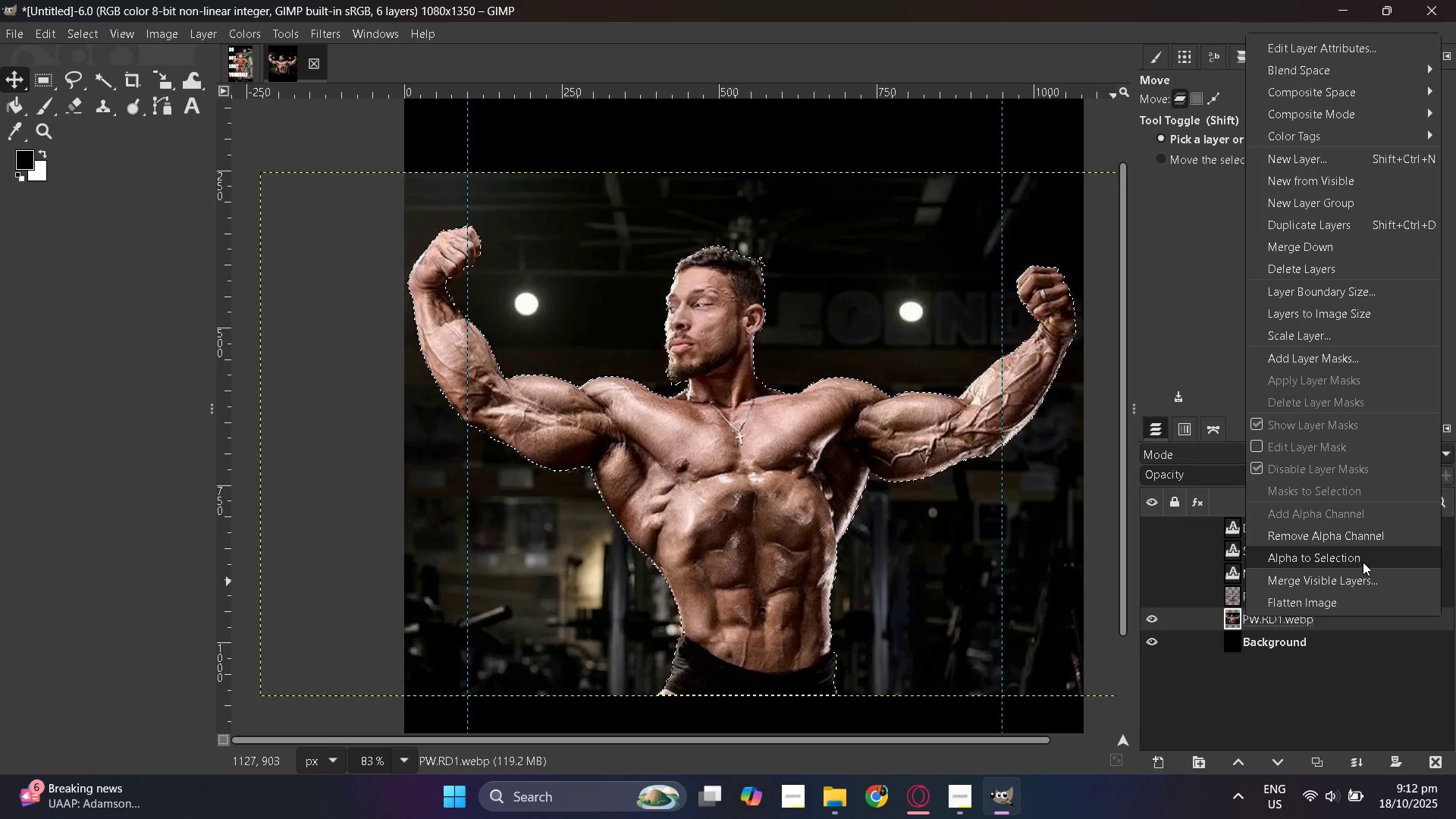 
left_click([1228, 617])
 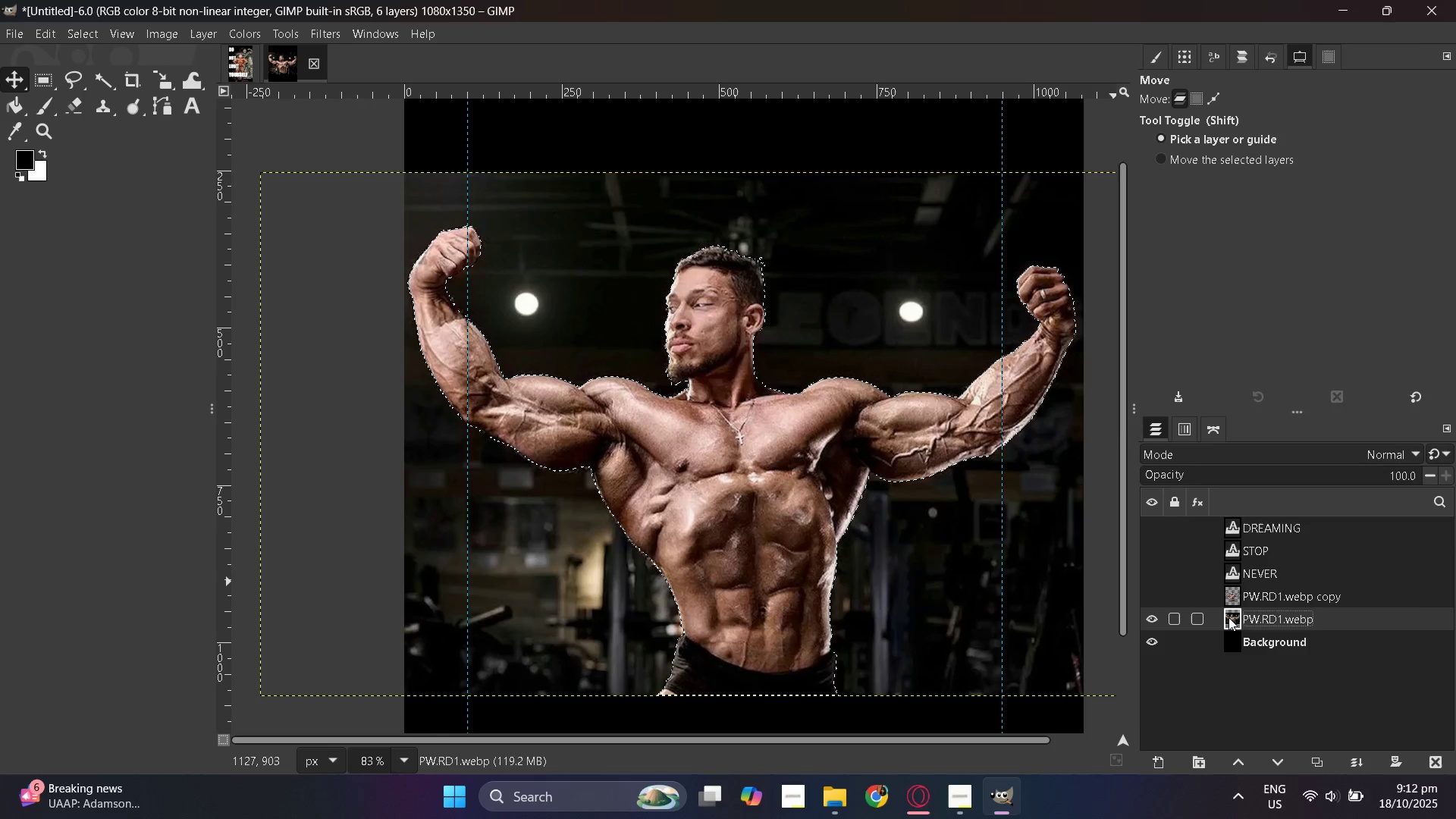 
right_click([1228, 617])
 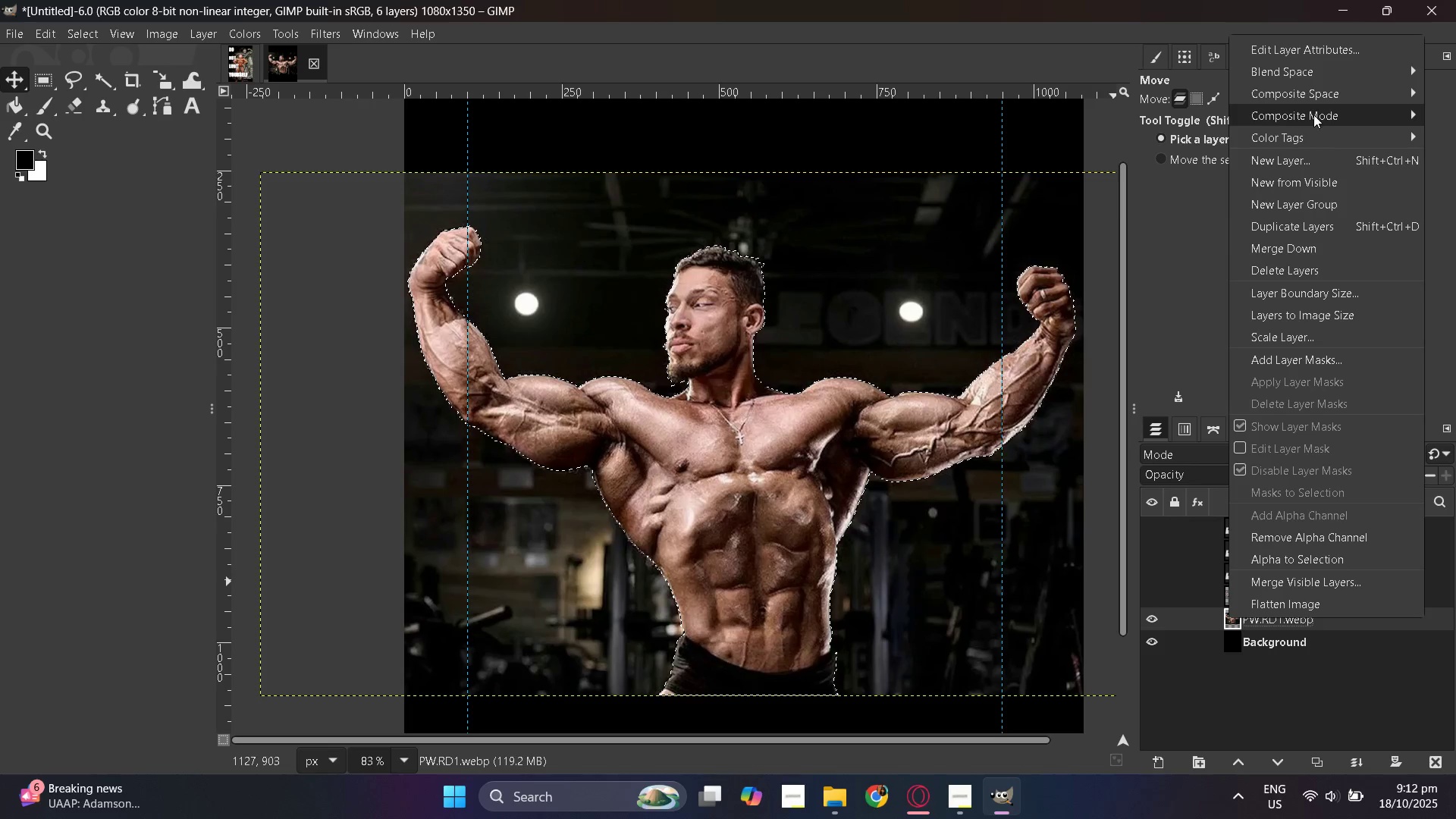 
wait(9.33)
 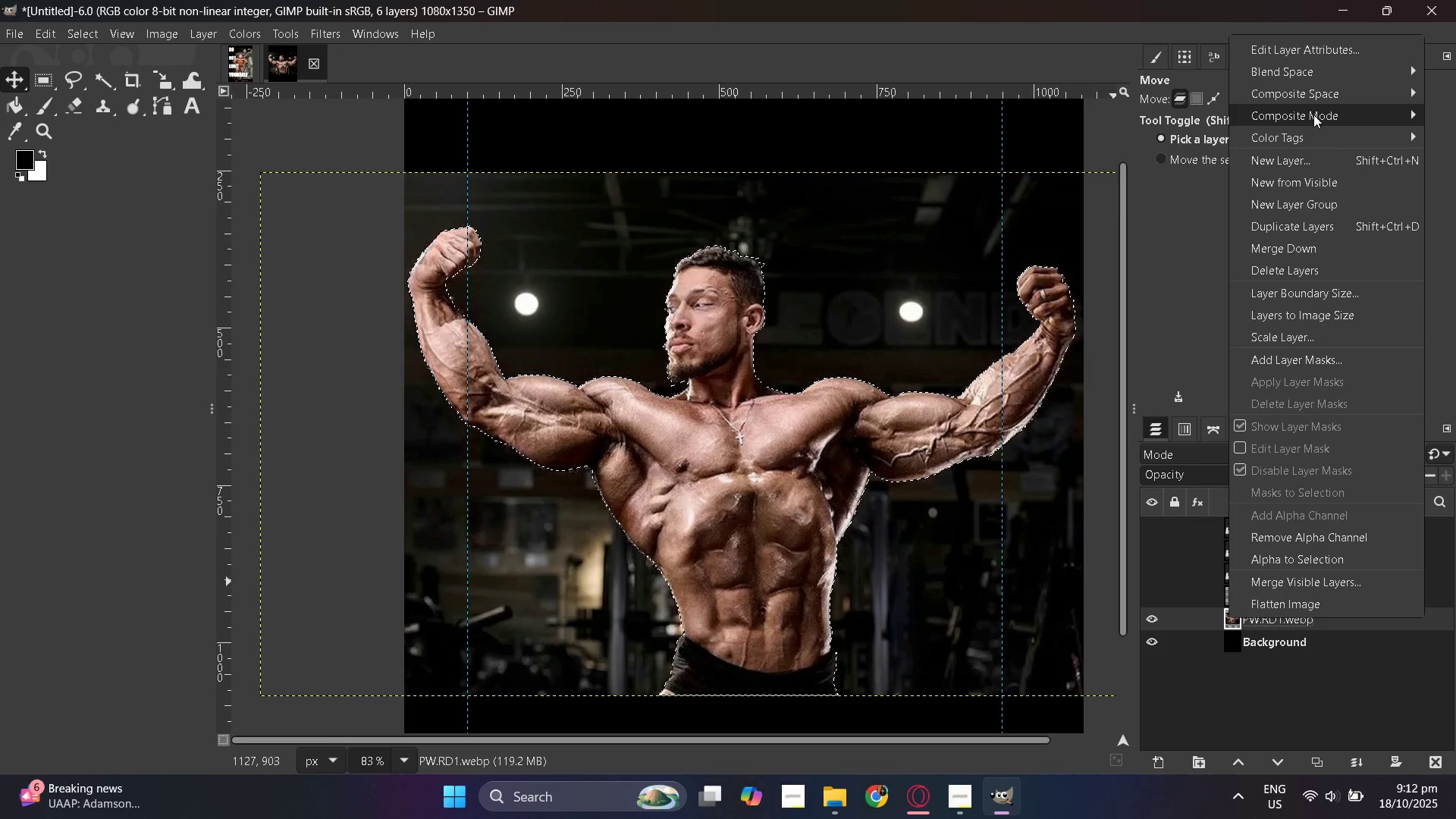 
mouse_move([1329, 462])
 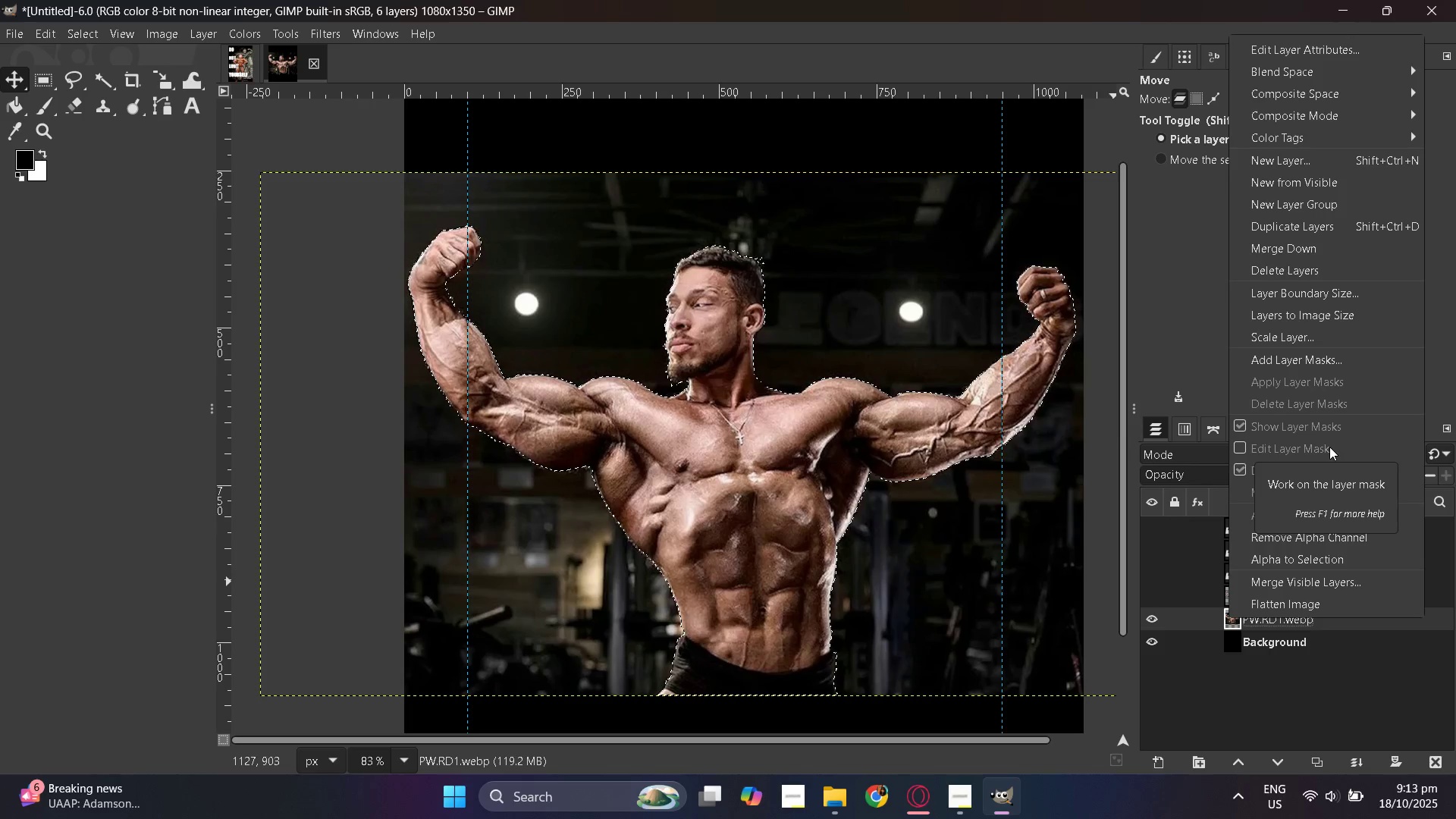 
mouse_move([1325, 481])
 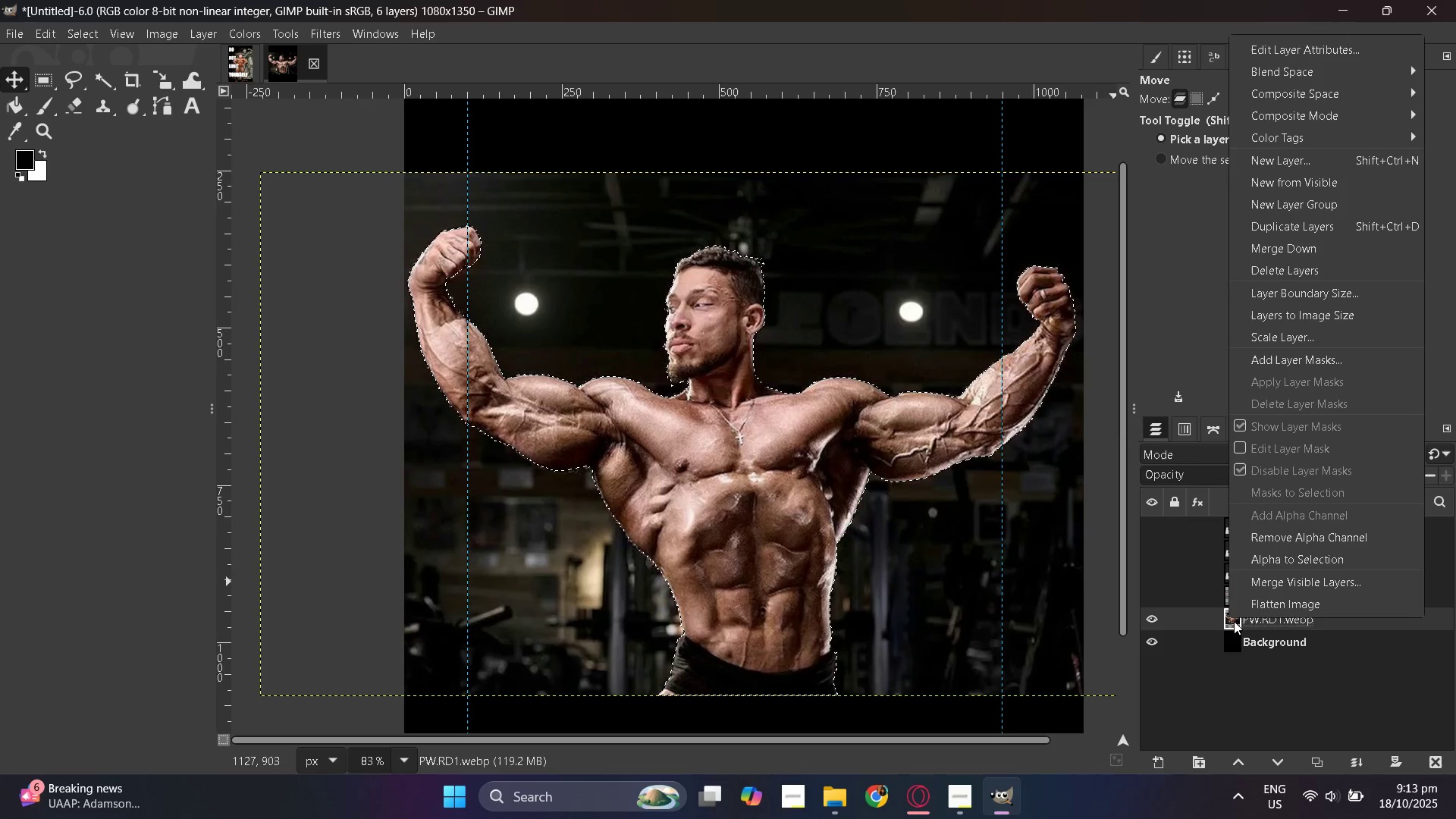 
left_click([1234, 621])
 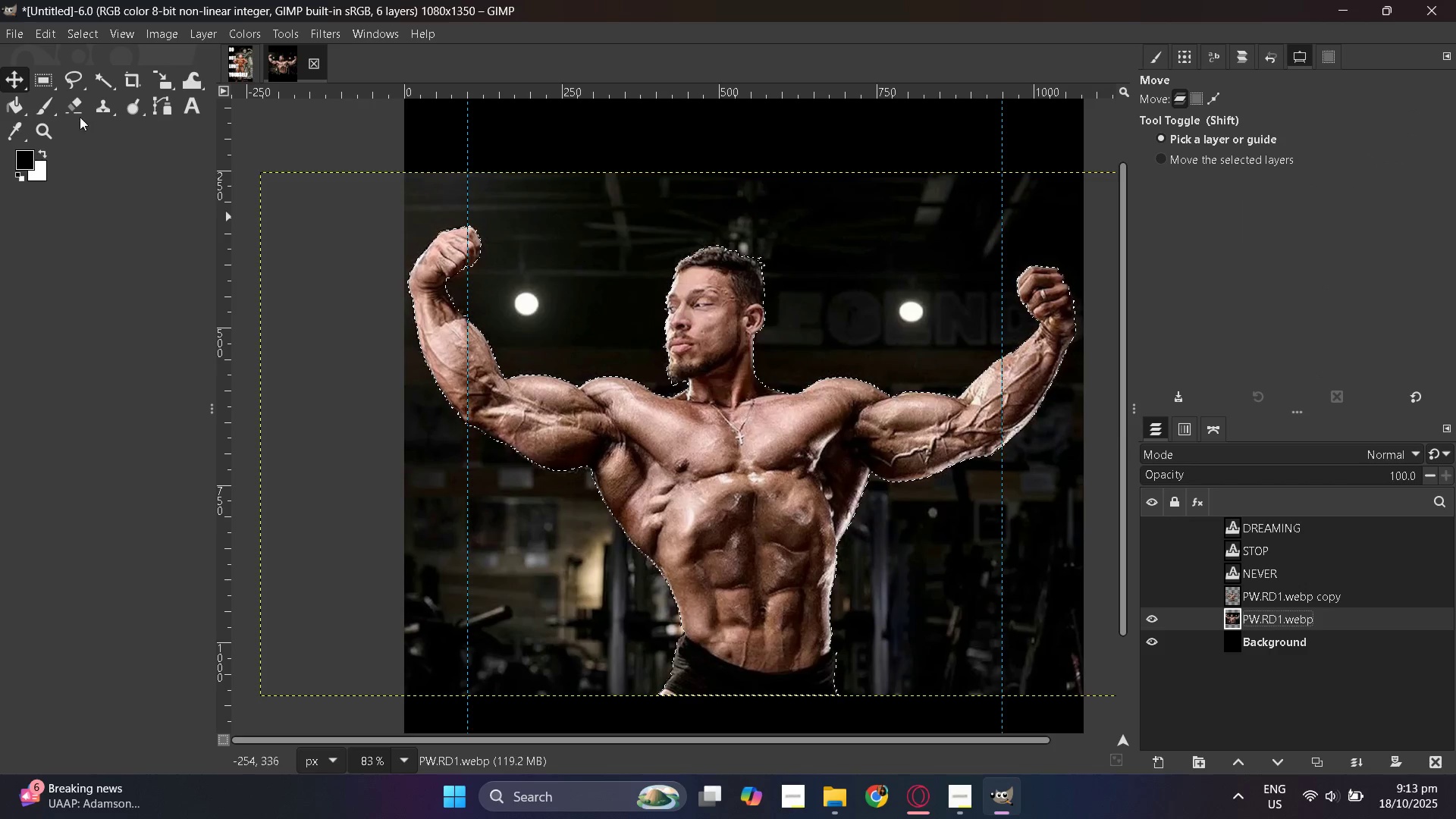 
mouse_move([79, 87])
 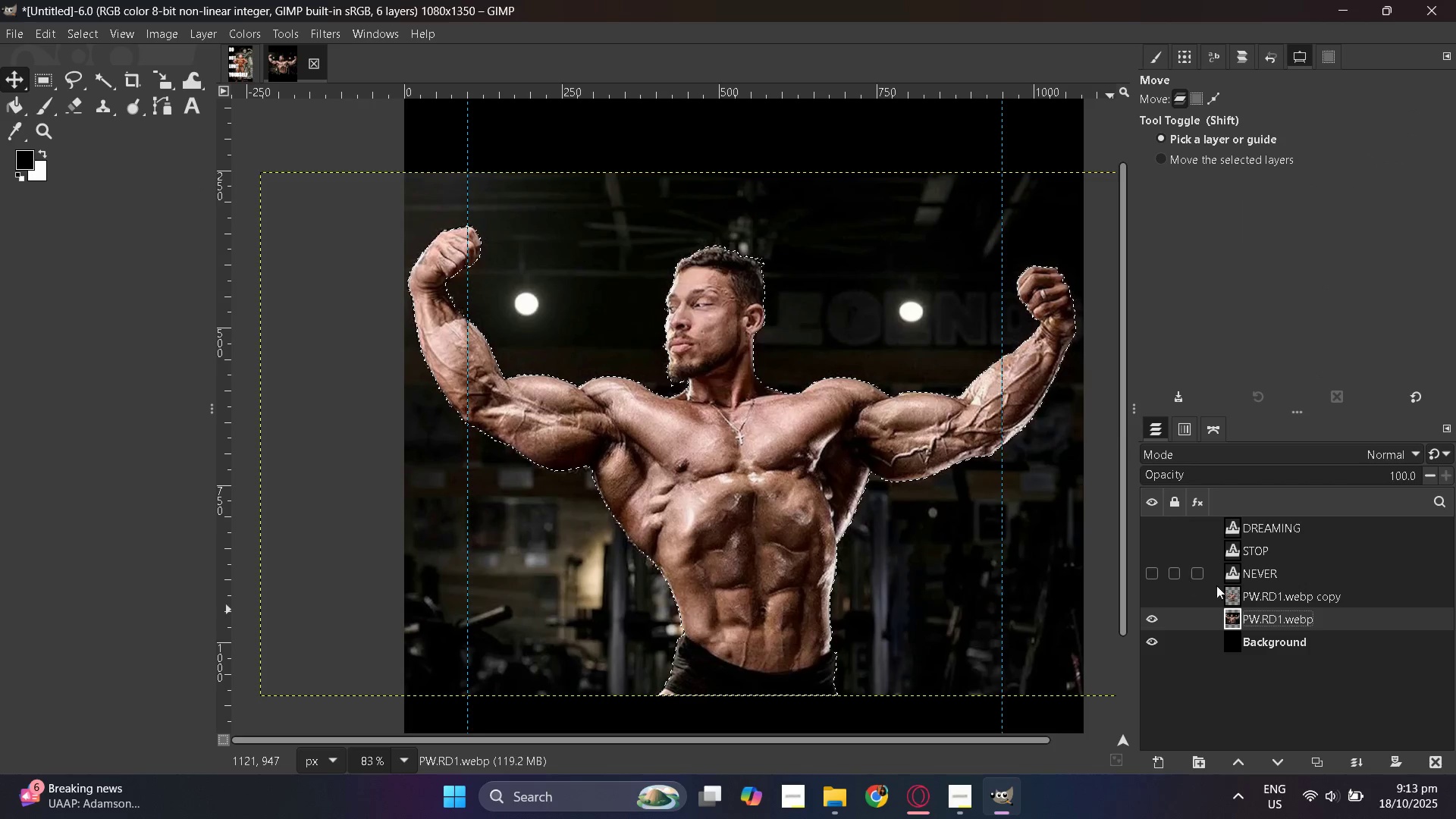 
right_click([1237, 616])
 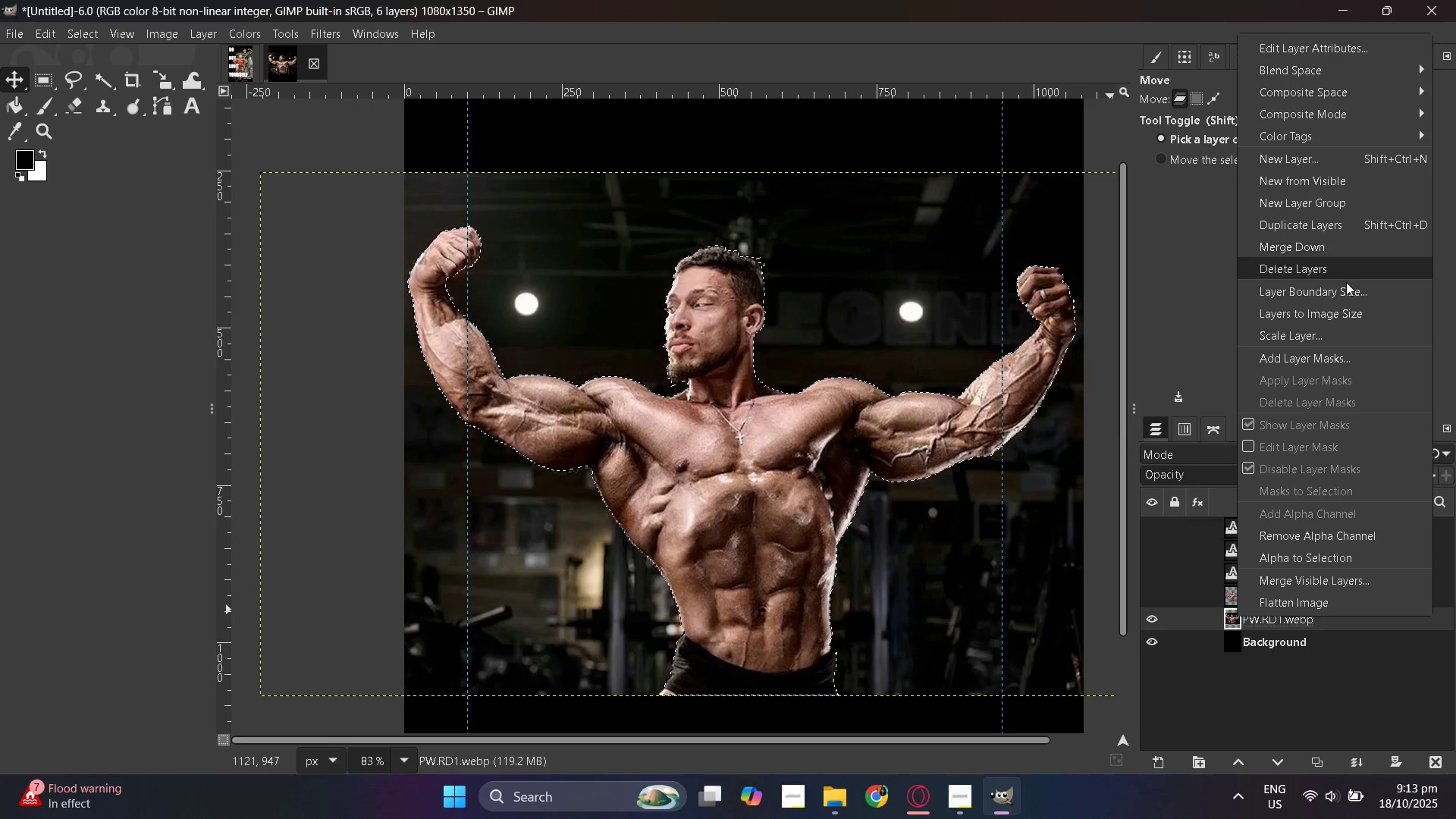 
wait(5.74)
 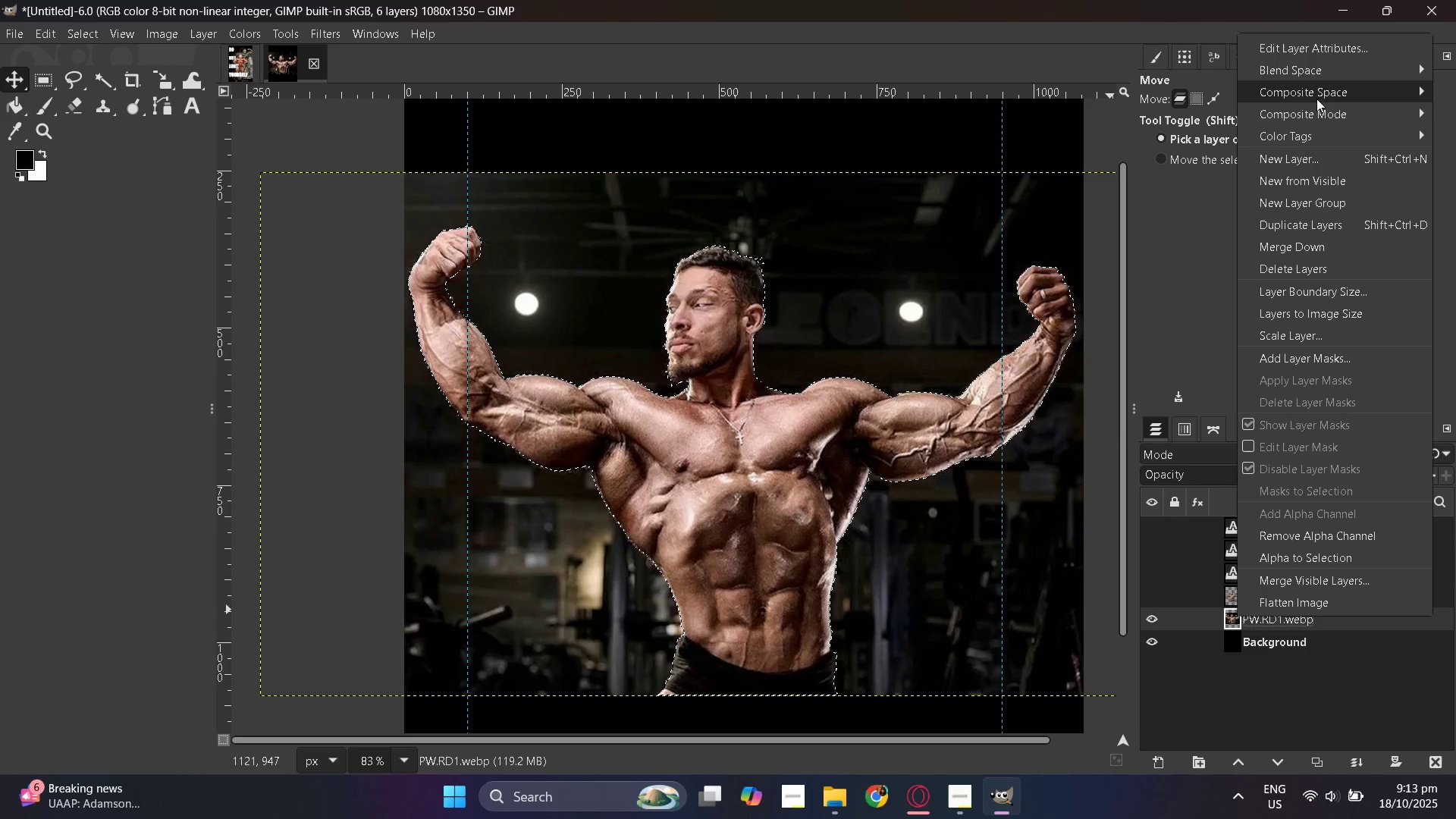 
left_click([1357, 356])
 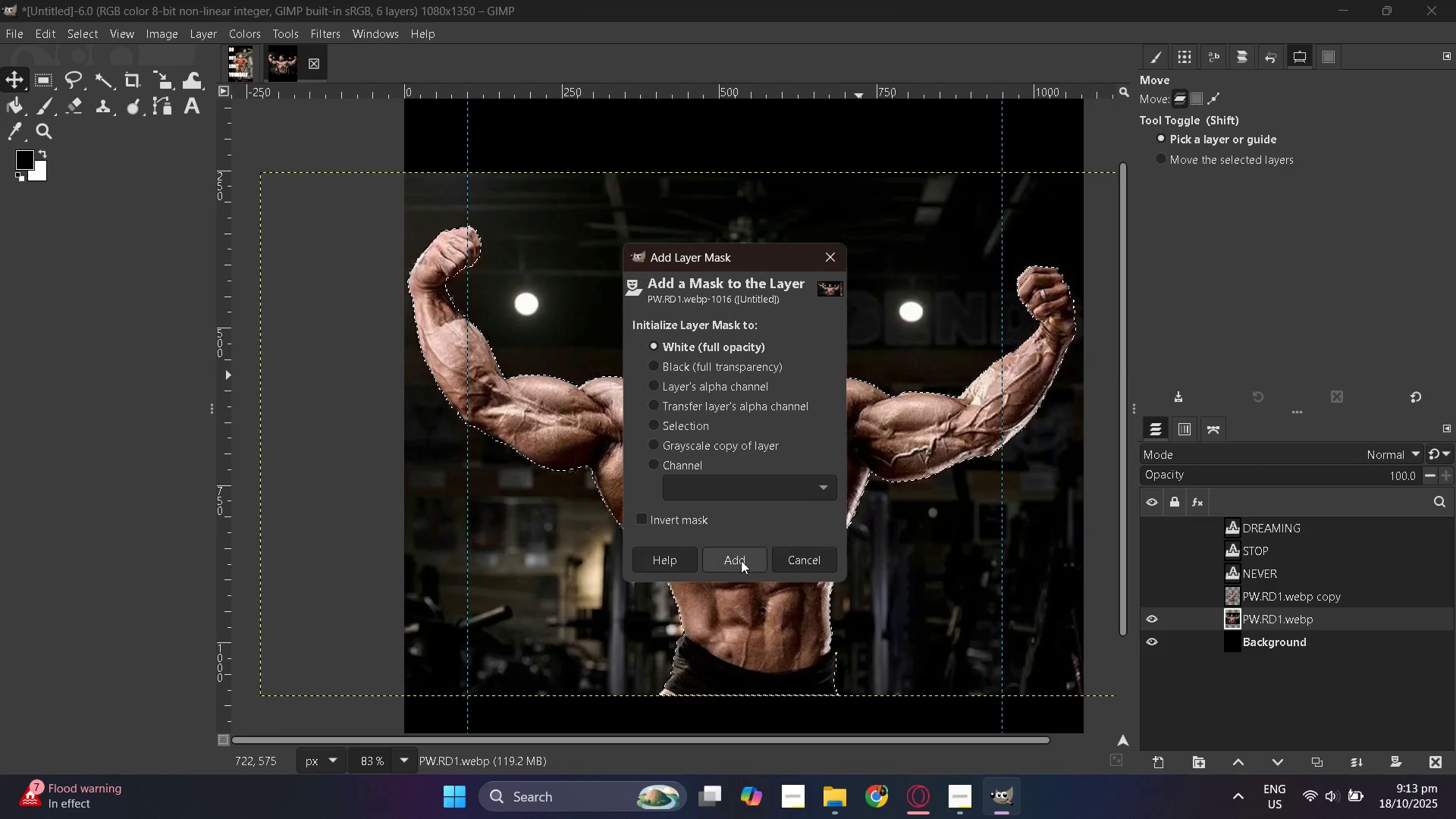 
left_click([739, 563])
 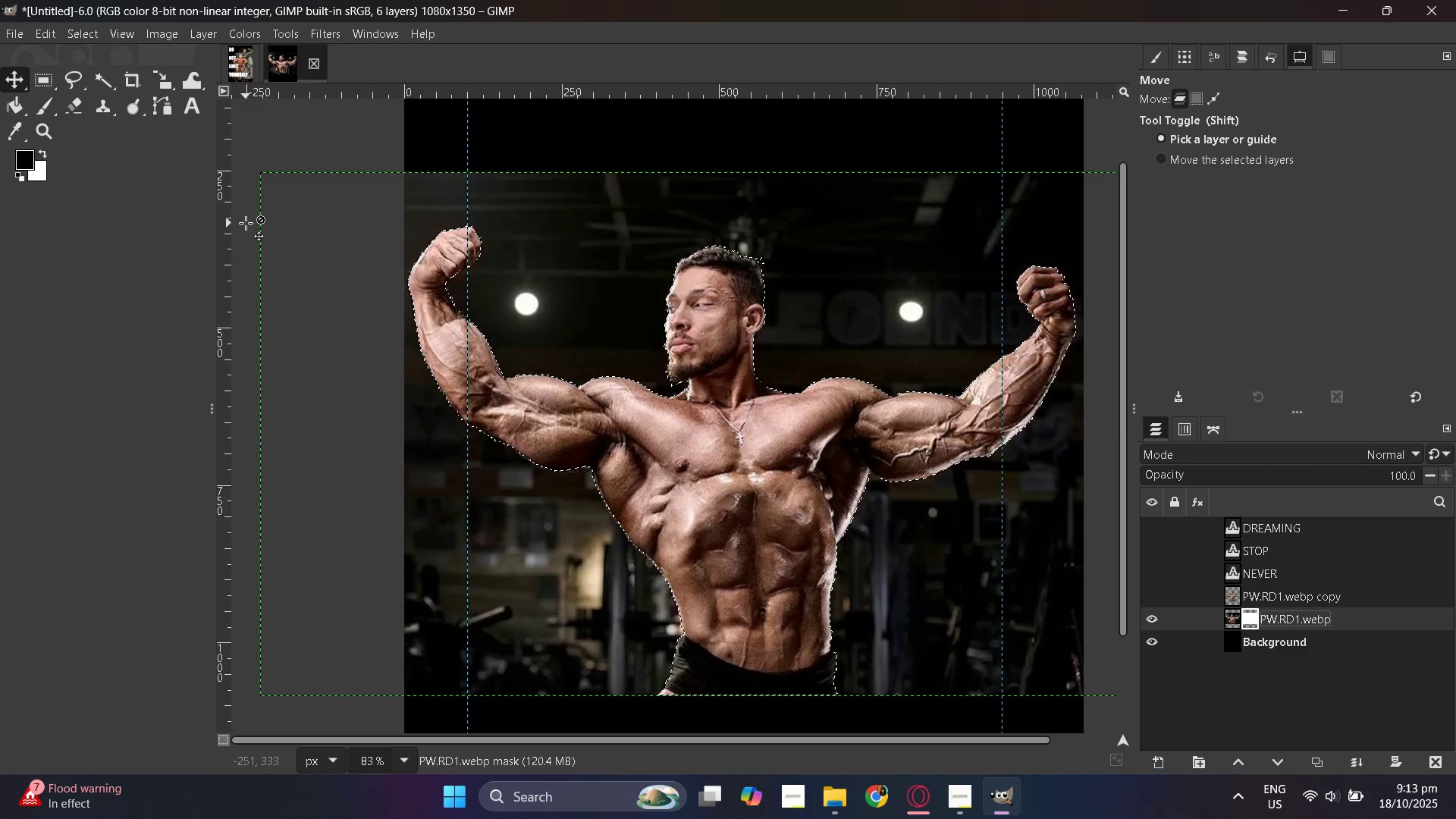 
wait(8.55)
 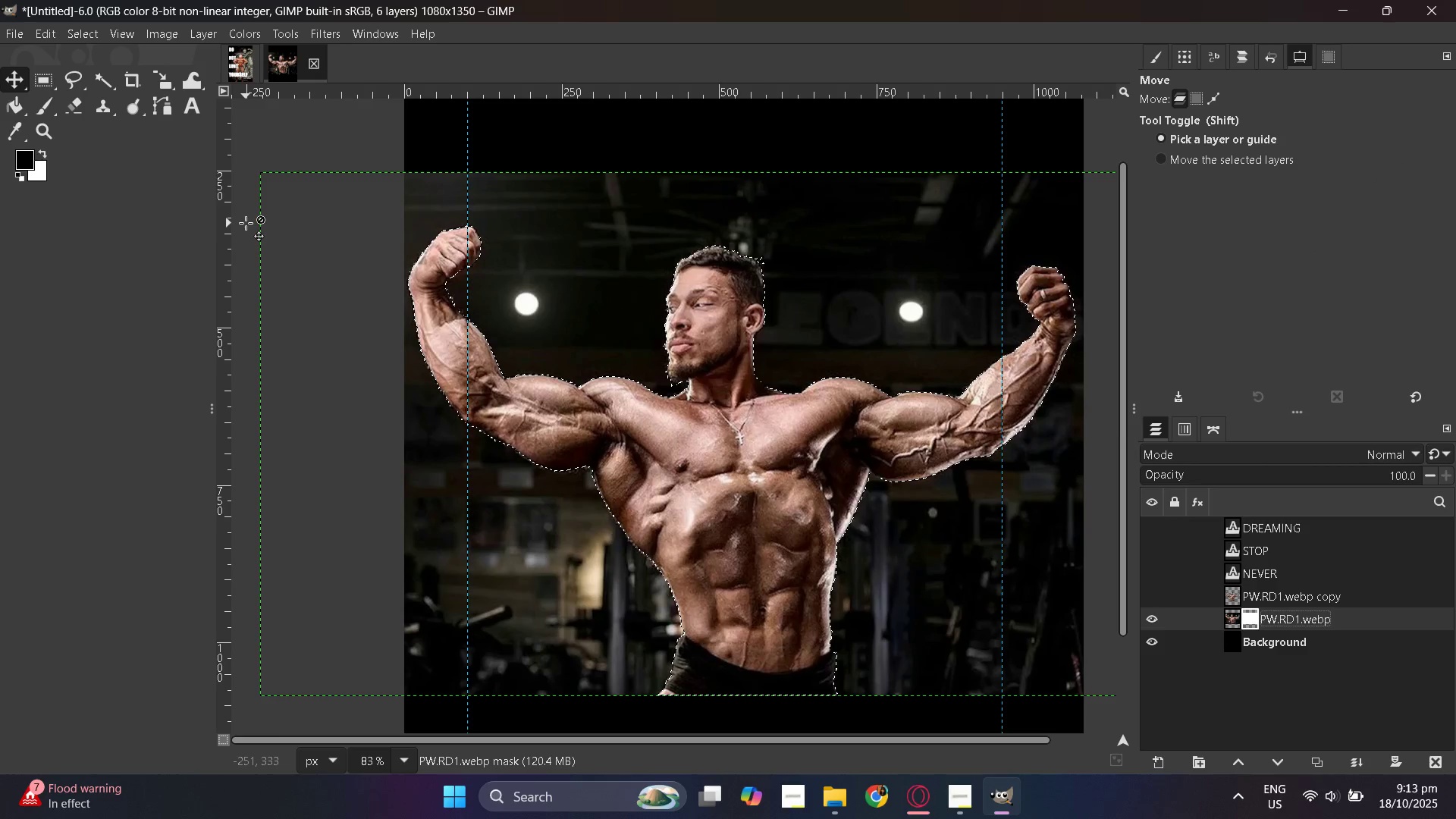 
right_click([25, 108])
 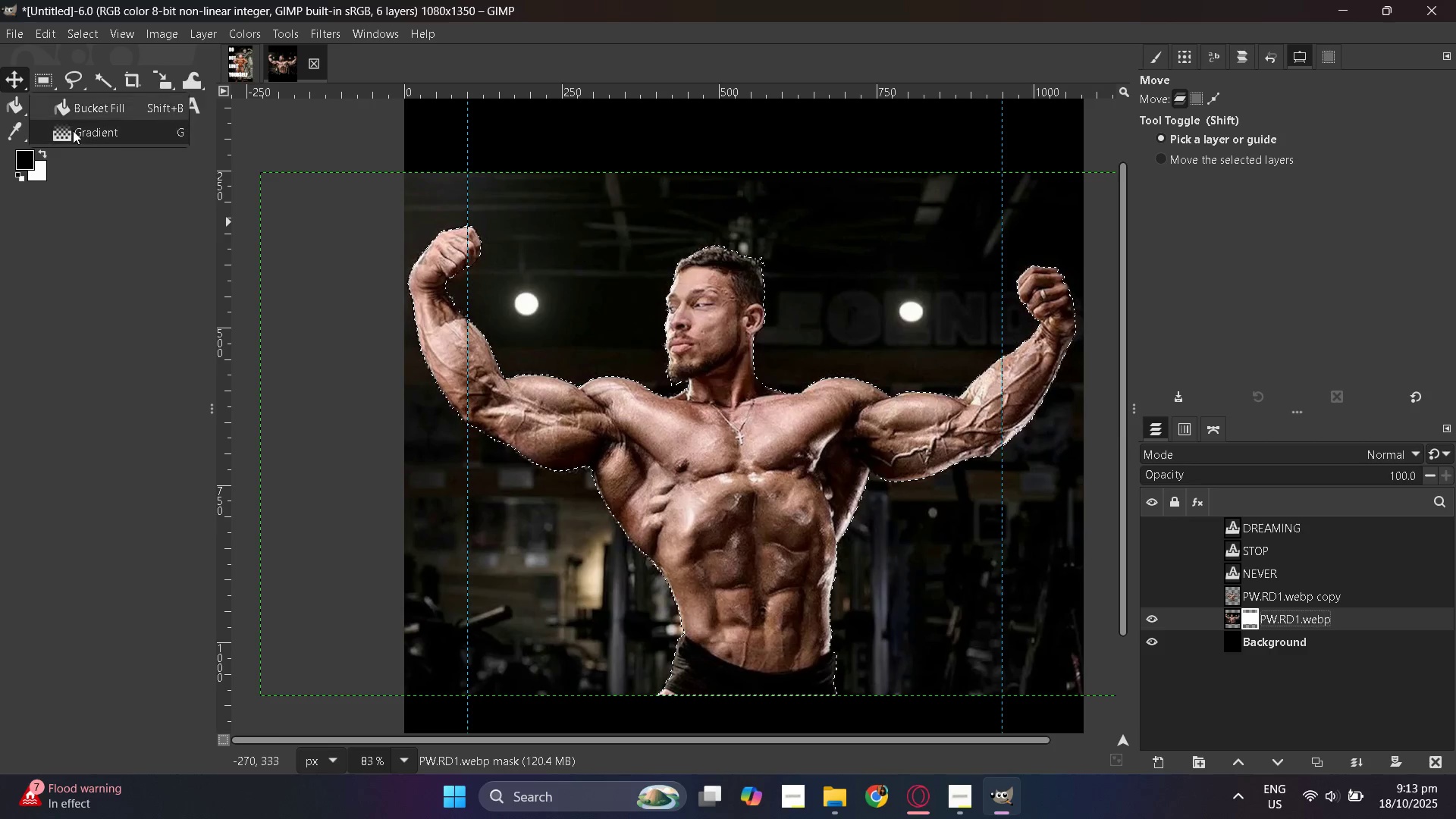 
left_click([73, 130])
 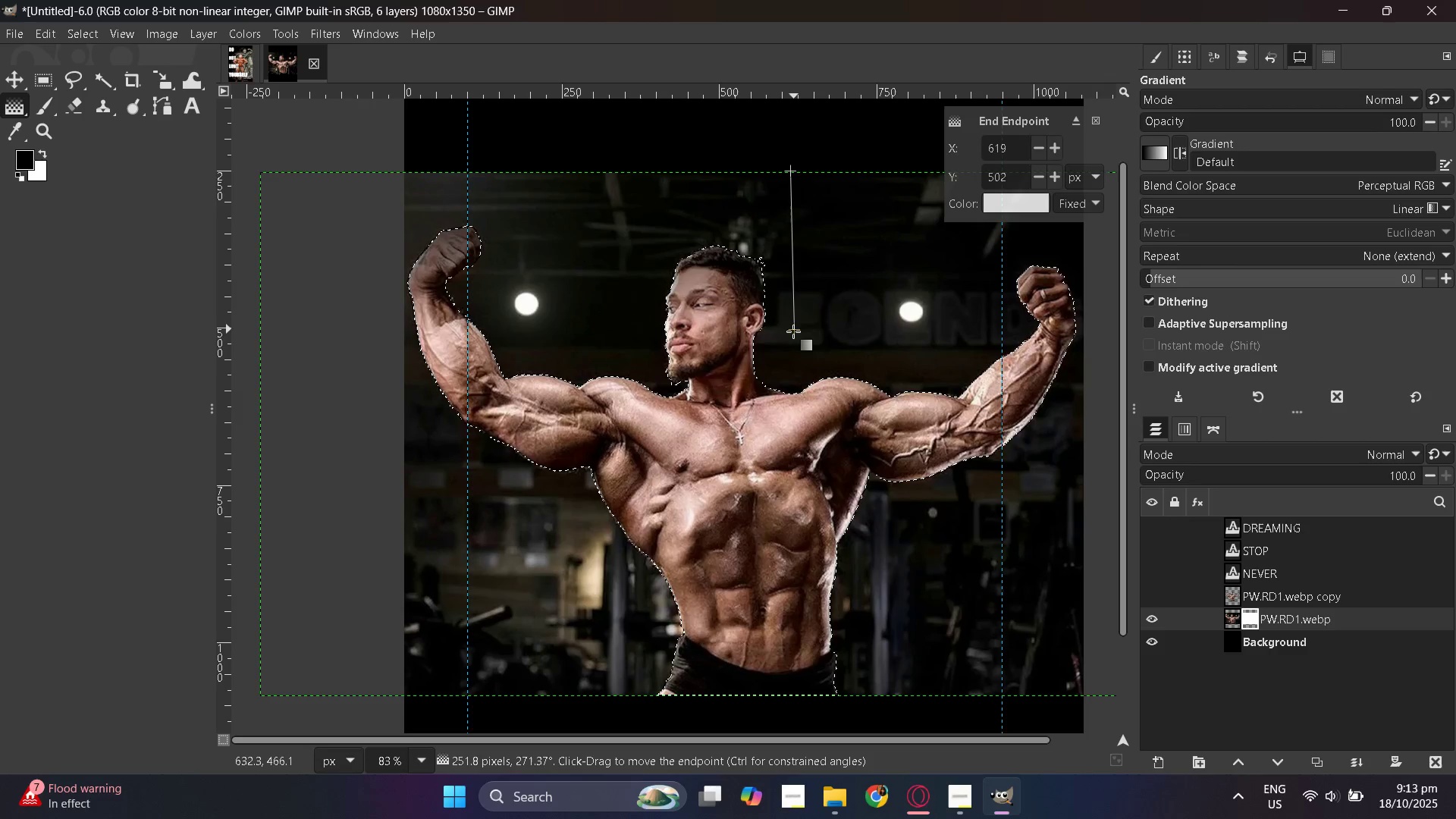 
wait(27.7)
 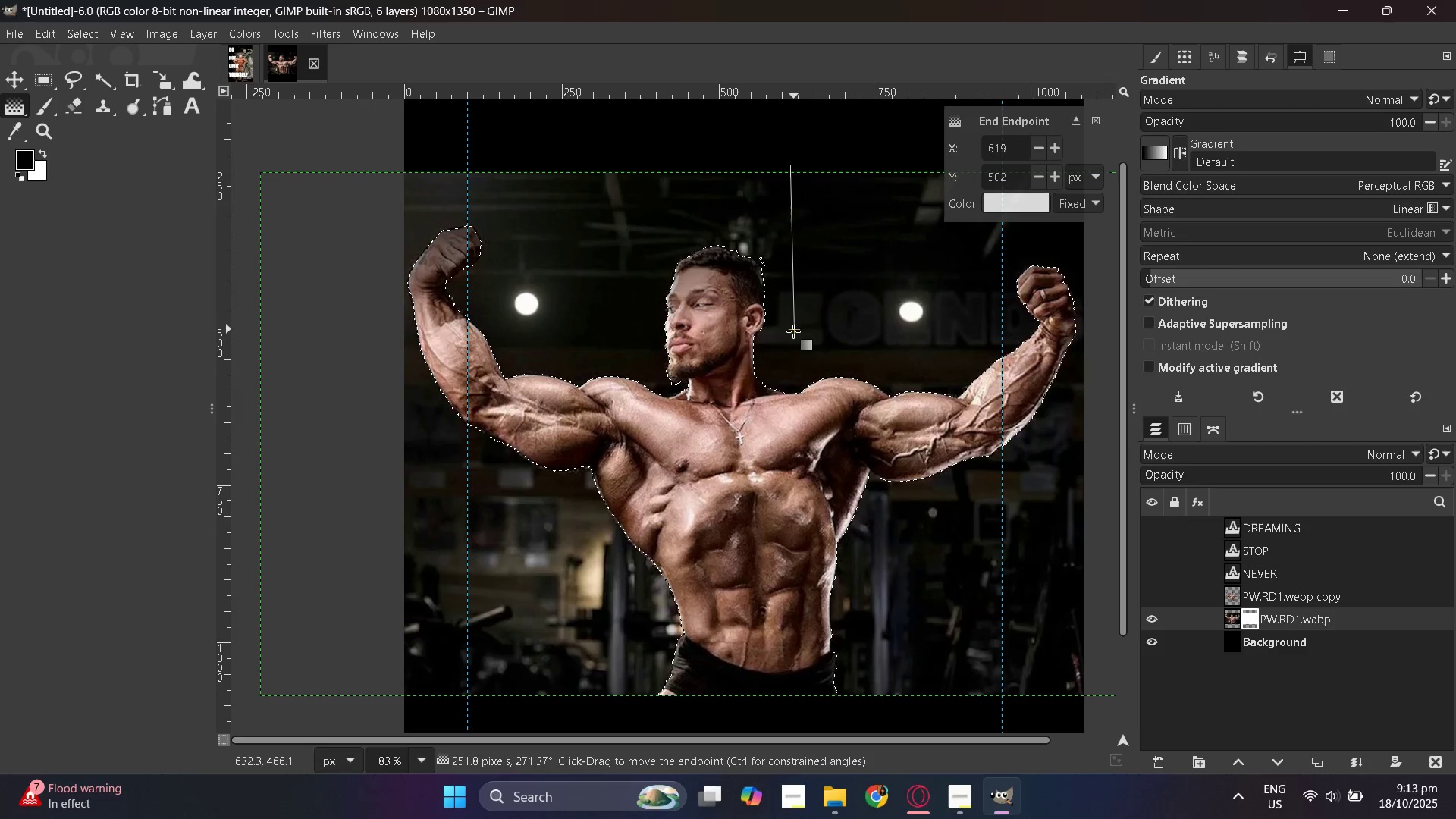 
scroll: coordinate [786, 451], scroll_direction: down, amount: 2.0
 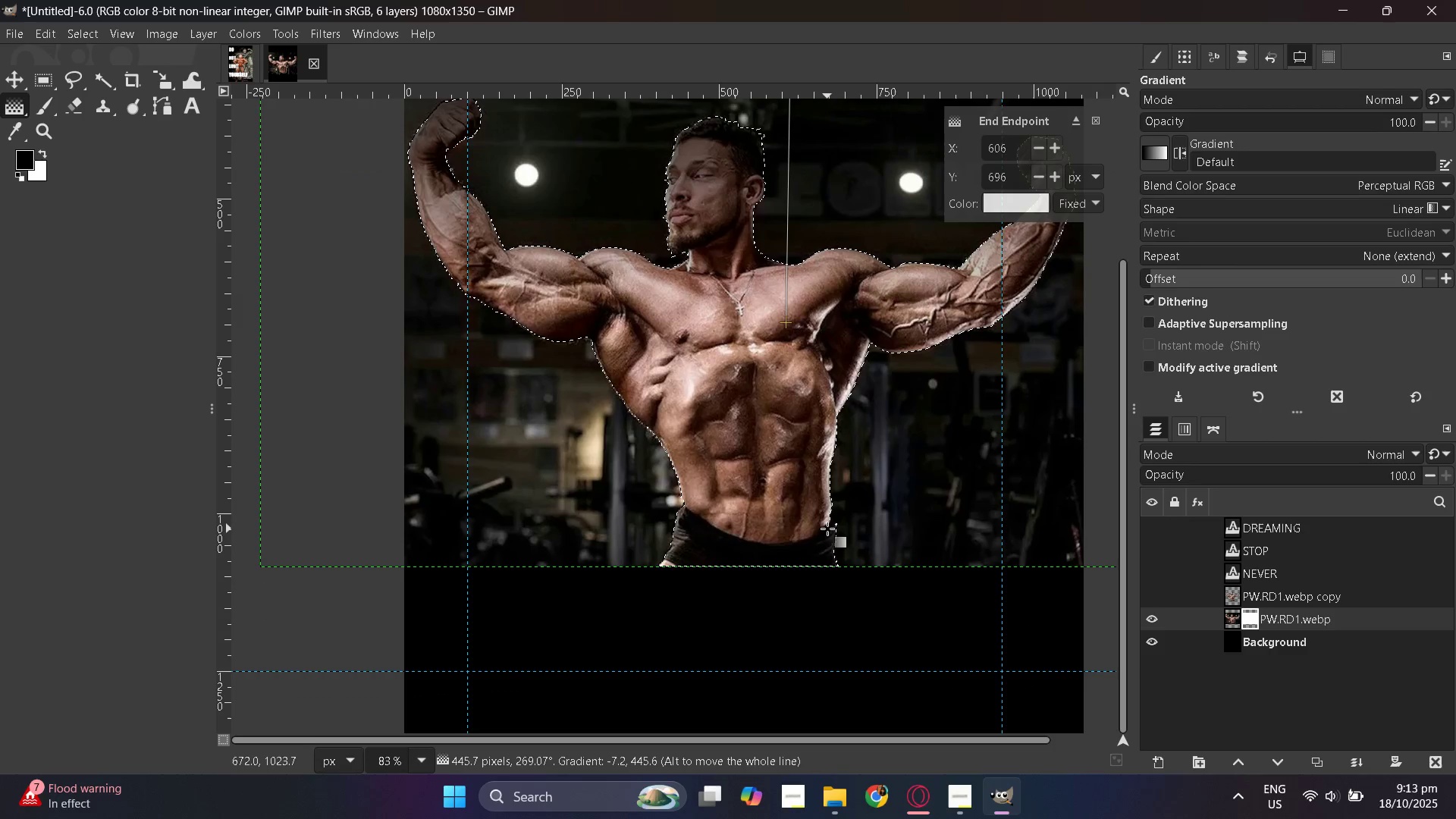 
scroll: coordinate [827, 526], scroll_direction: up, amount: 3.0
 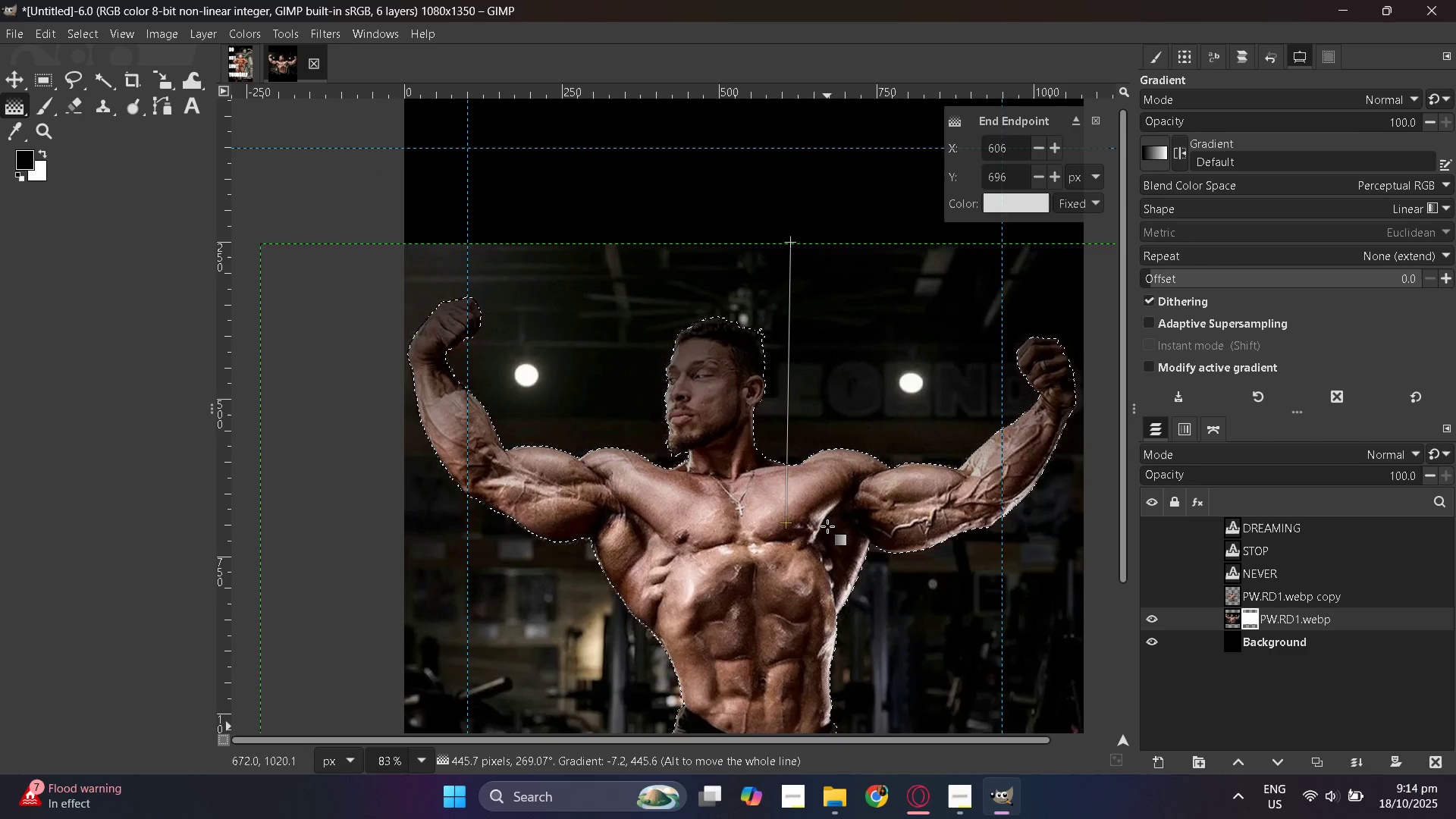 
wait(12.61)
 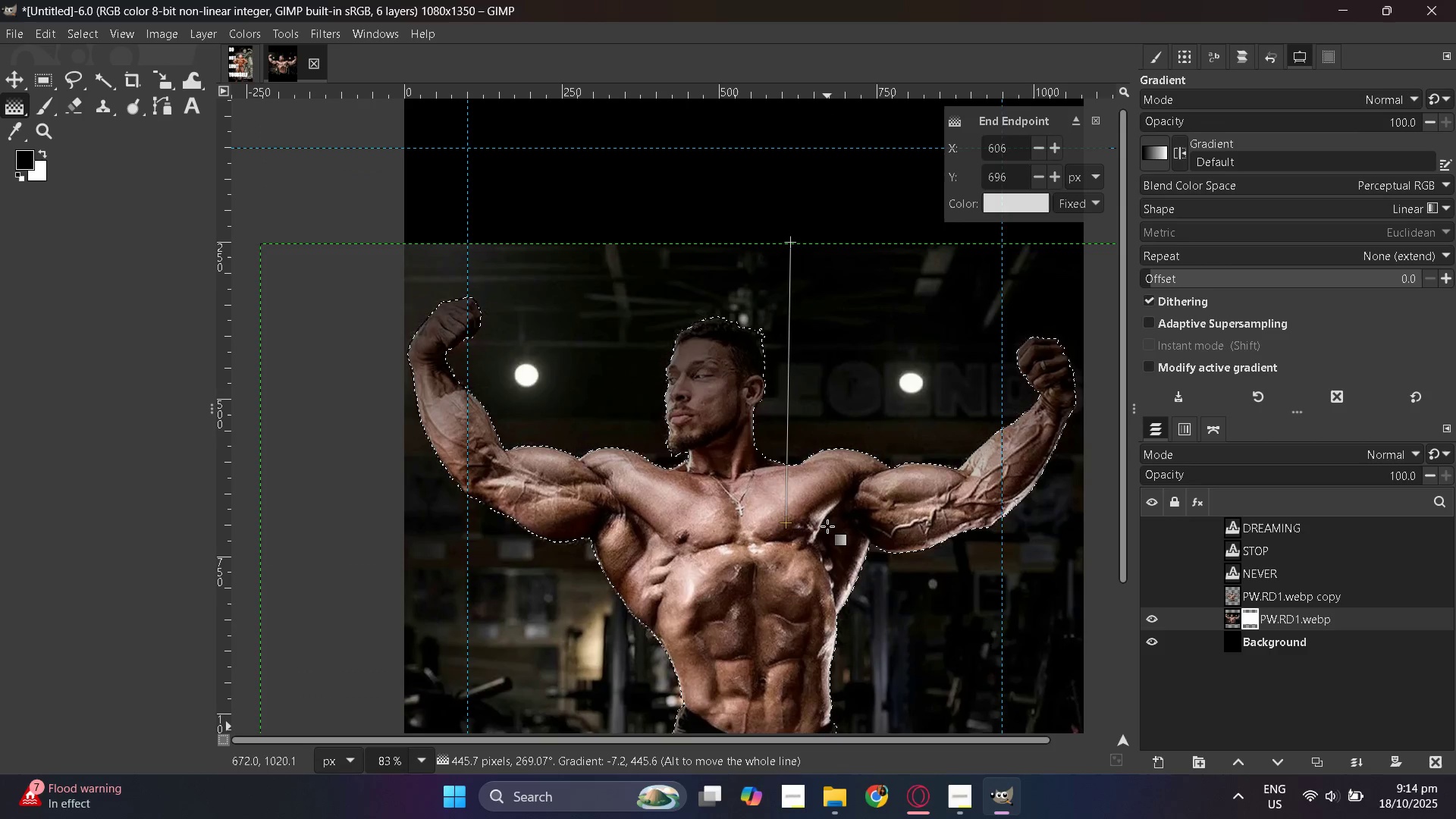 
key(Enter)
 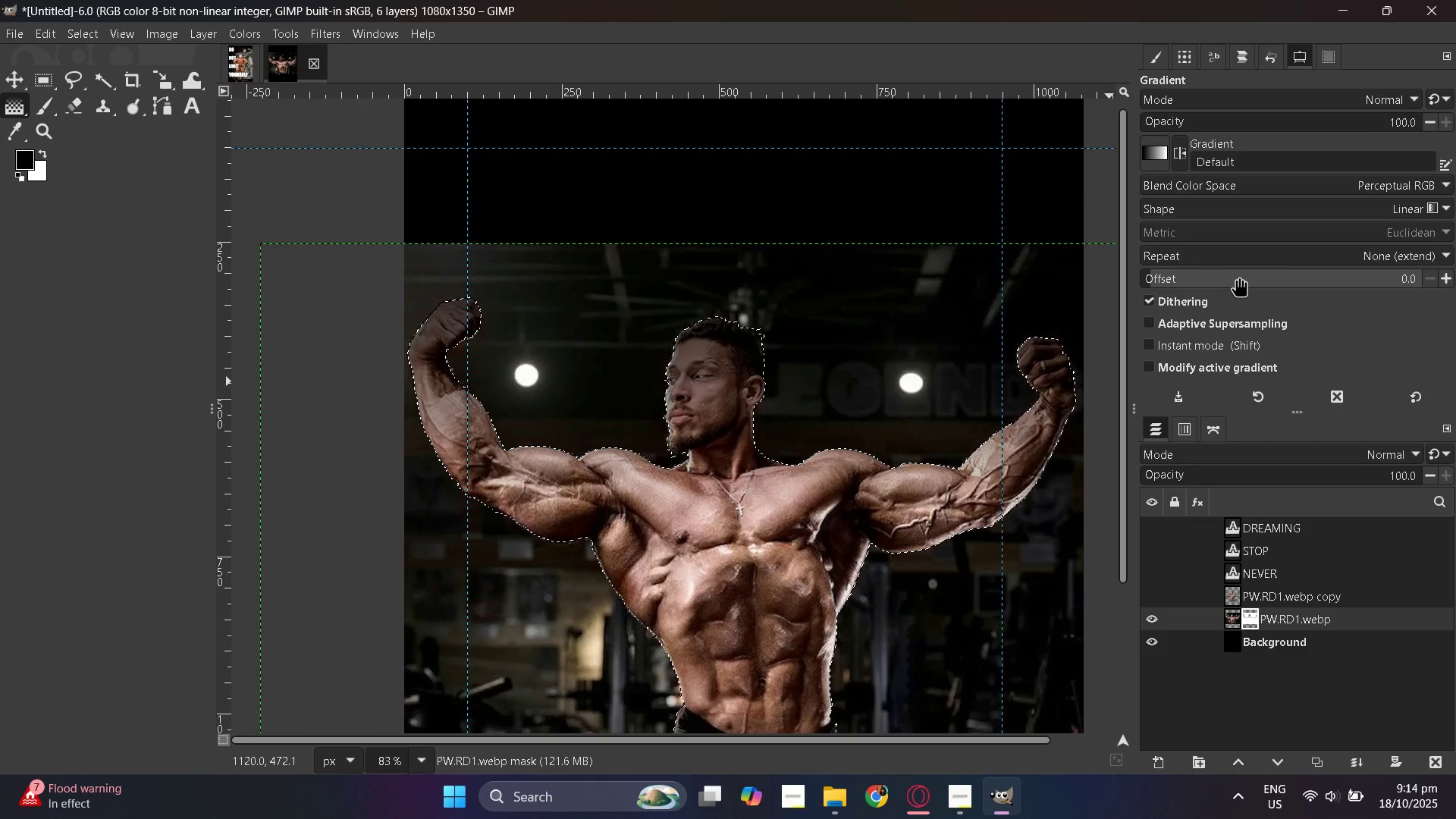 
scroll: coordinate [992, 318], scroll_direction: down, amount: 1.0
 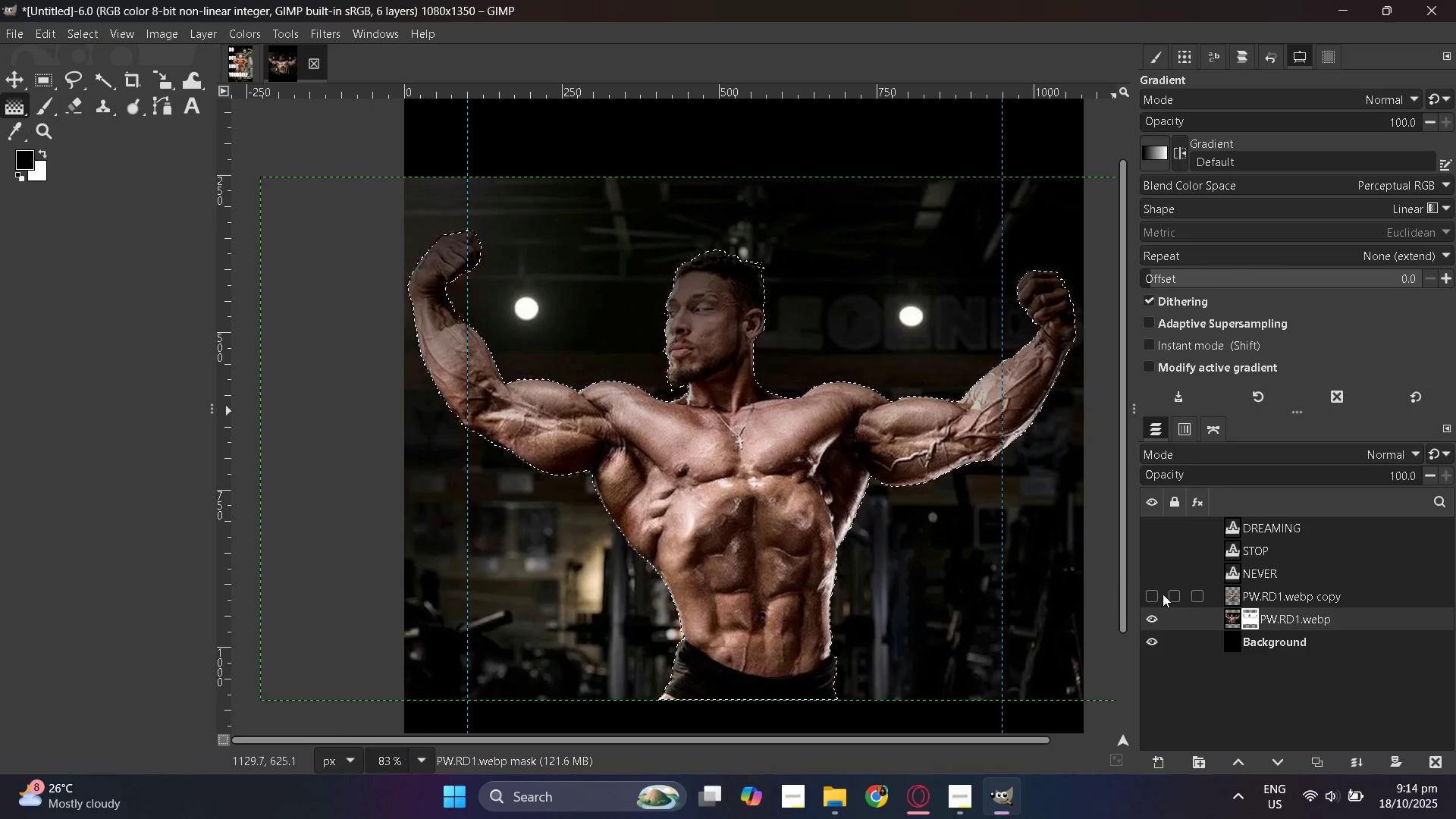 
left_click([1154, 592])
 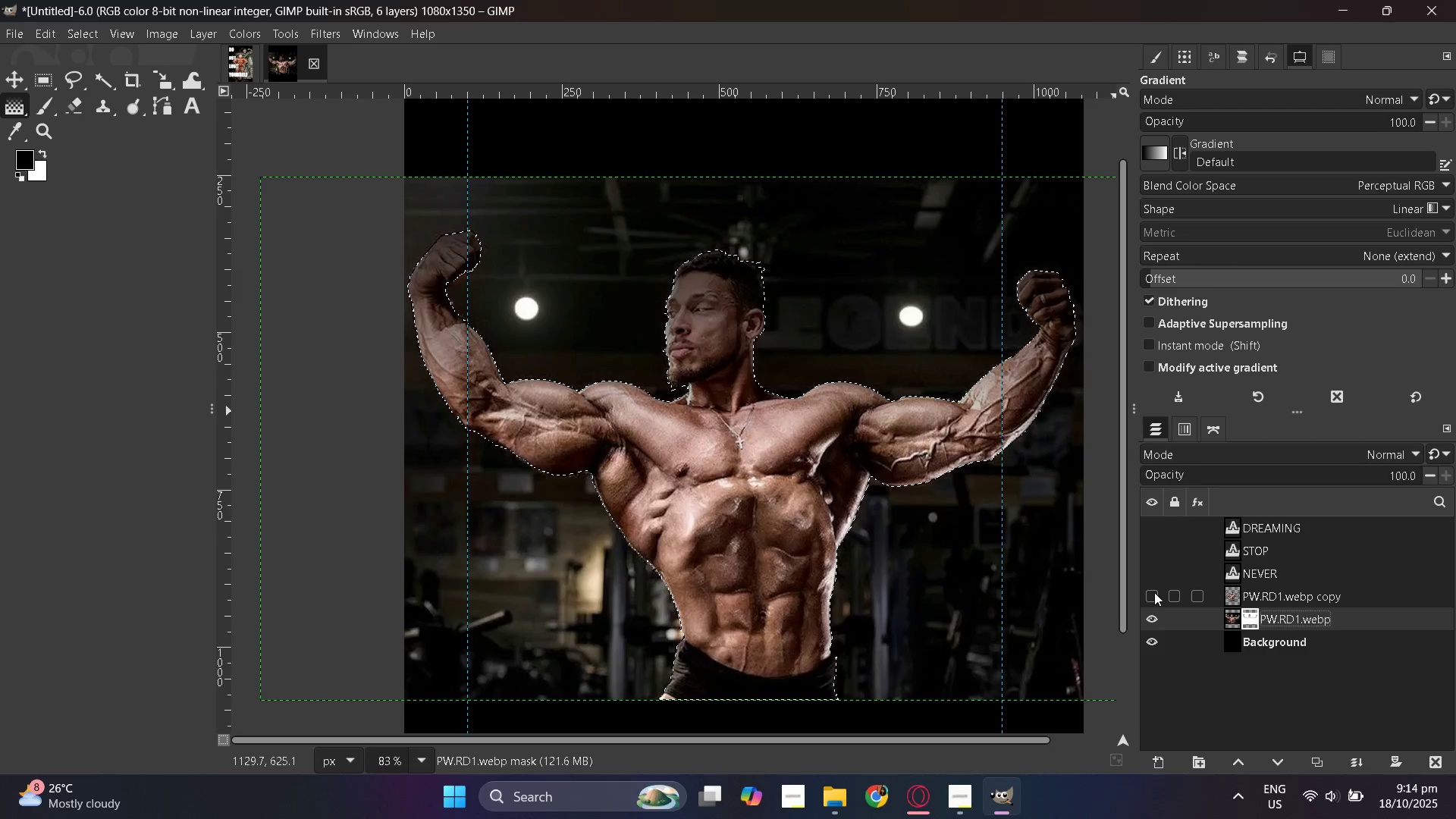 
double_click([1154, 592])
 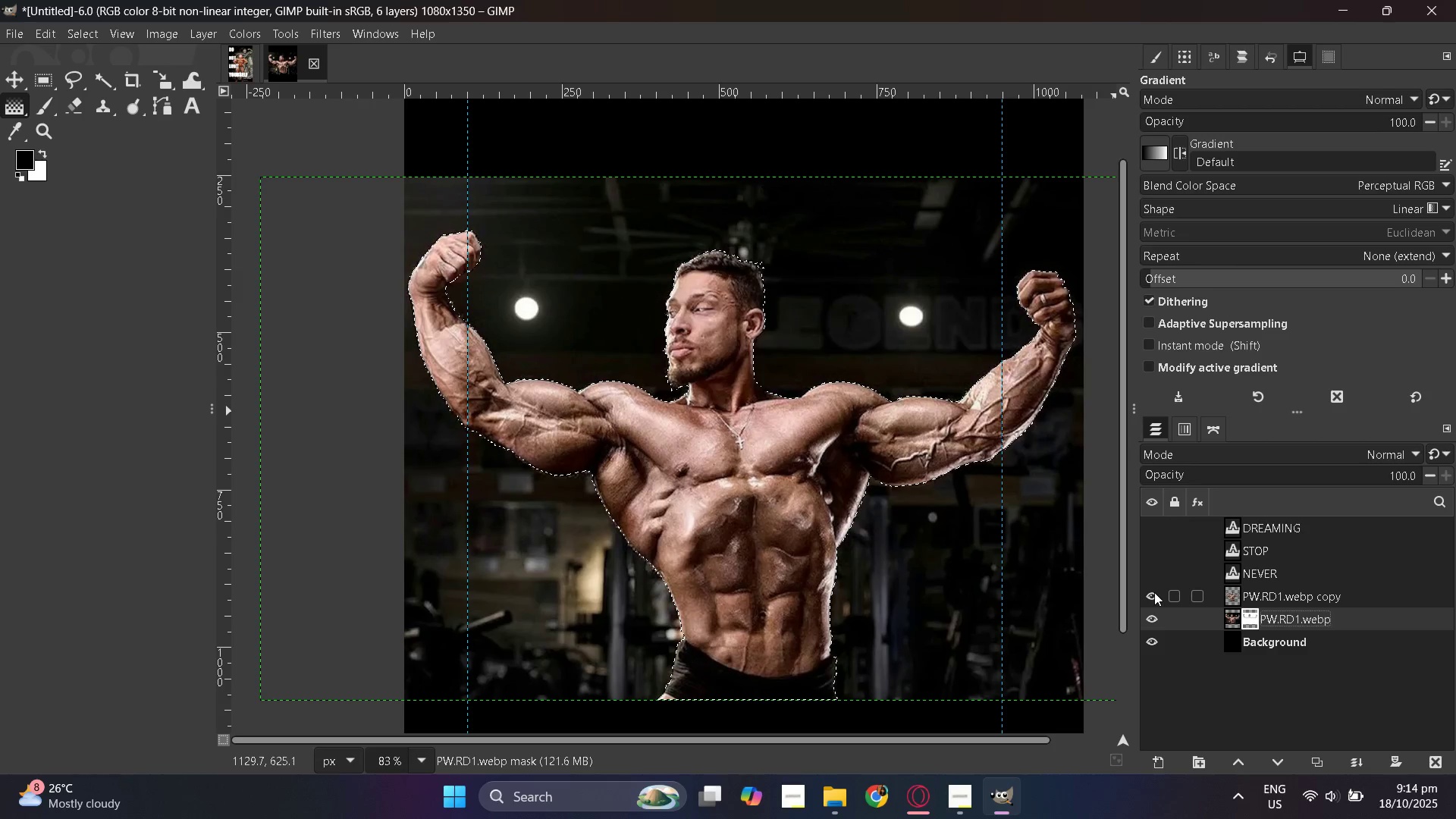 
triple_click([1154, 592])
 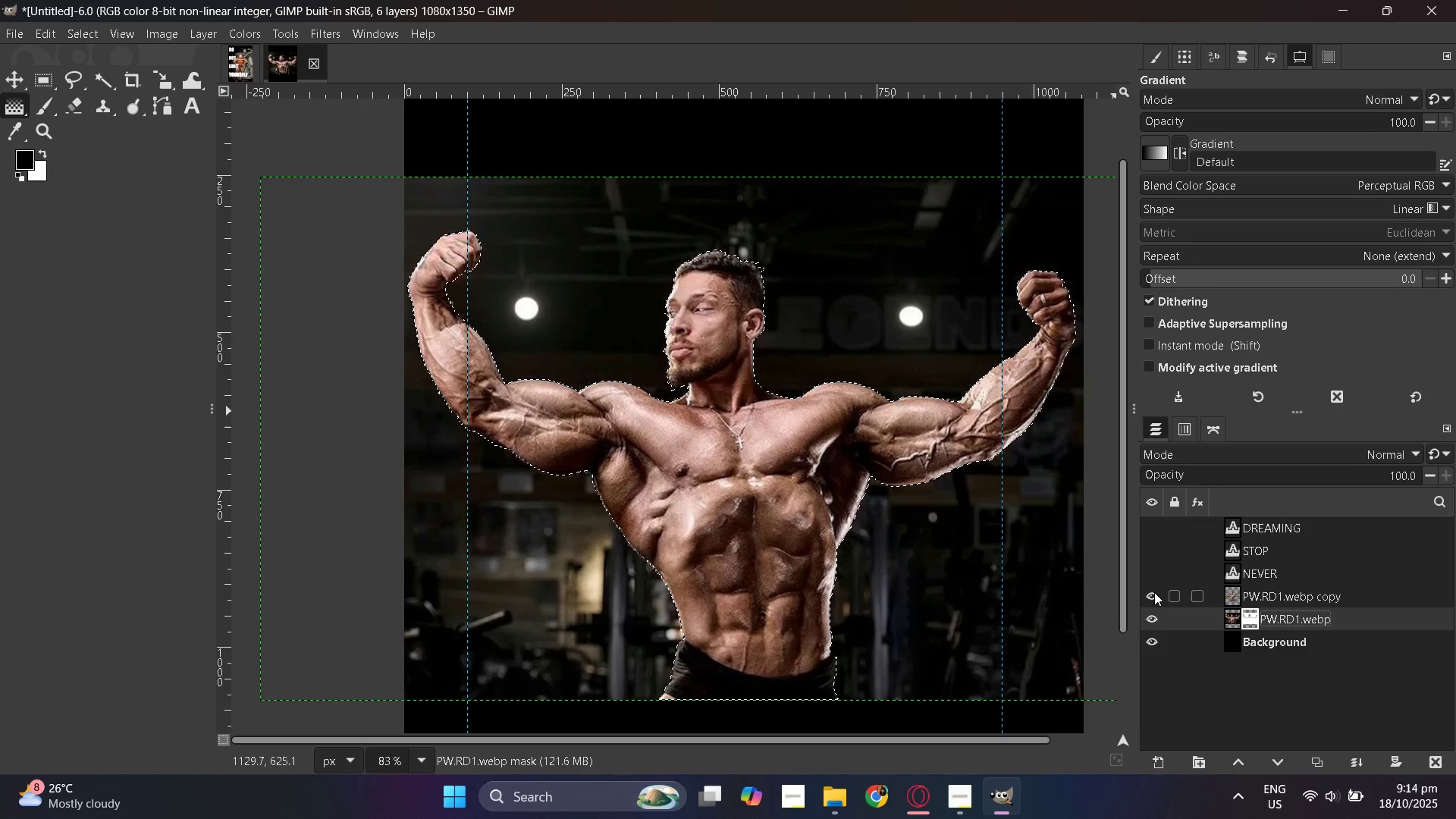 
double_click([1154, 592])
 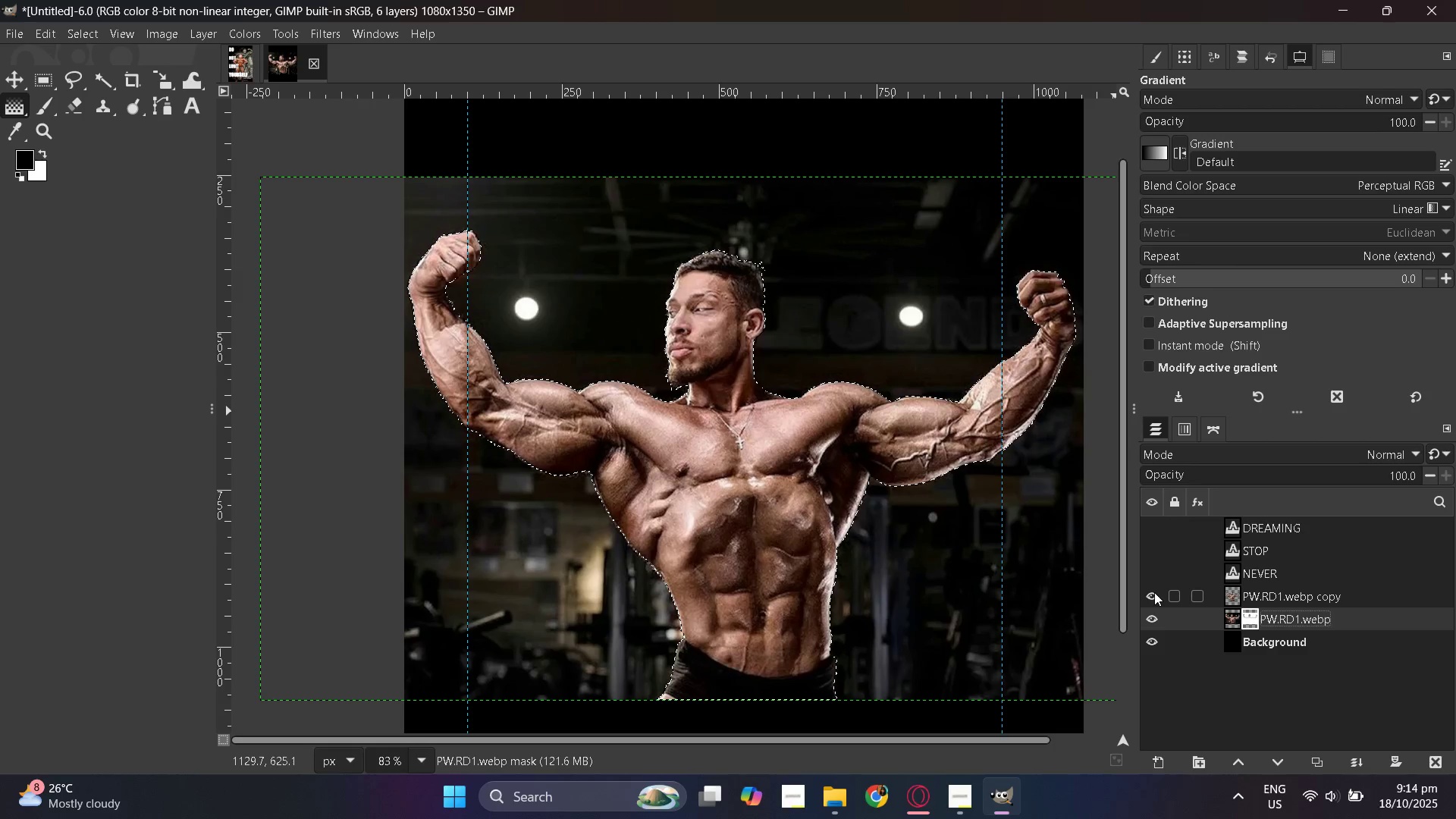 
double_click([1154, 592])
 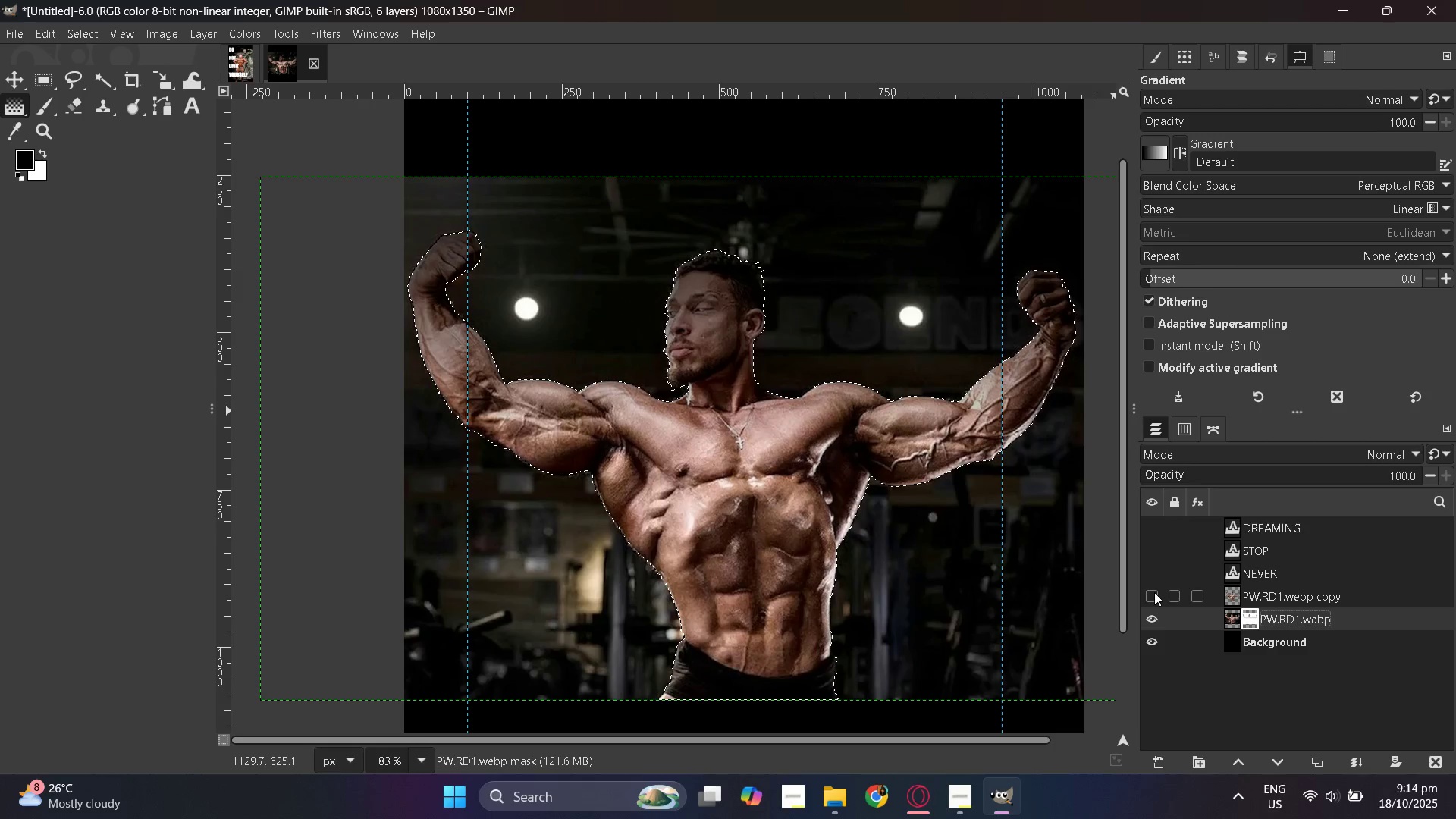 
left_click([1154, 592])
 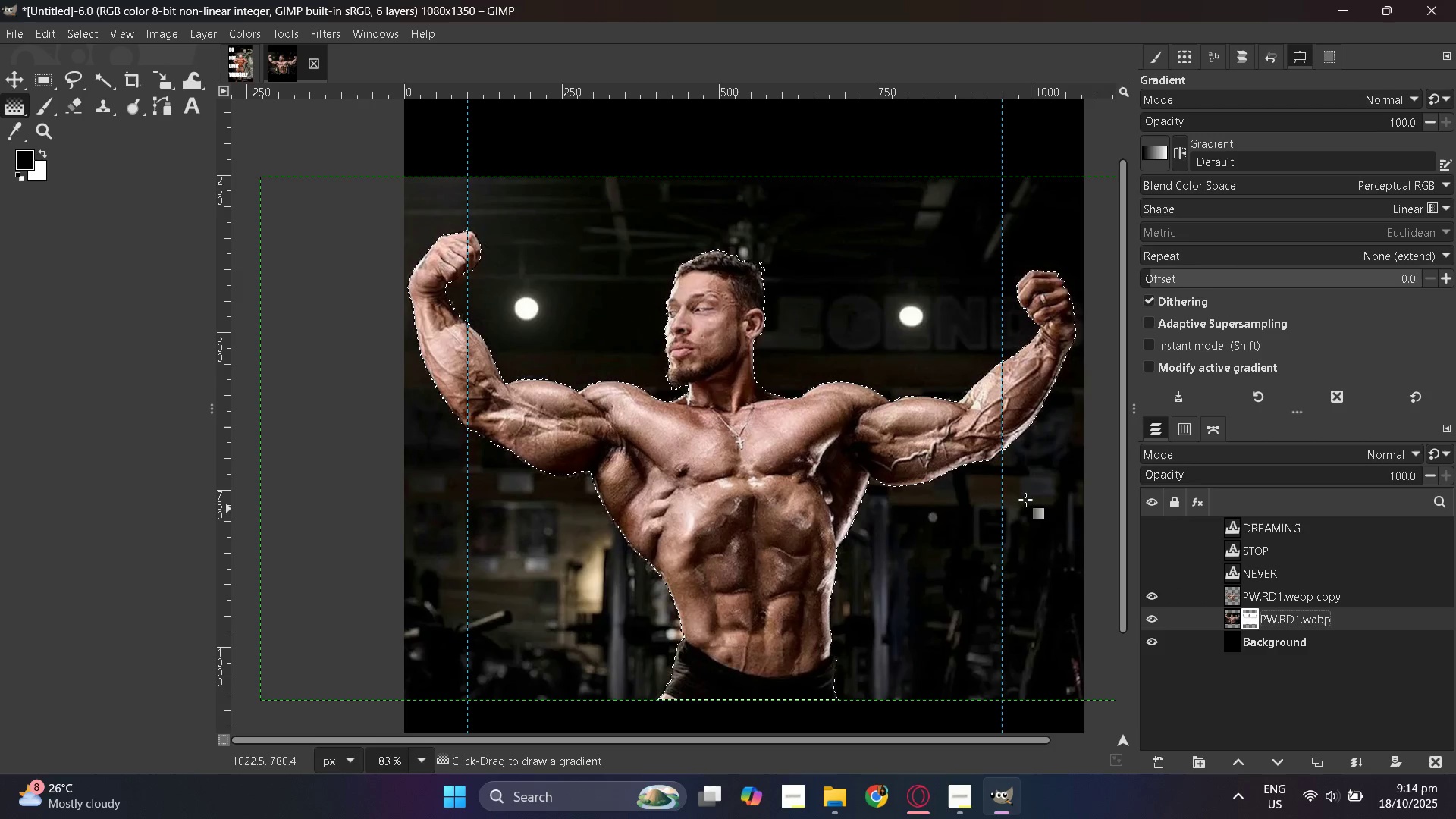 
scroll: coordinate [1006, 491], scroll_direction: up, amount: 1.0
 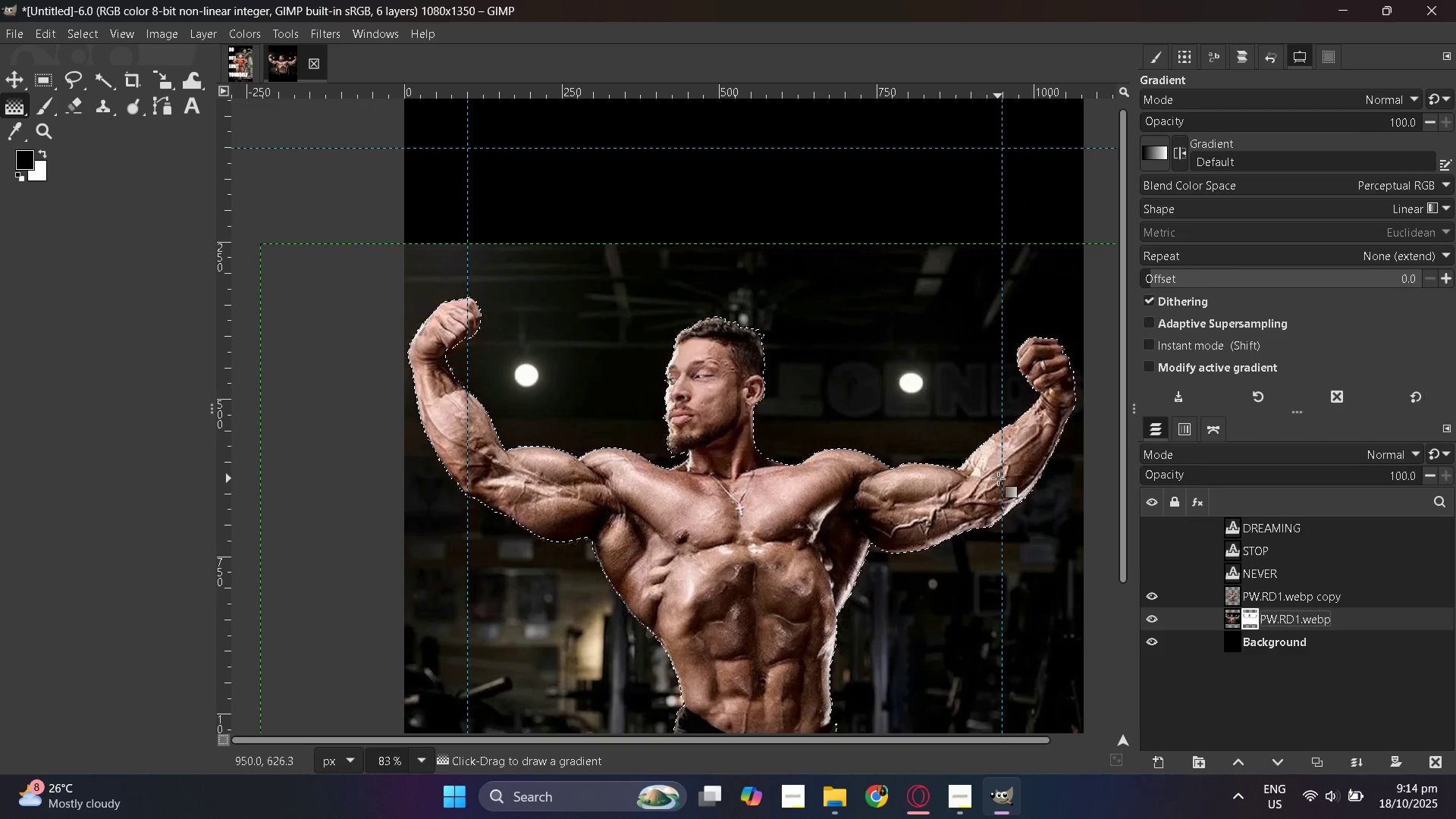 
key(Control+Z)
 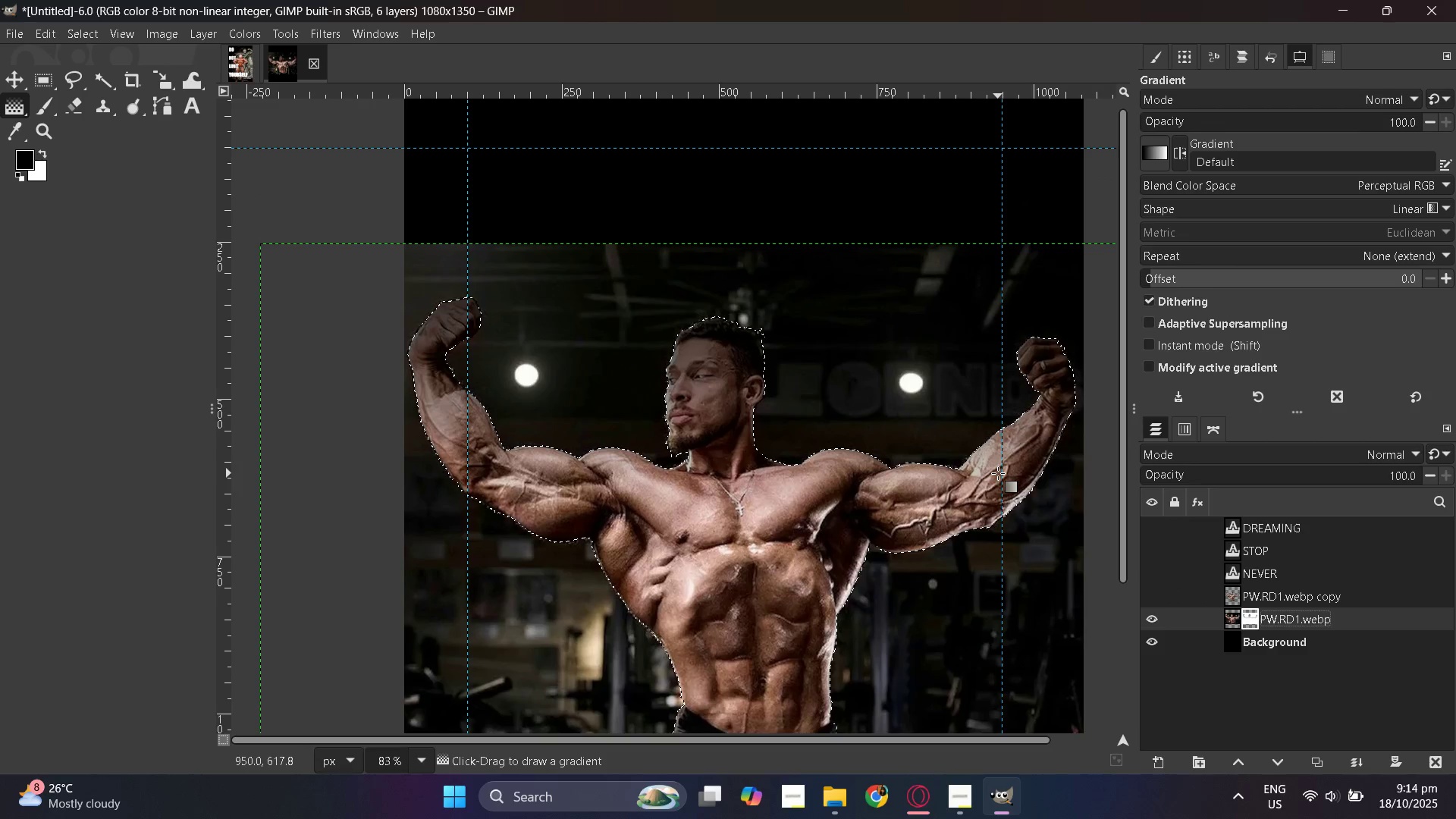 
key(Control+Z)
 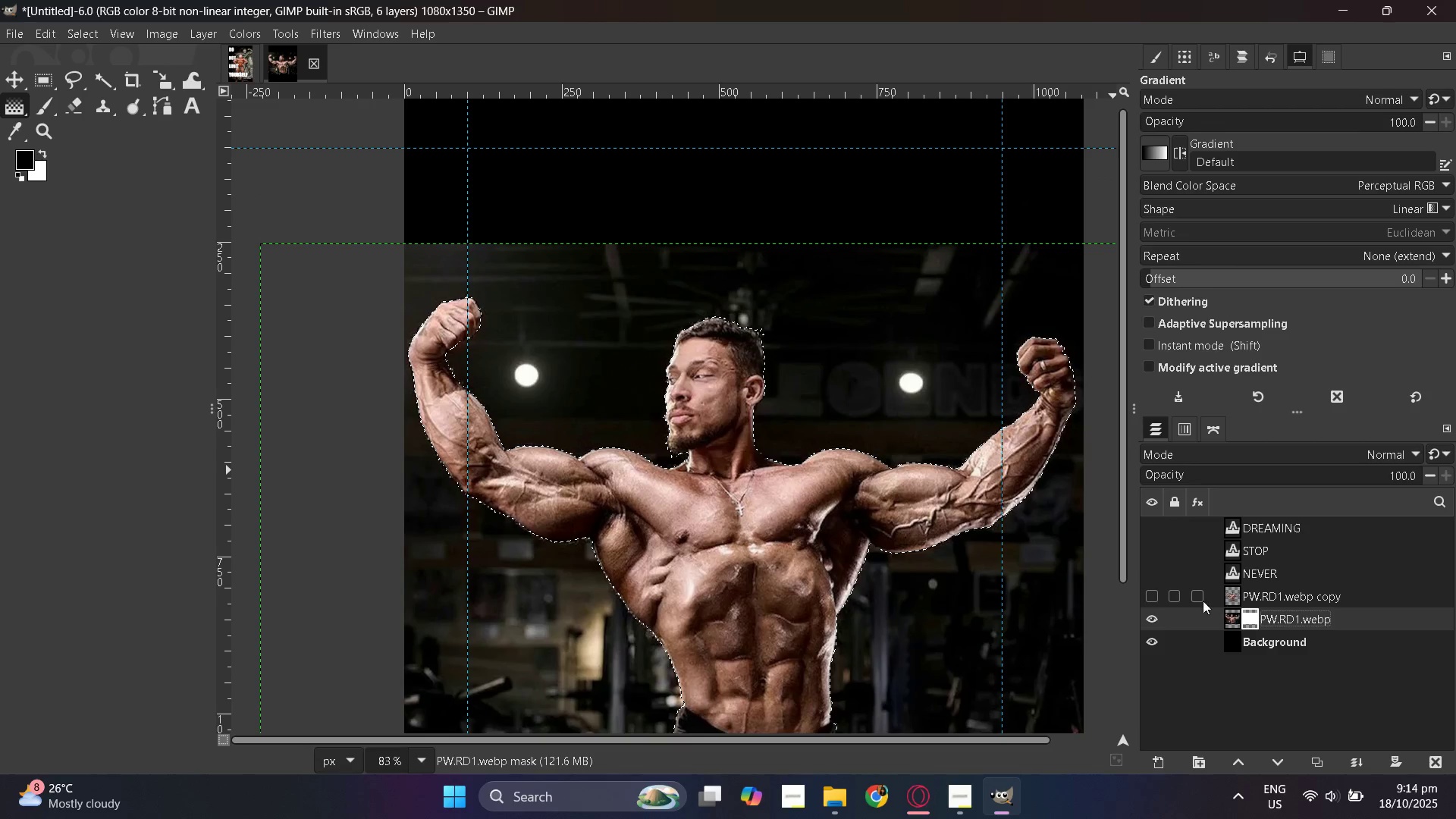 
hold_key(key=ControlLeft, duration=1.42)
 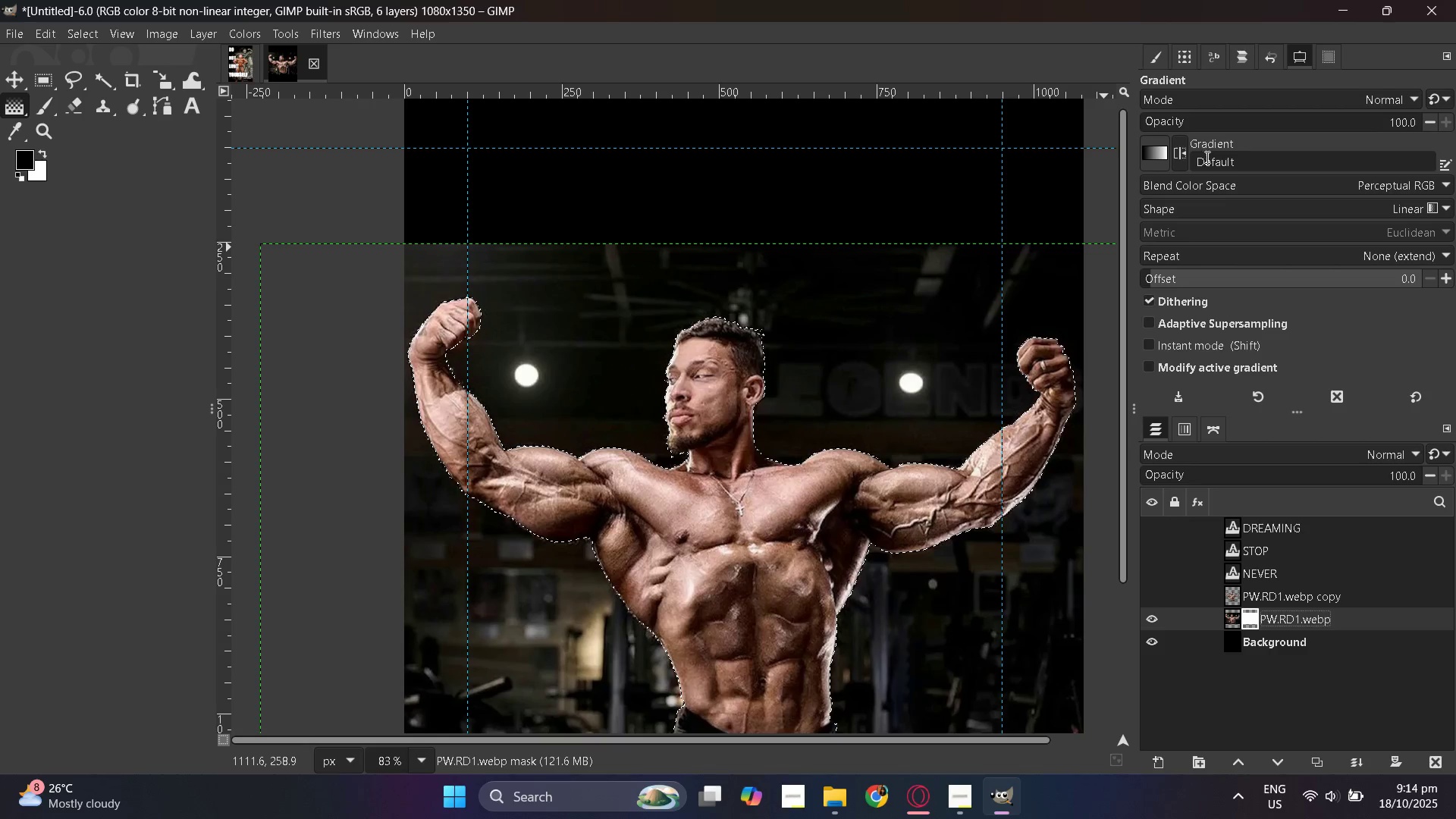 
left_click([1263, 163])
 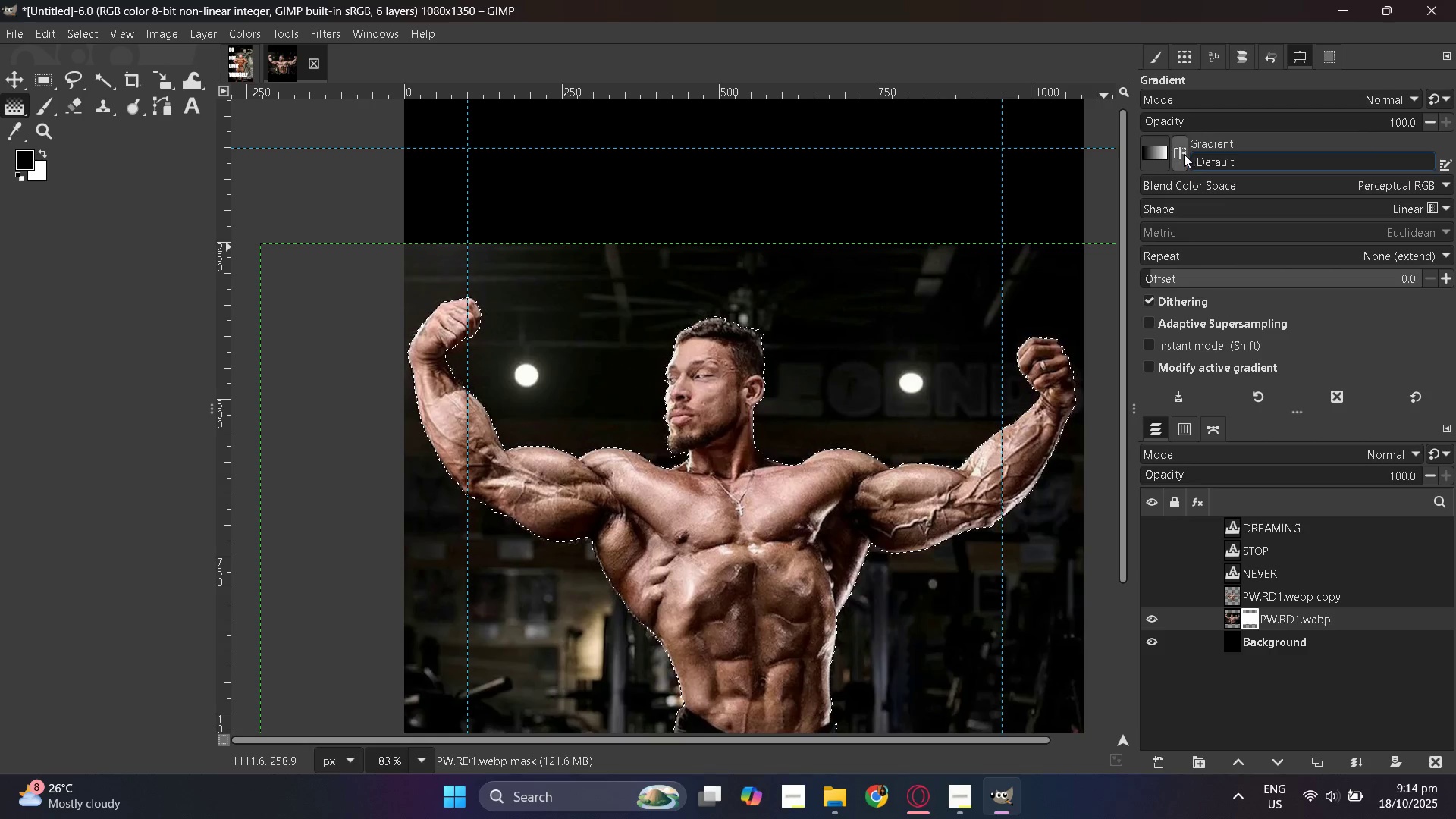 
left_click([1183, 154])
 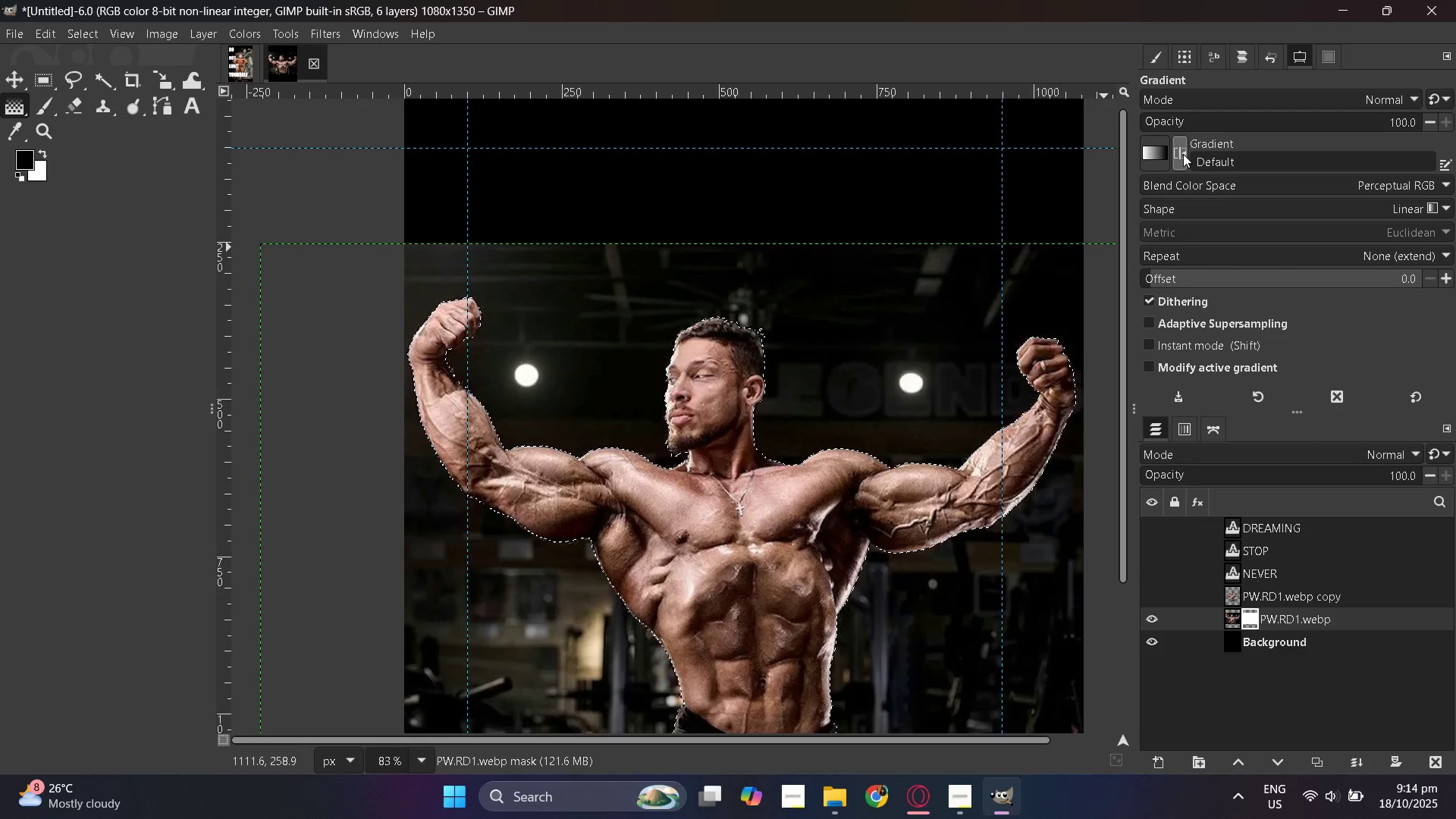 
left_click([1183, 154])
 